 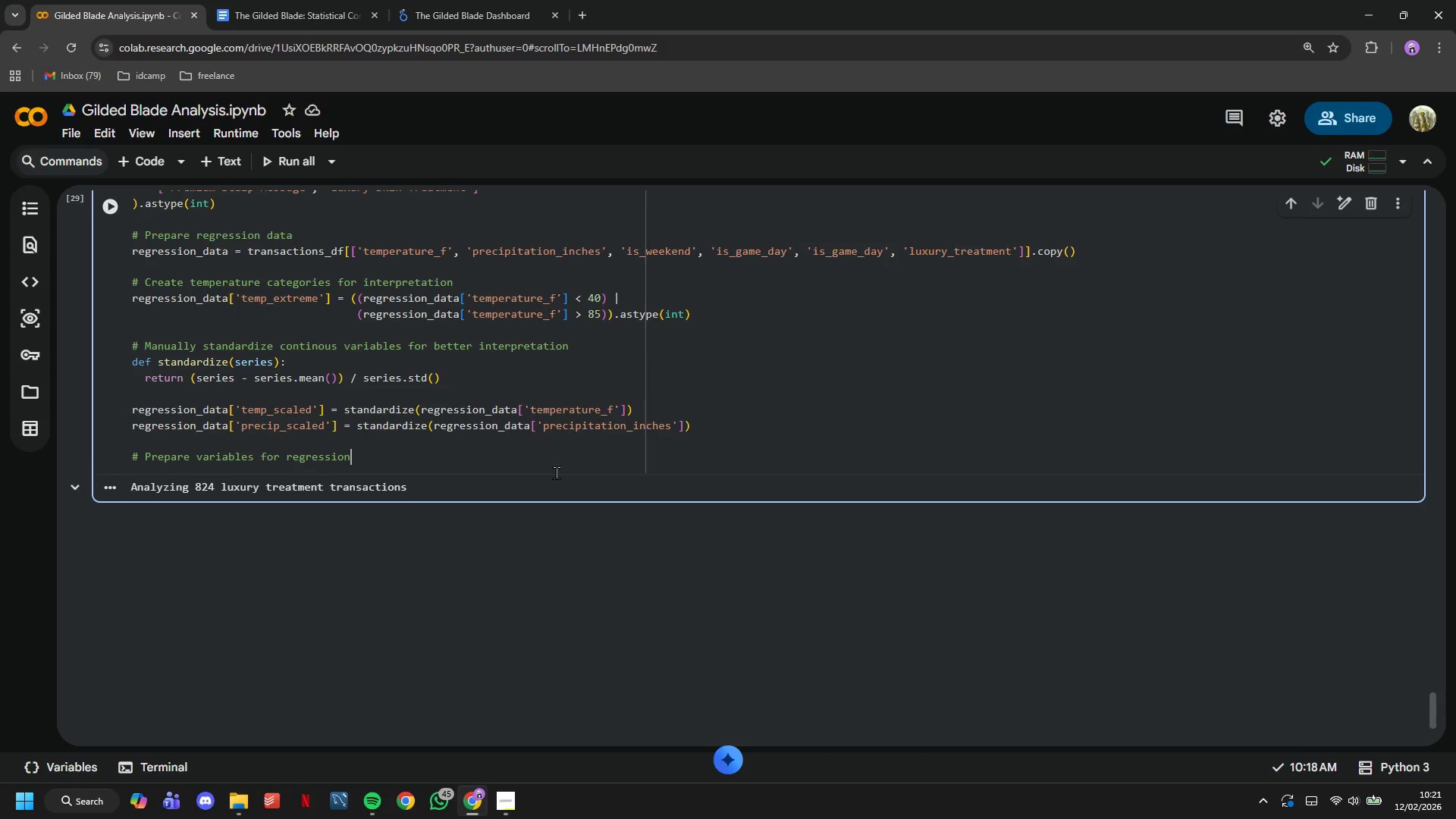 
key(Enter)
 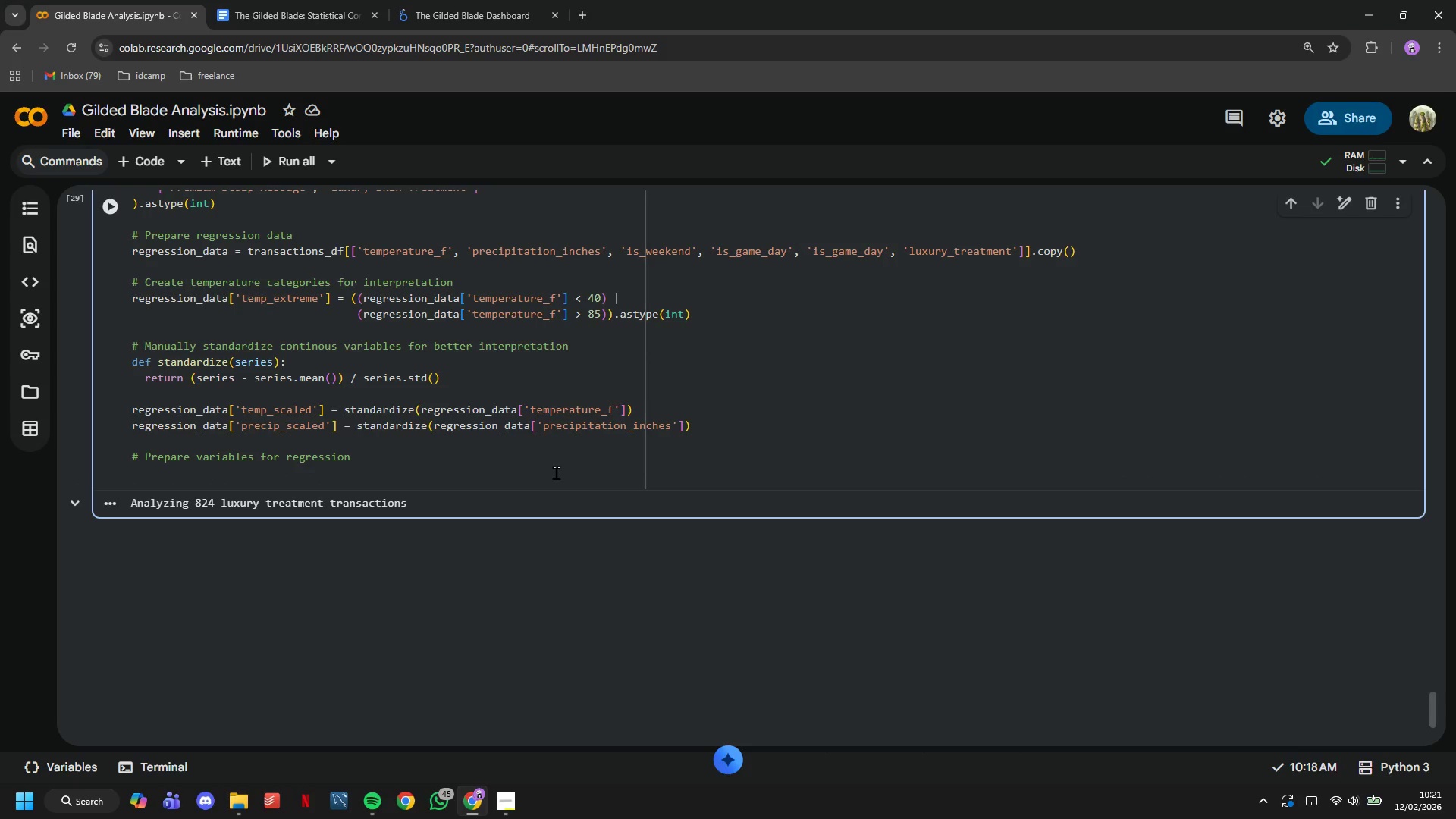 
type(predictors = [')
 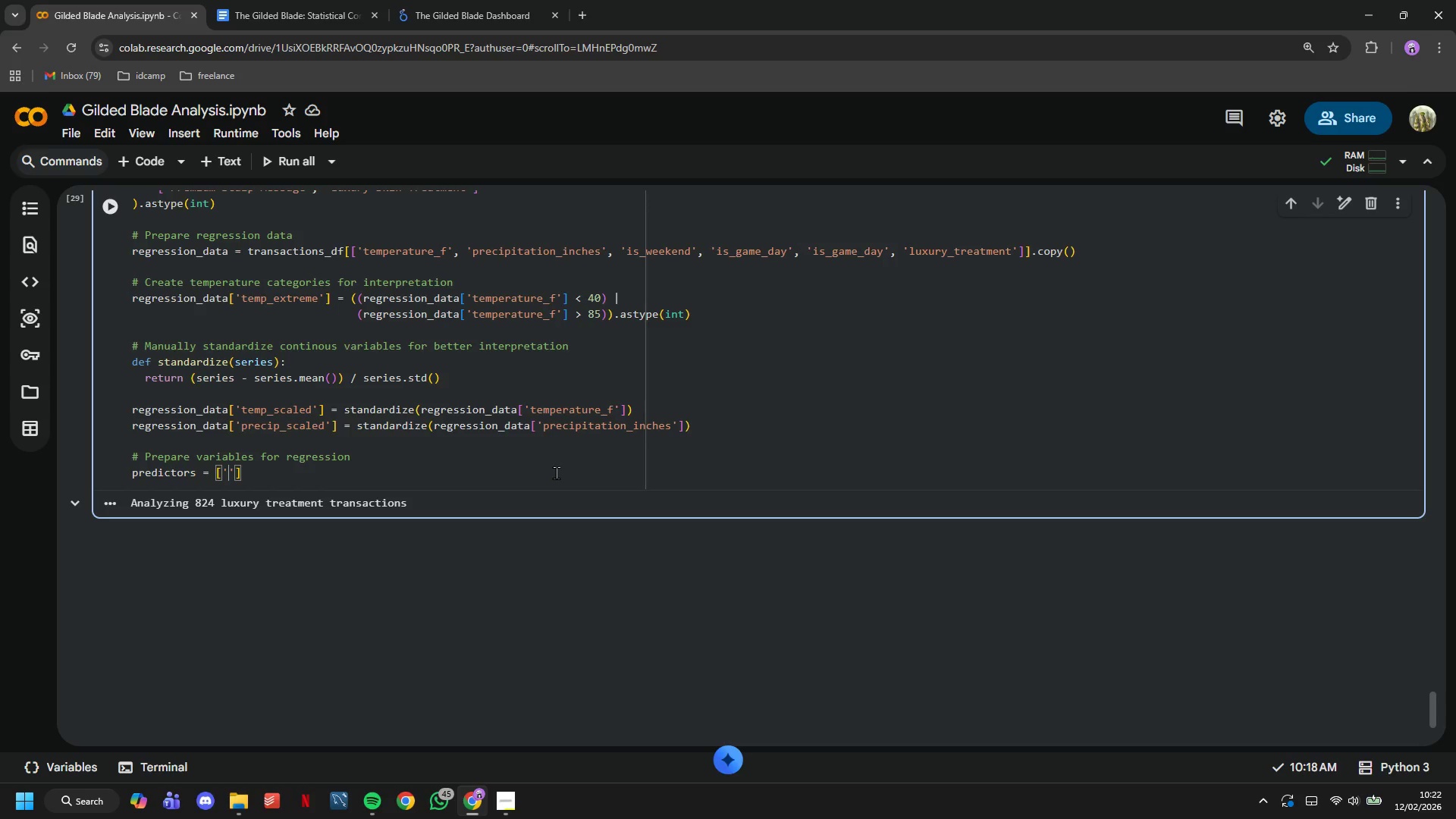 
wait(10.2)
 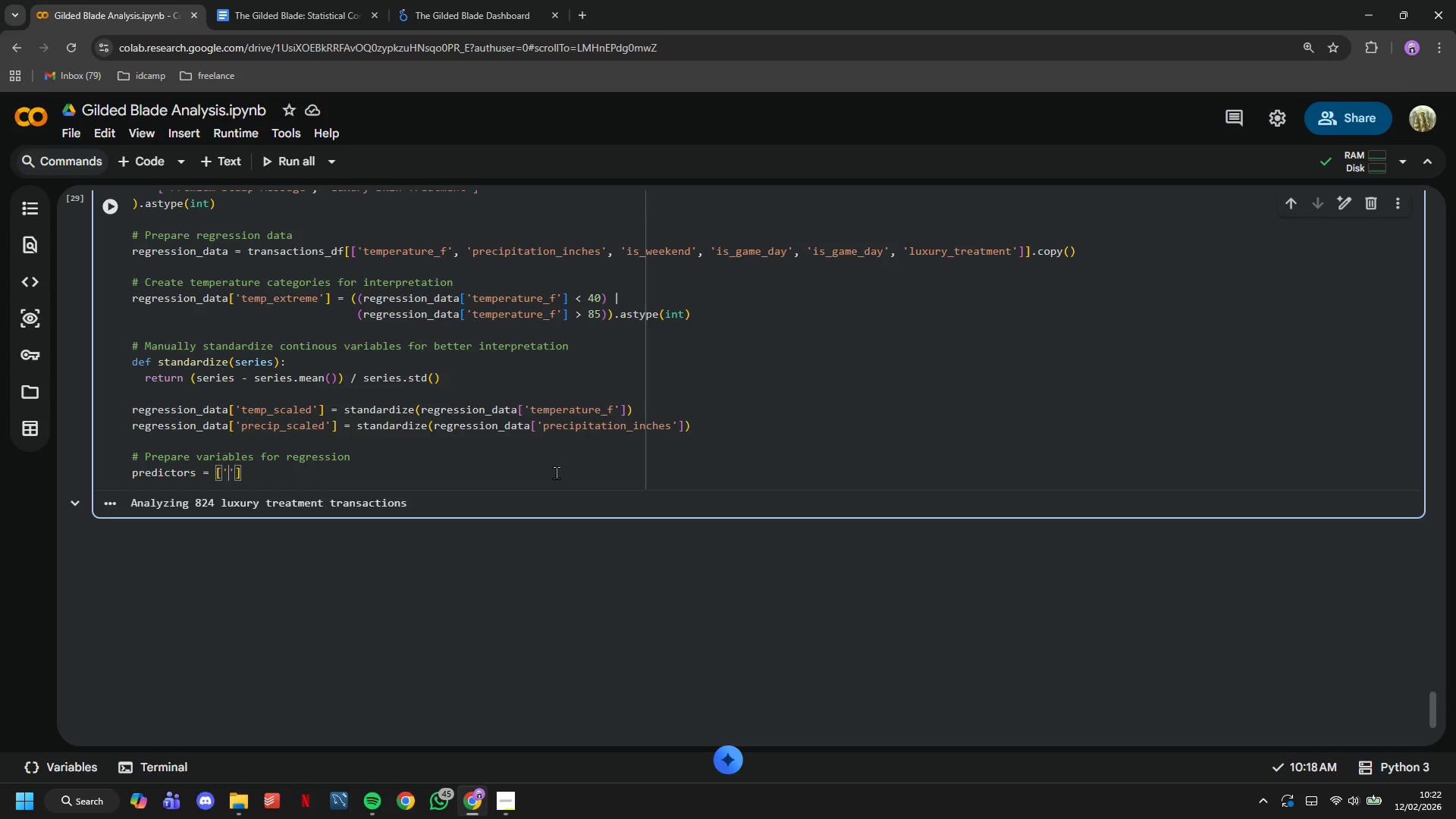 
type(temp_scaled)
 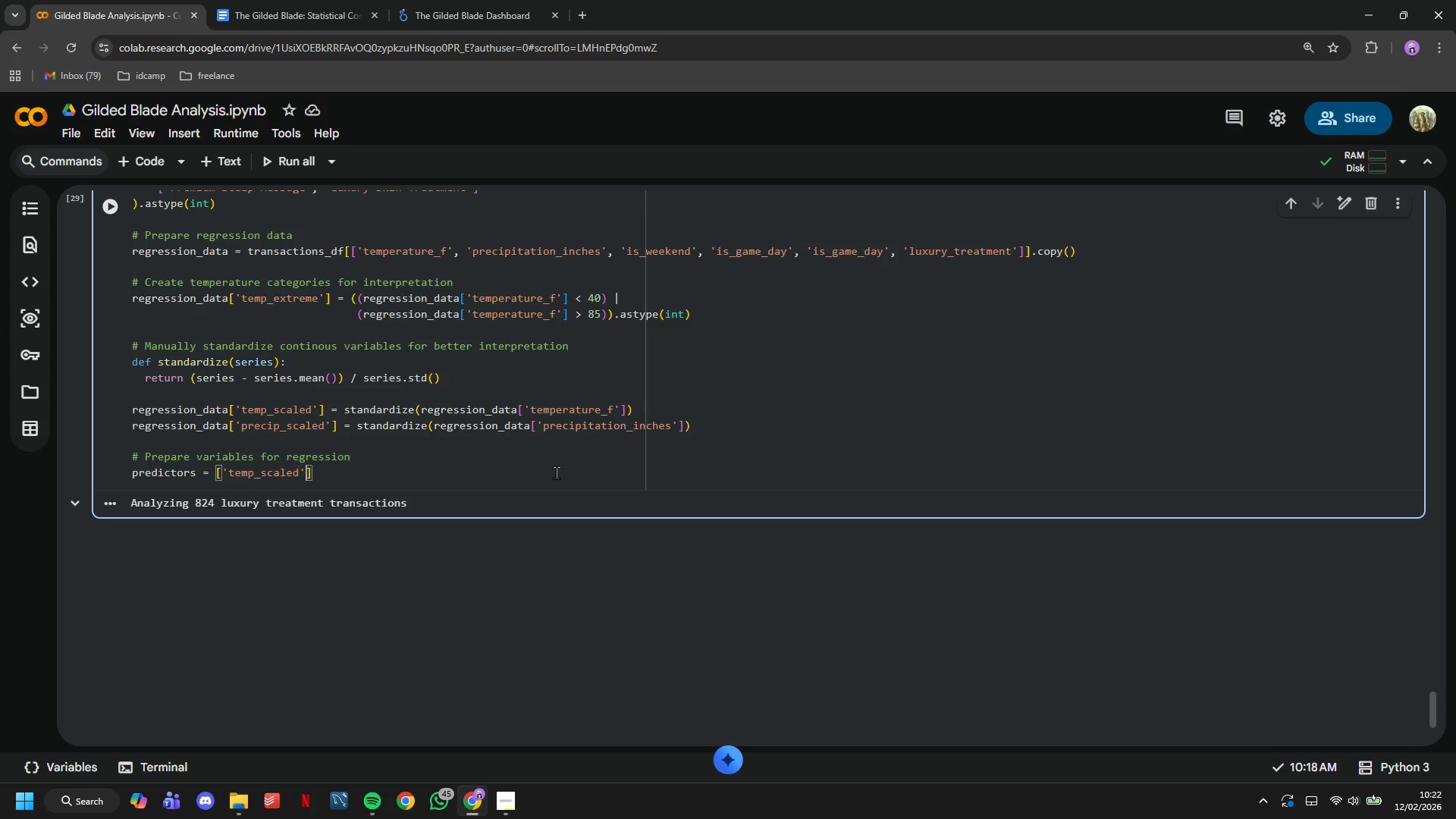 
key(ArrowRight)
 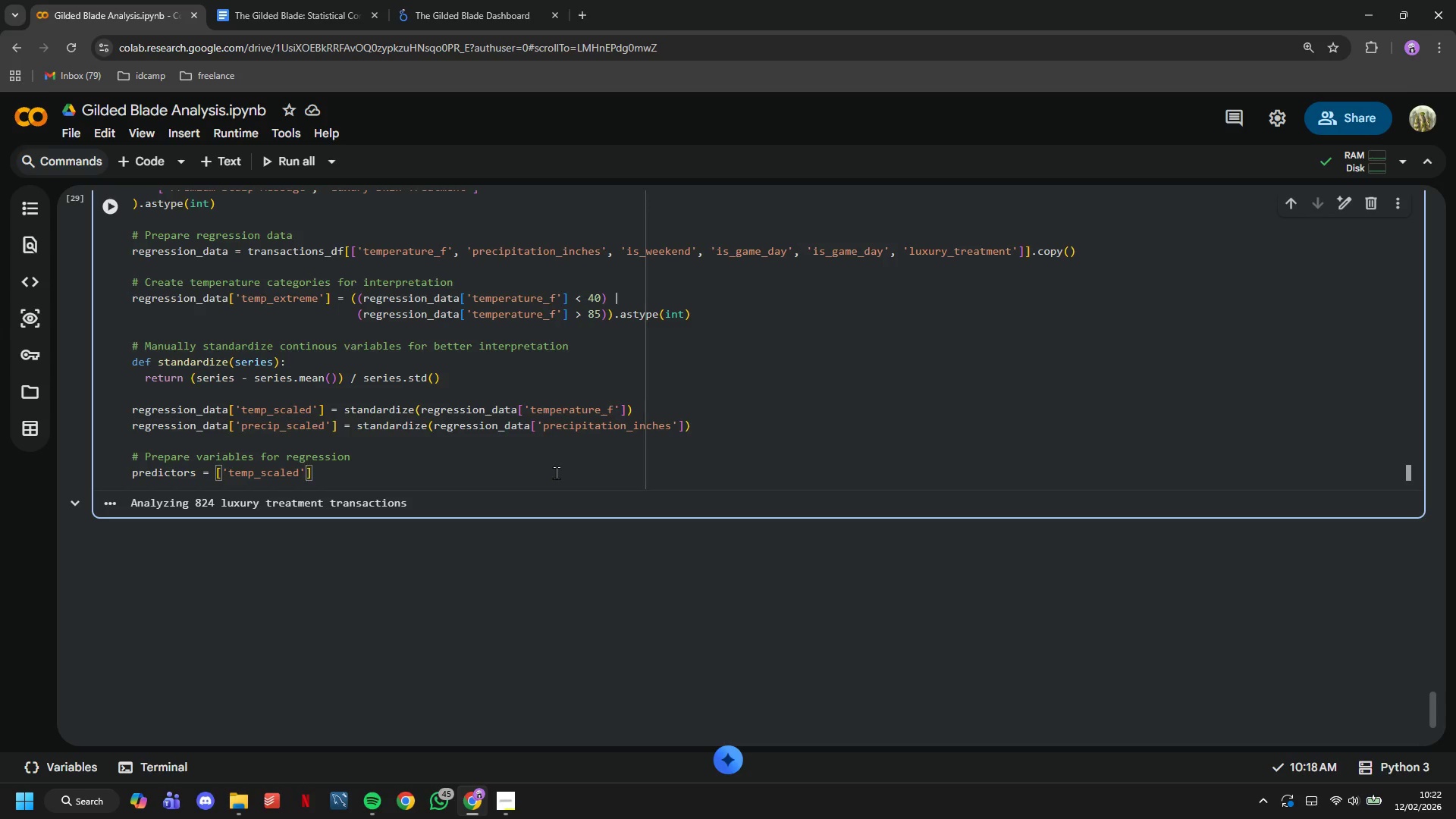 
type(, 'precip_scaled)
 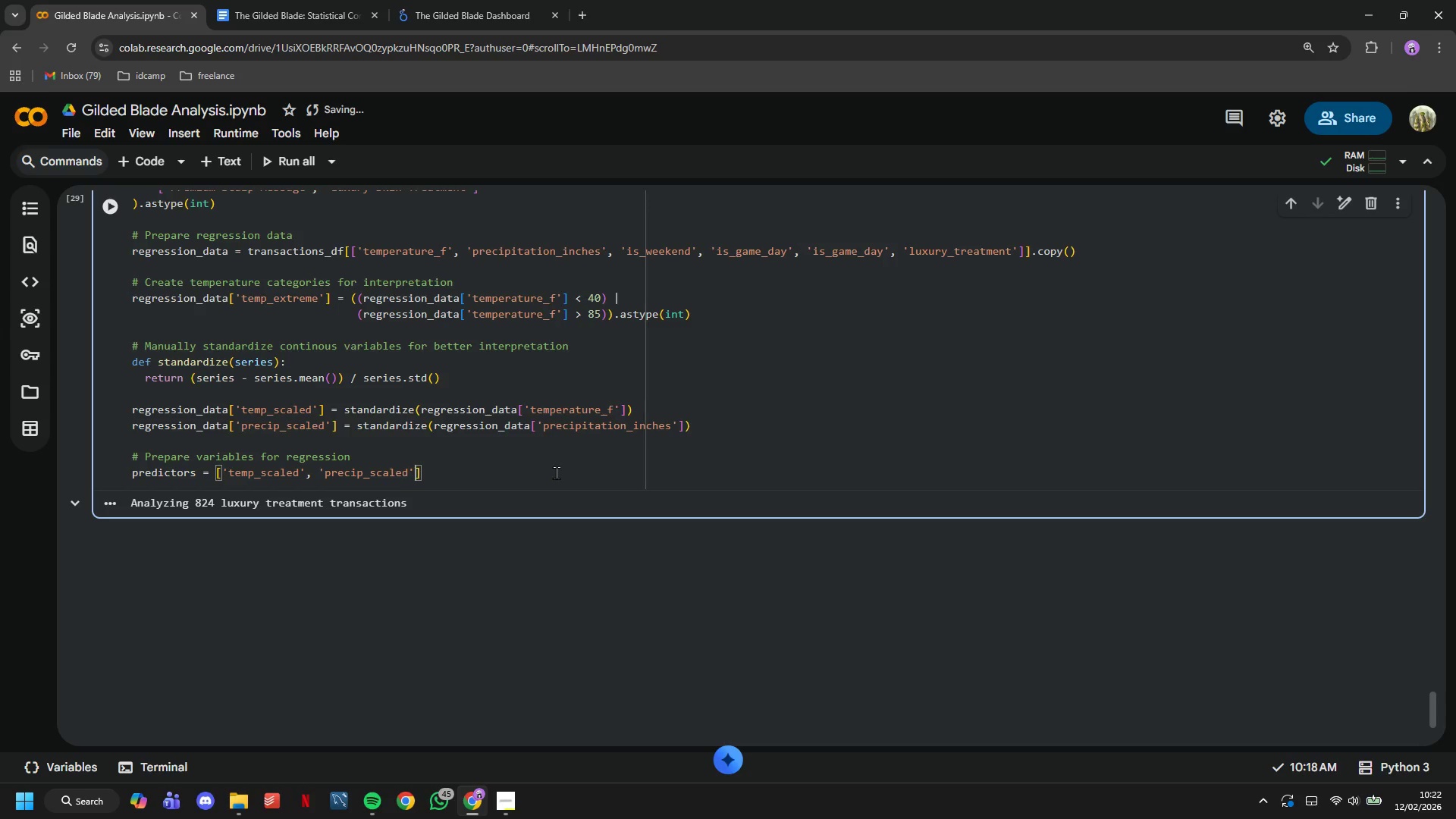 
key(ArrowRight)
 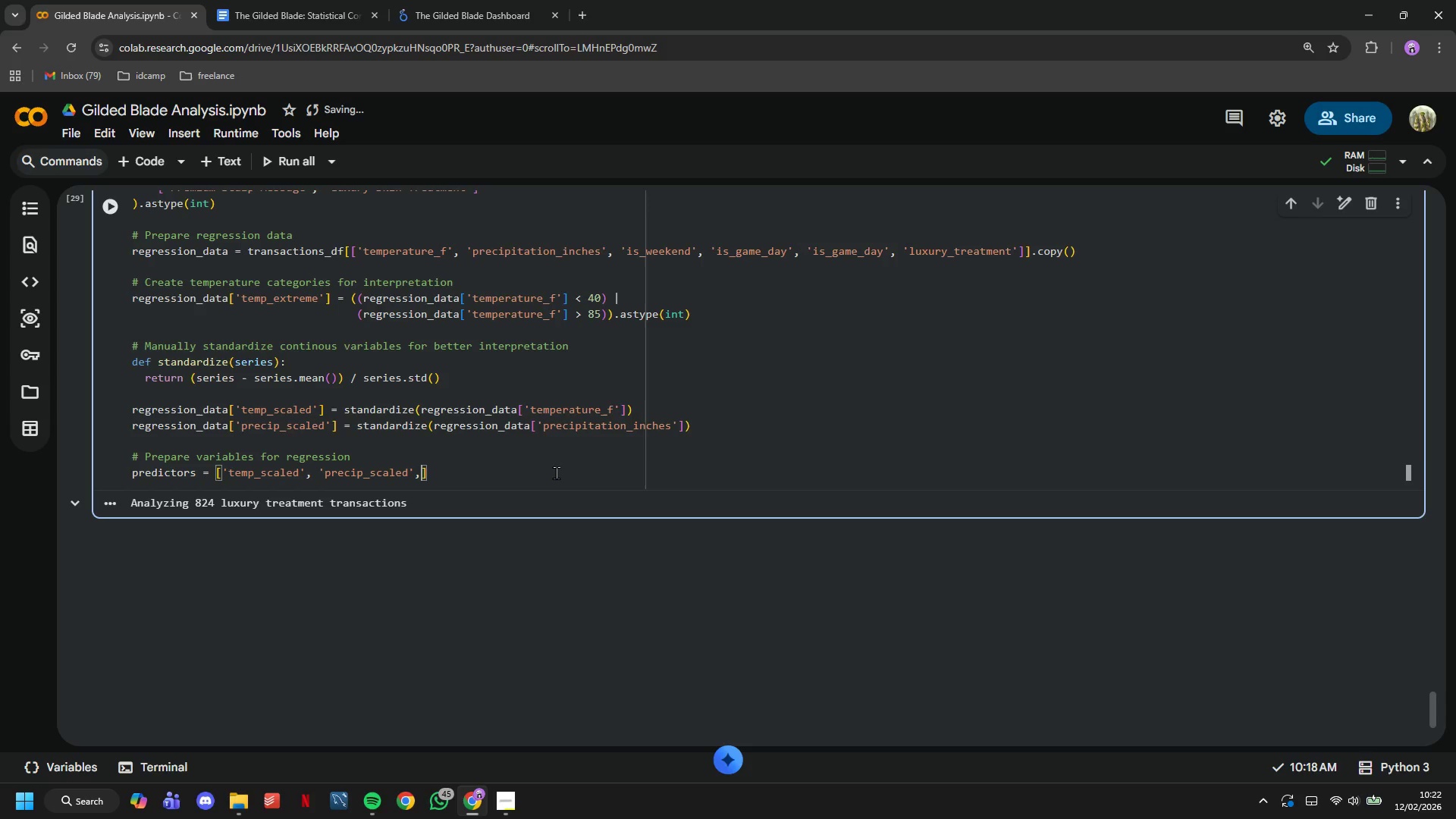 
type(, 'is_weekend)
 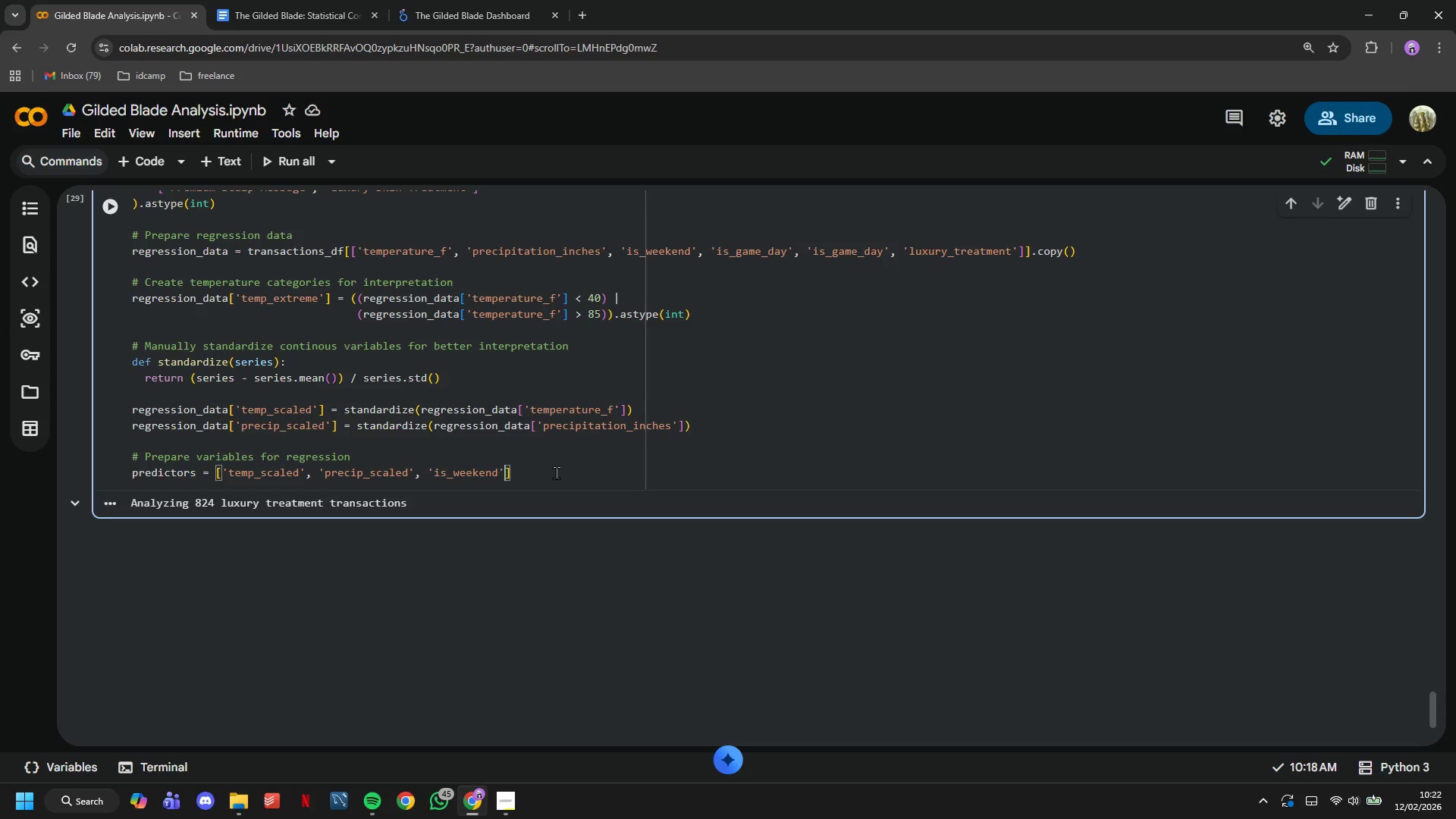 
key(ArrowRight)
 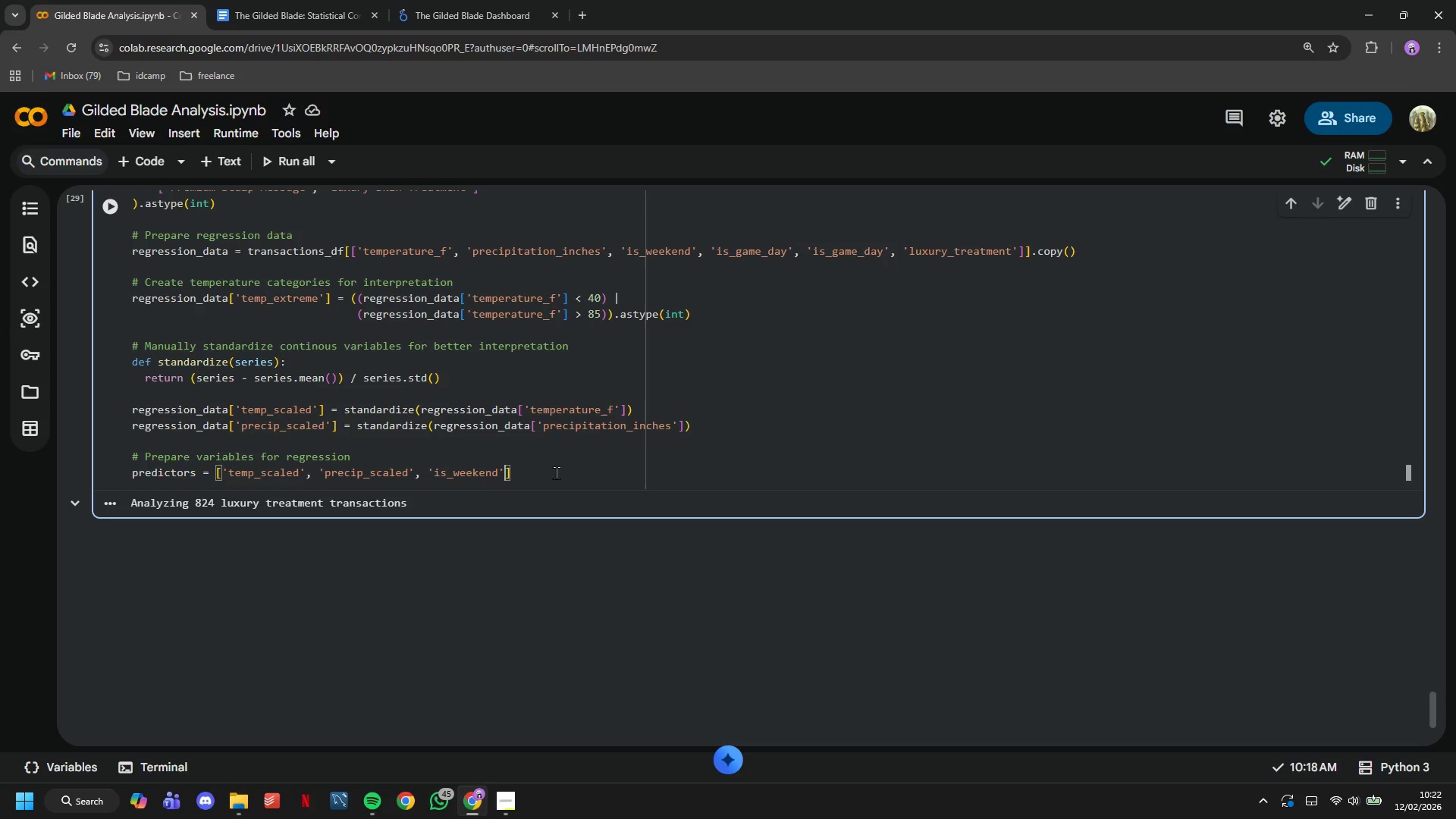 
type(, 'is_game_day)
 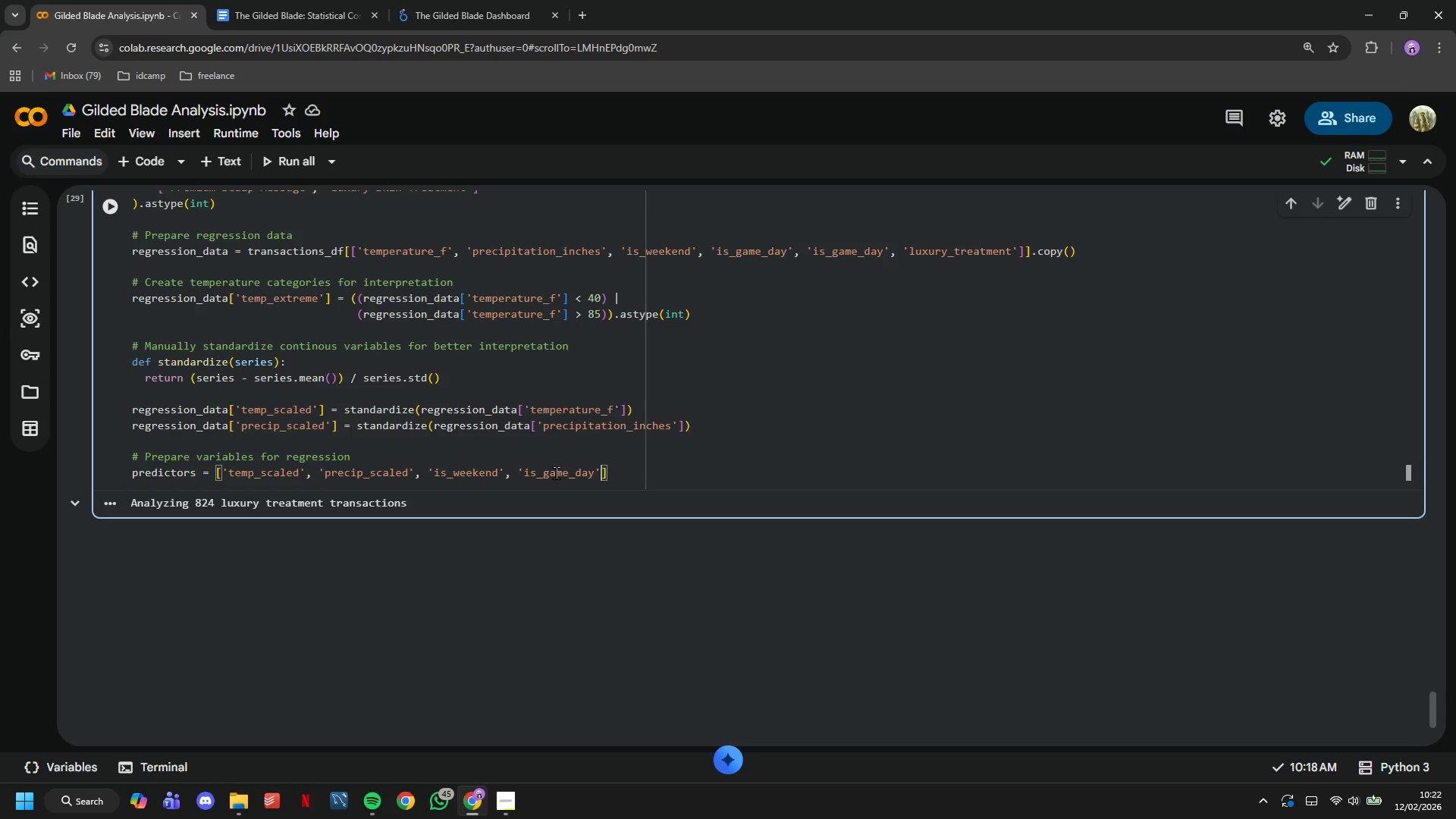 
 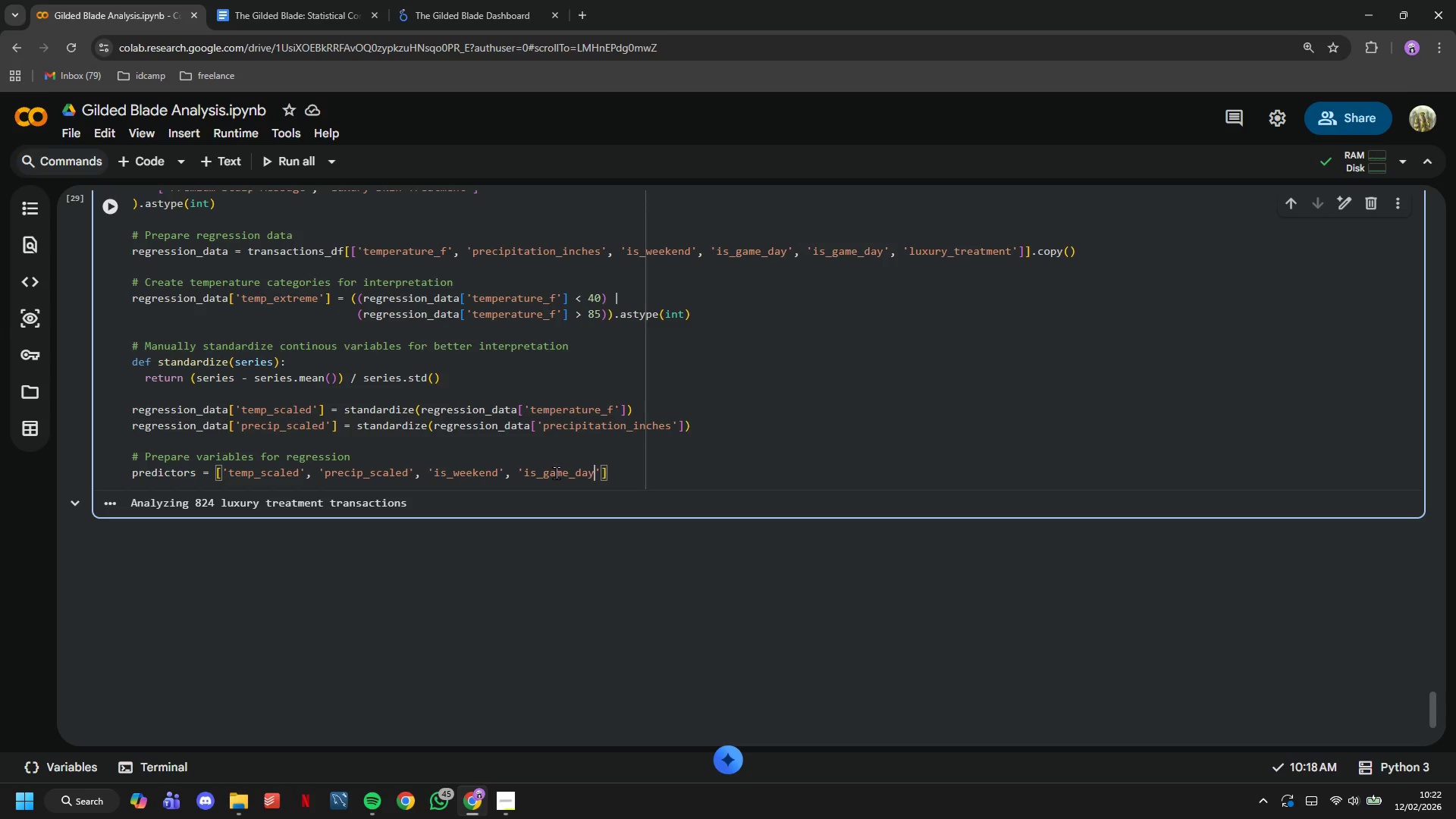 
key(ArrowRight)
 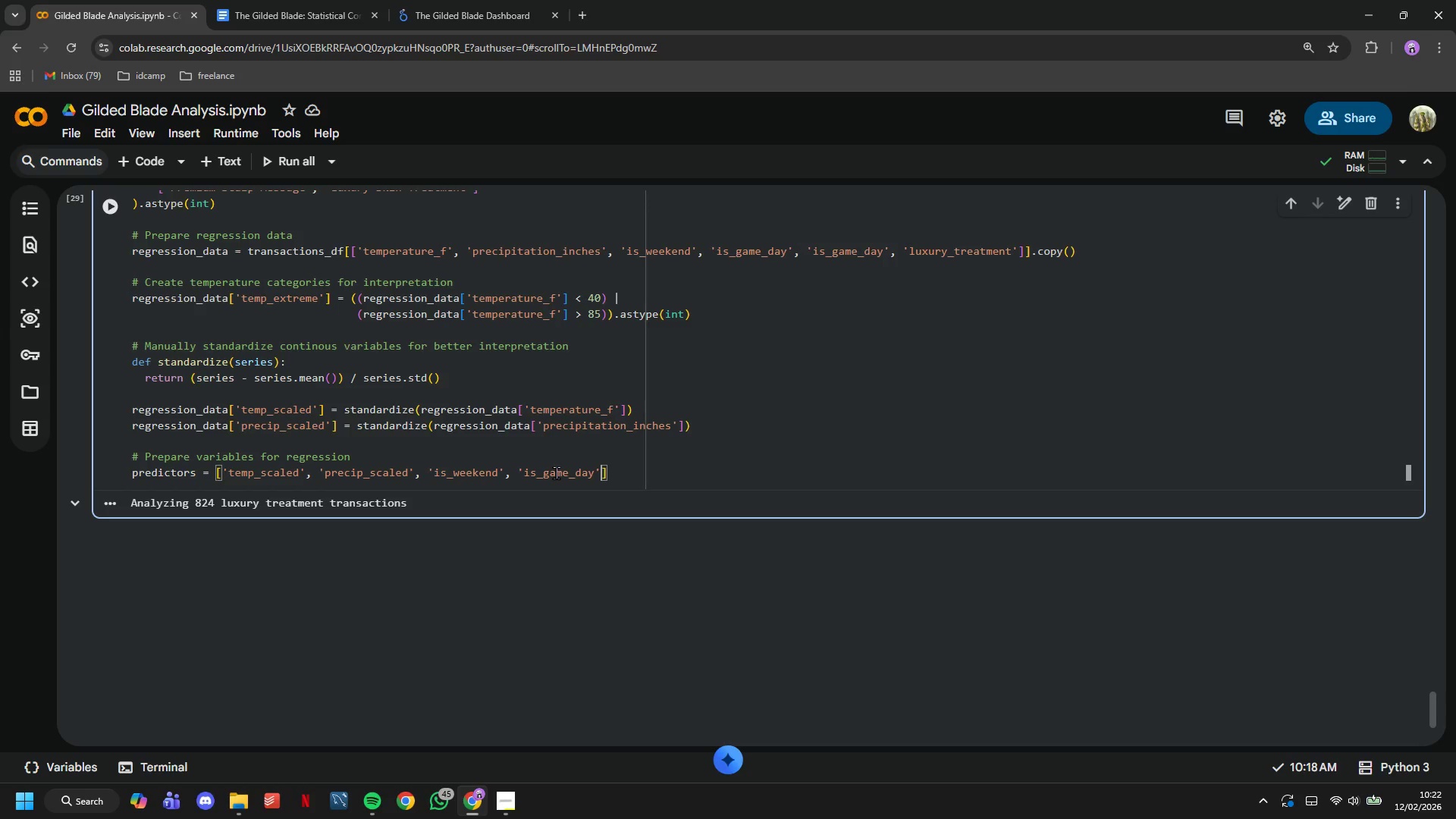 
key(Comma)
 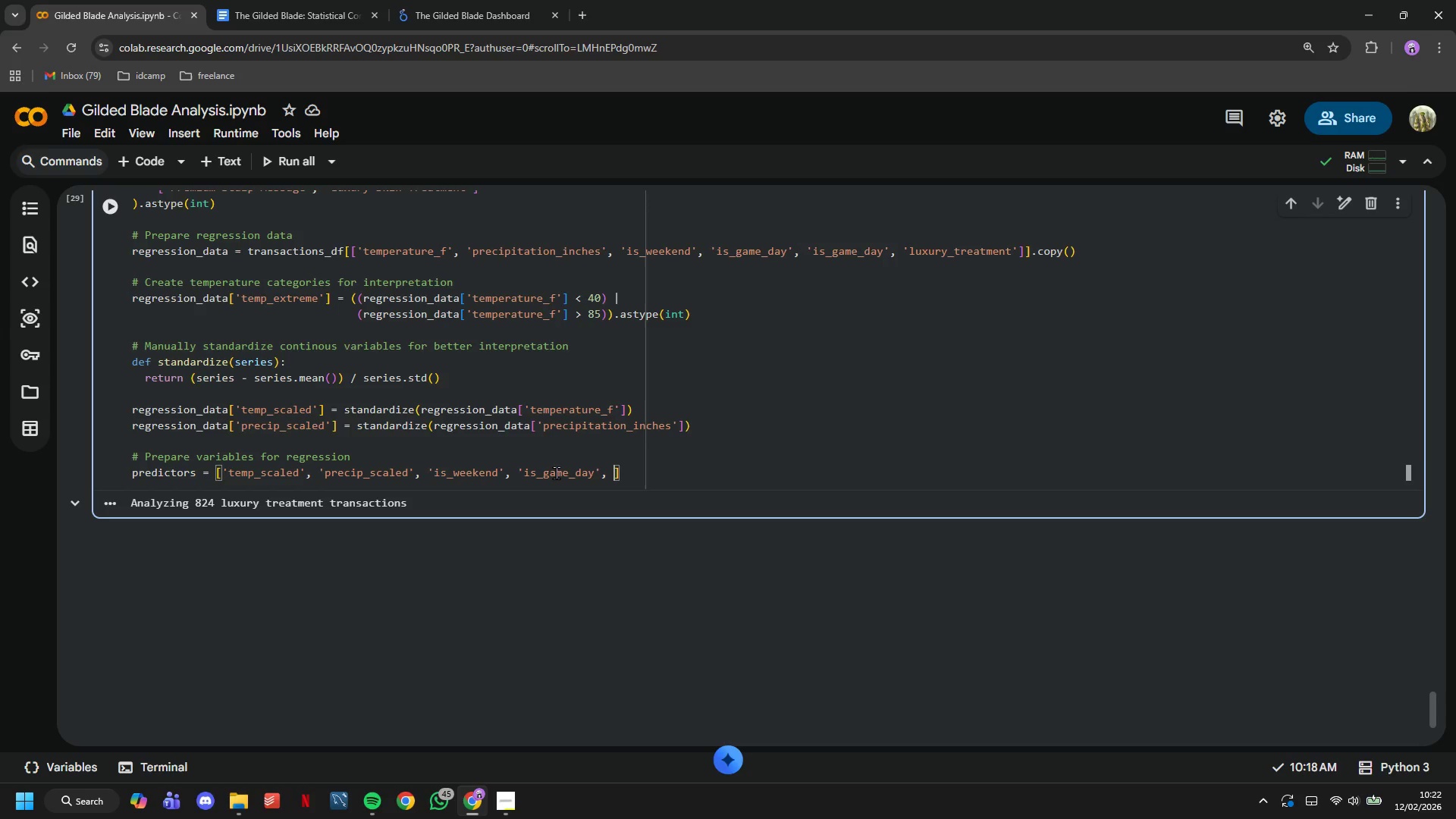 
key(Space)
 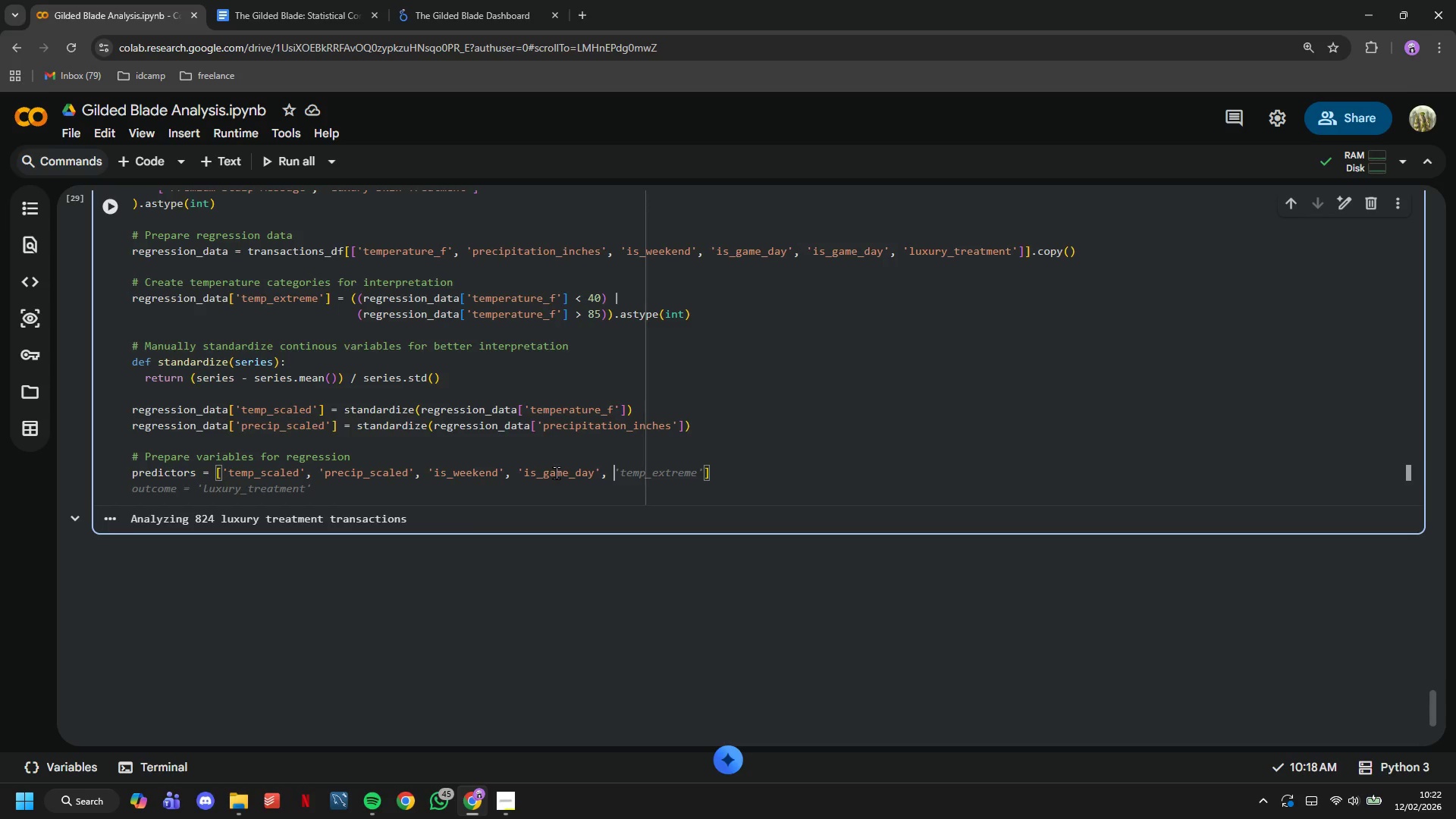 
wait(12.0)
 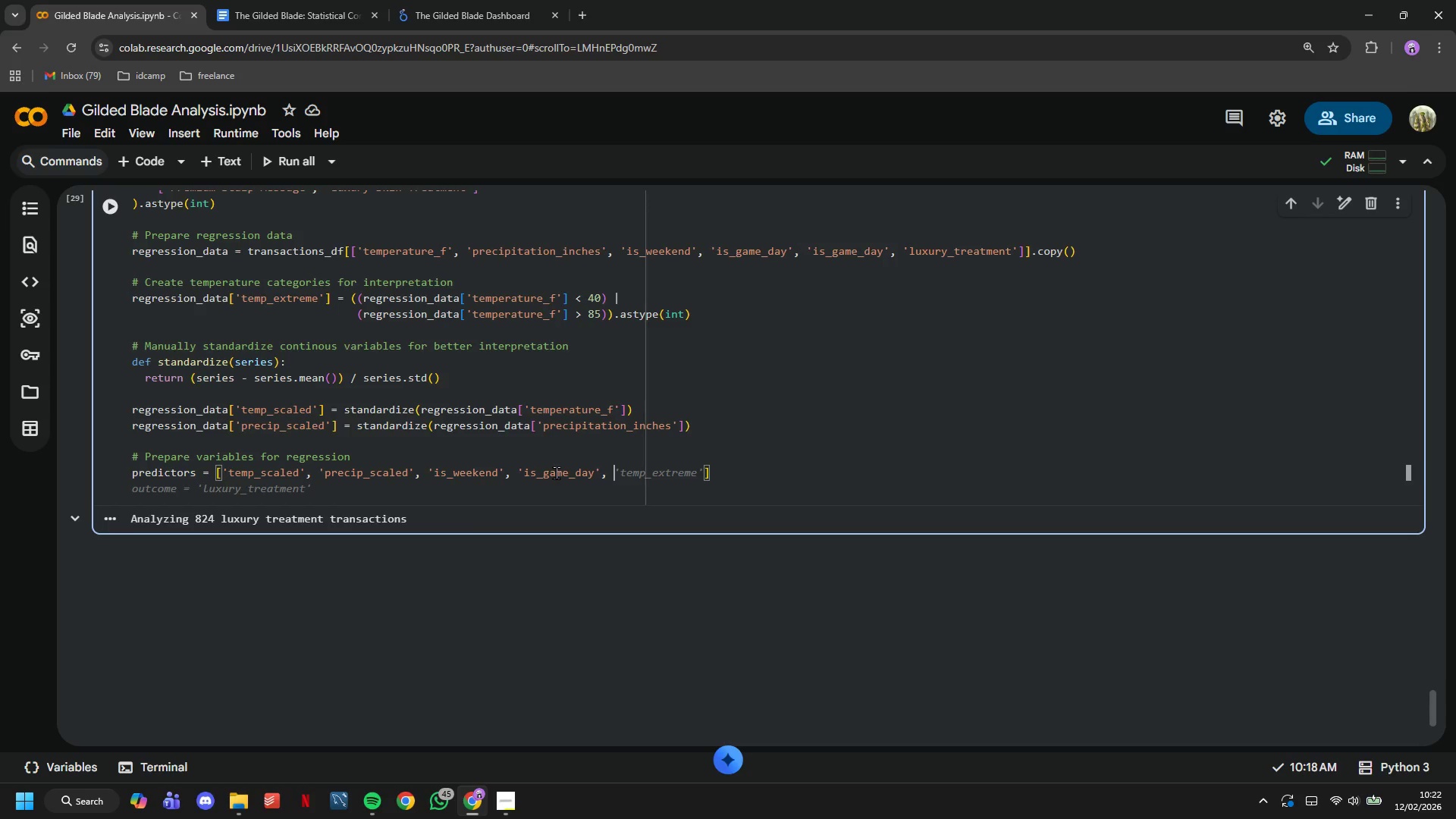 
type('temp_extreme)
 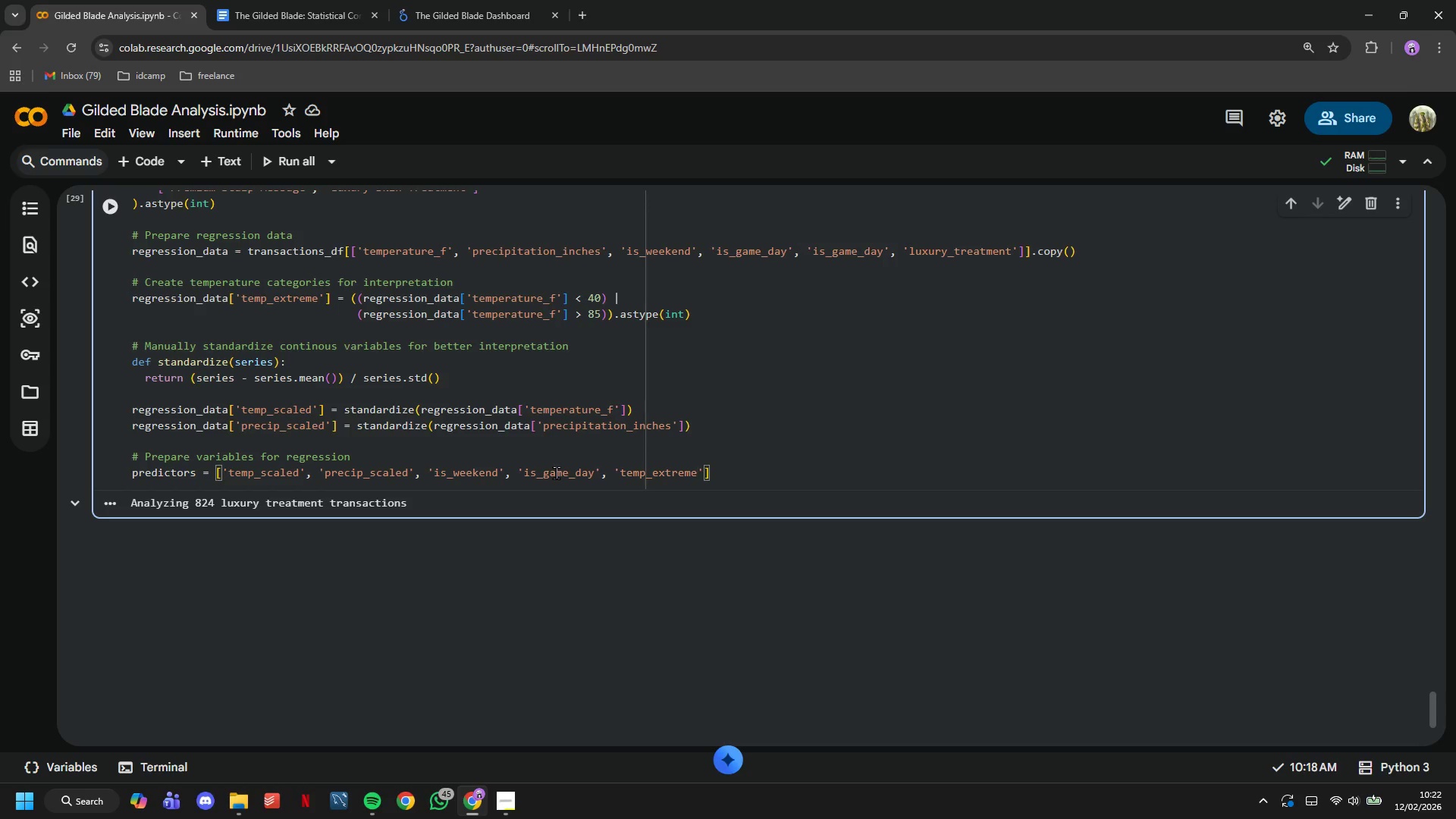 
key(ArrowRight)
 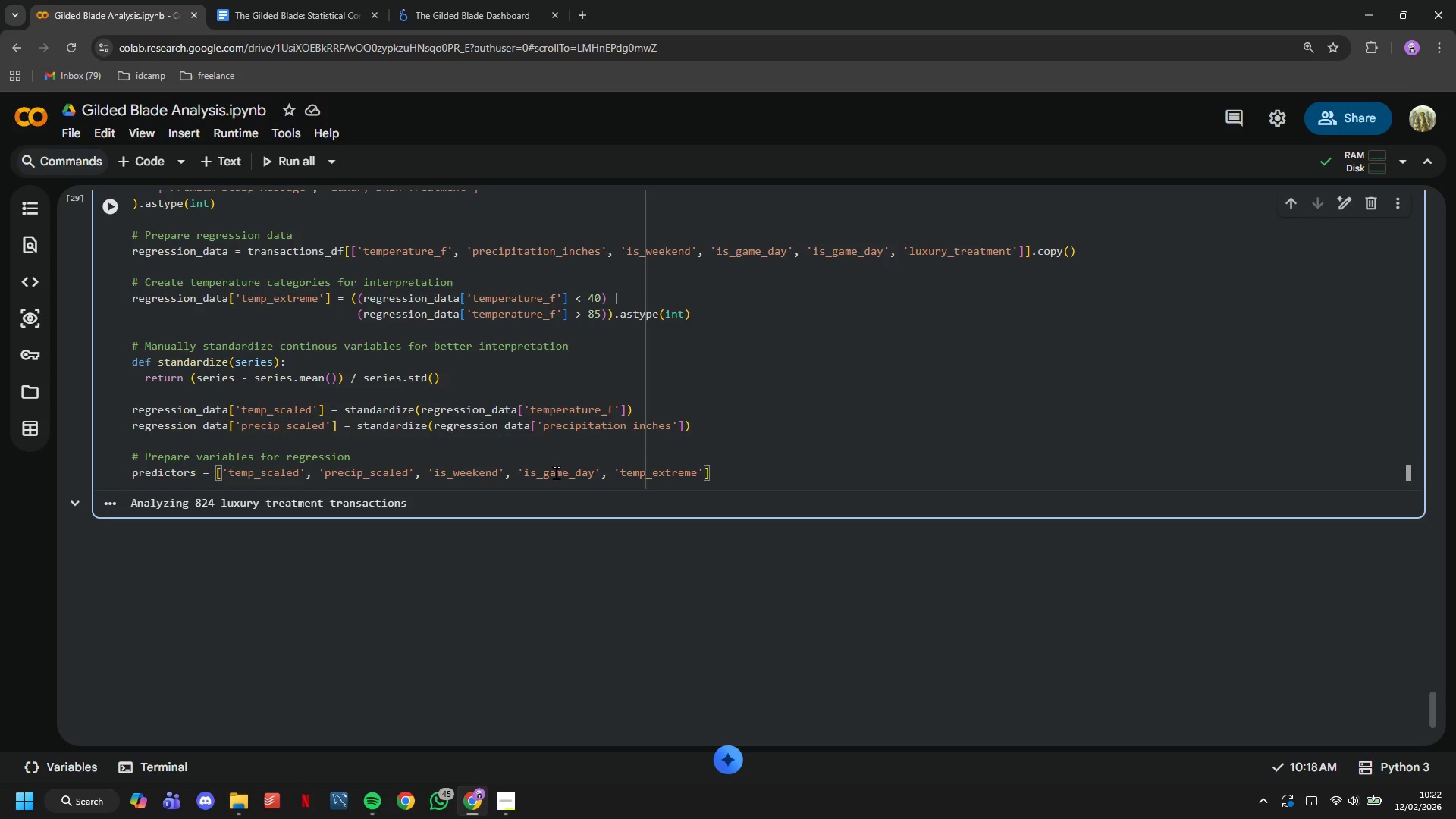 
key(ArrowRight)
 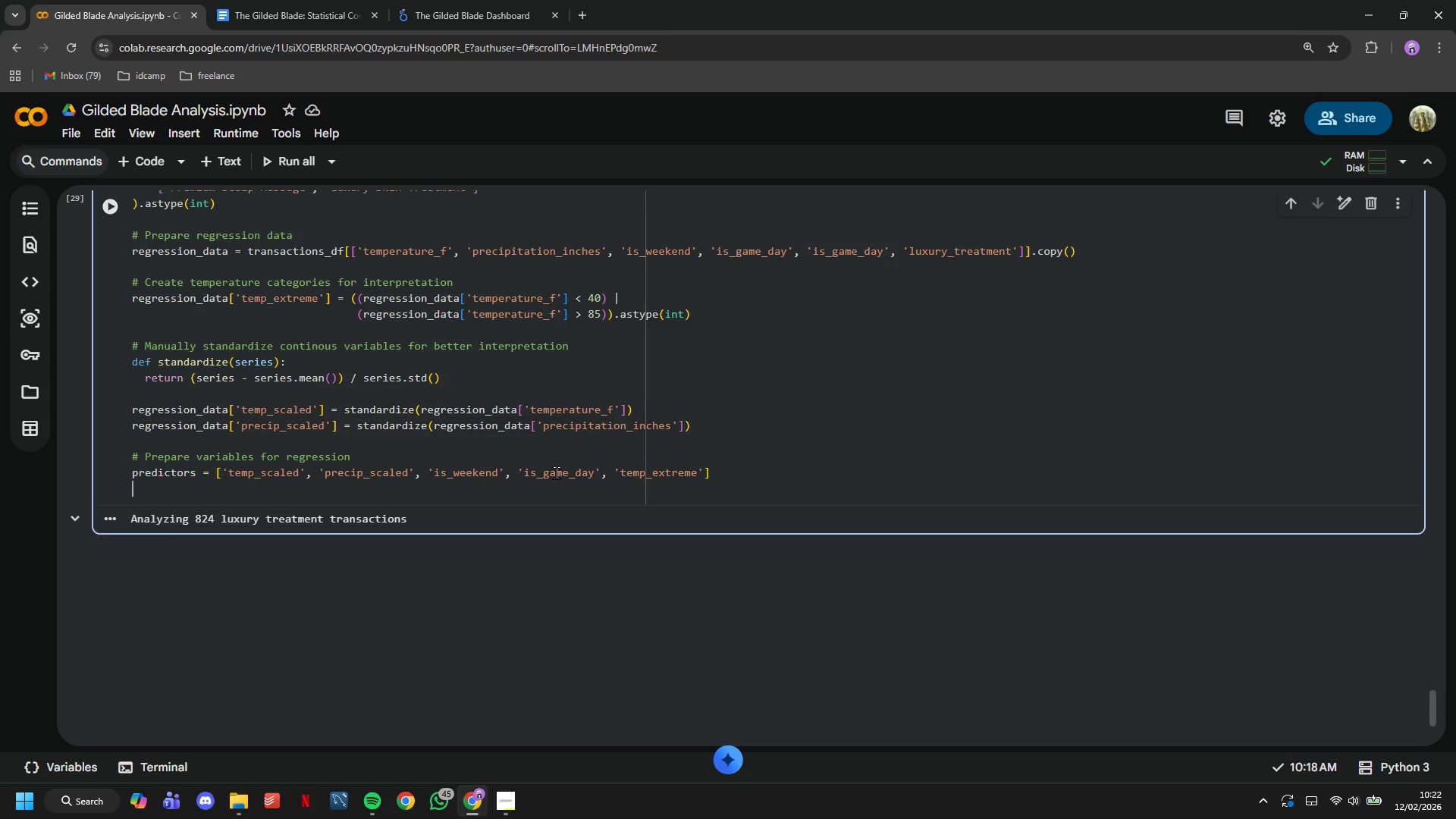 
key(Enter)
 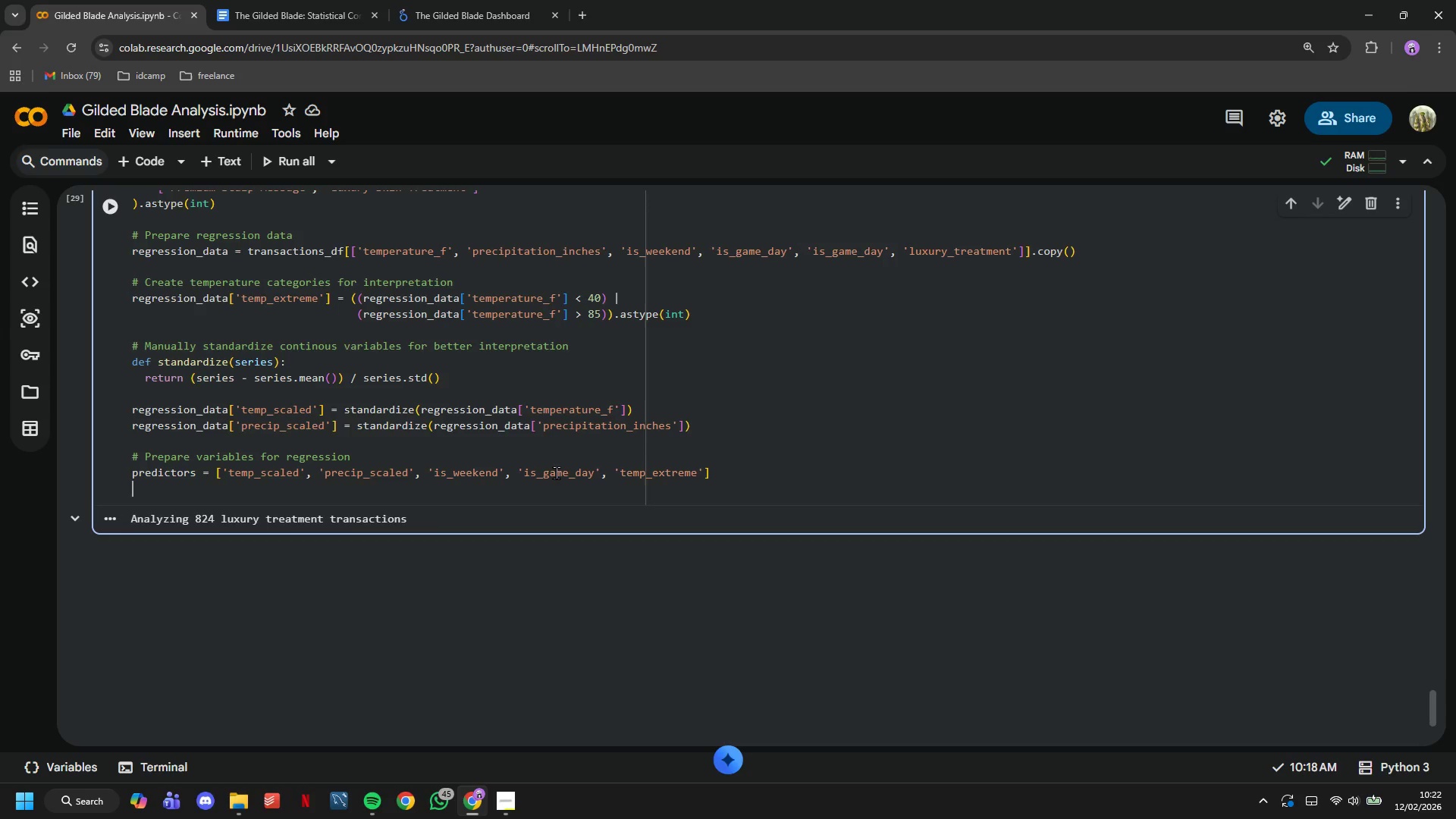 
type(X = regression_data[predictors)
 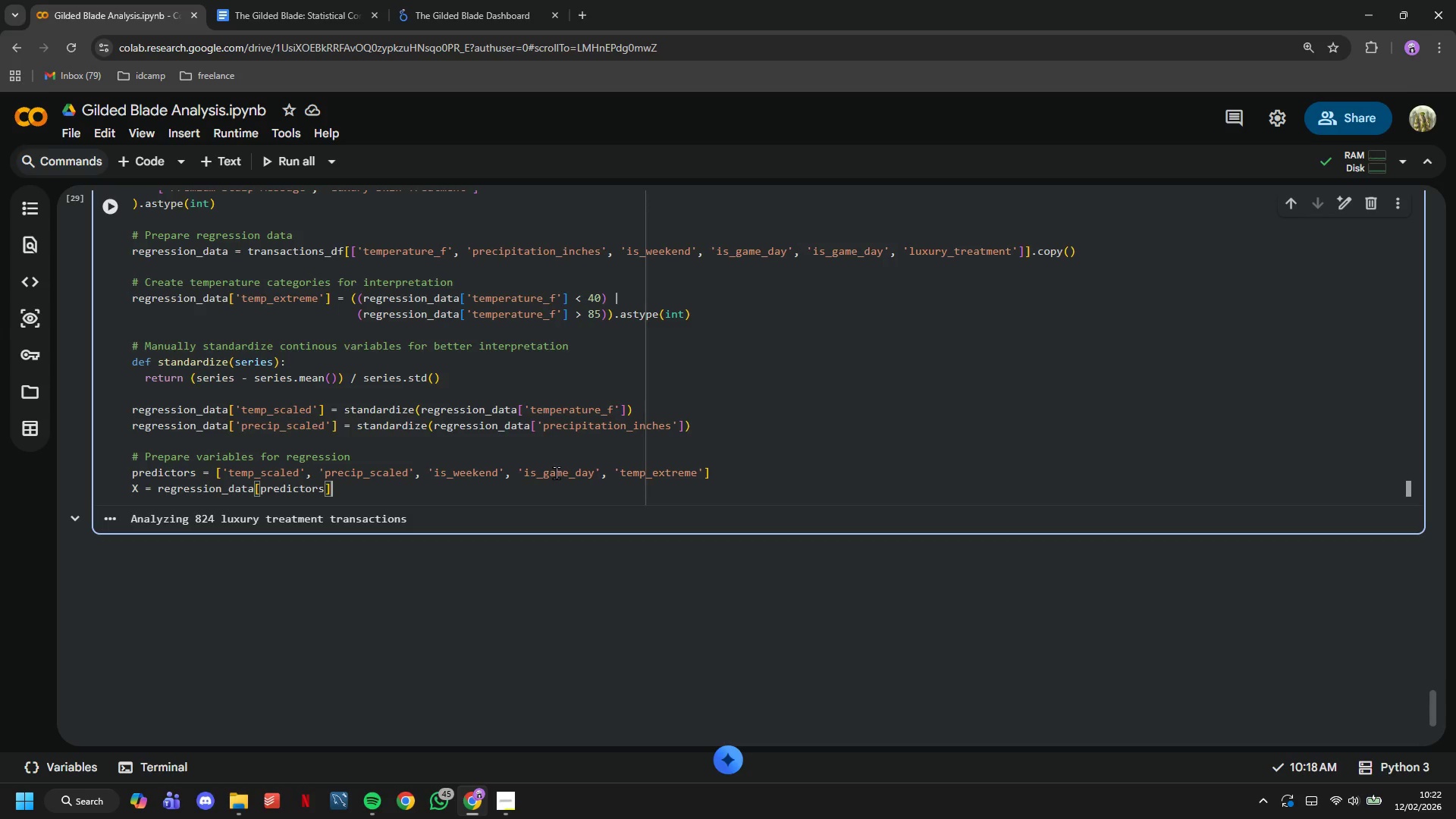 
 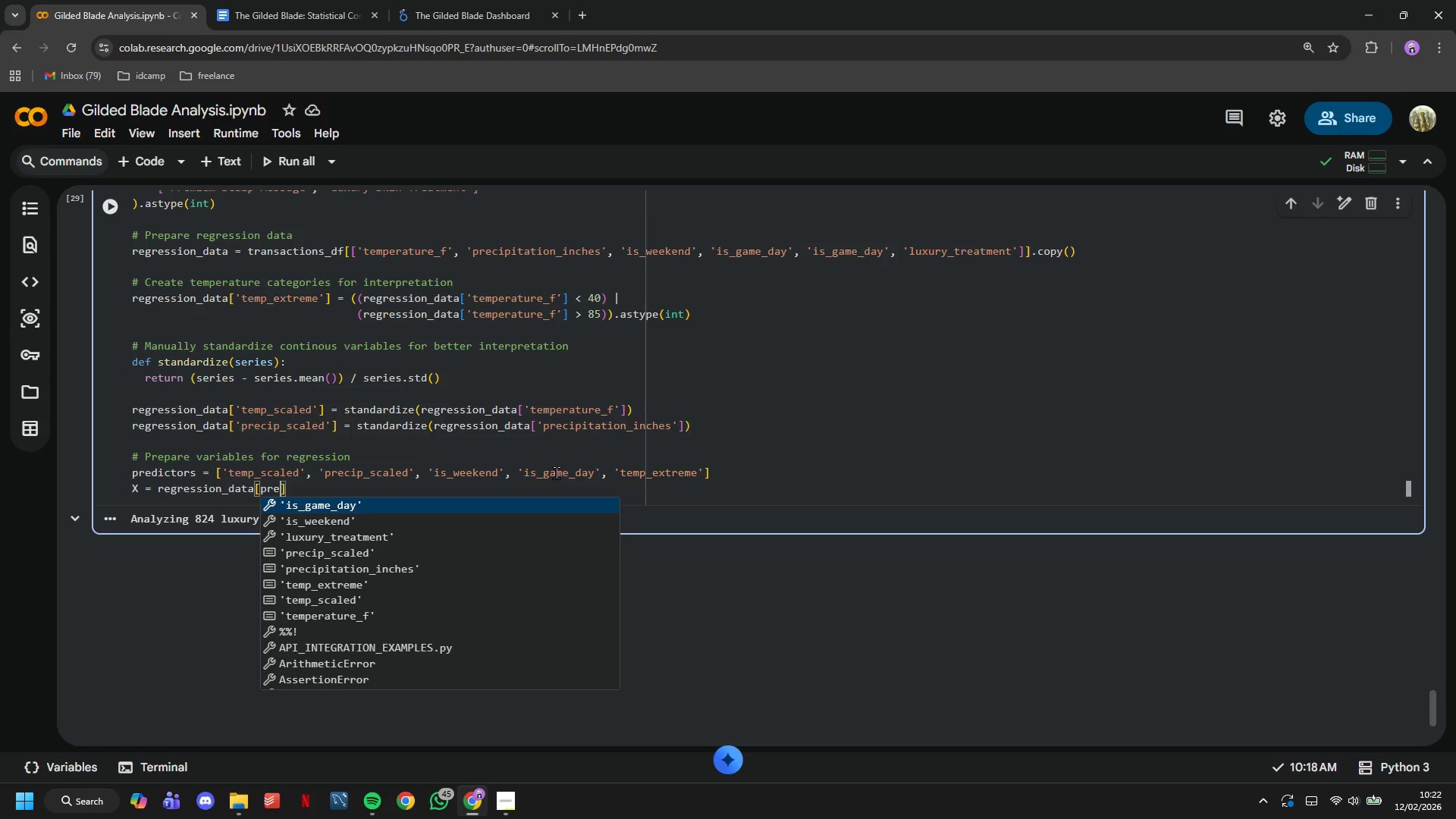 
key(ArrowRight)
 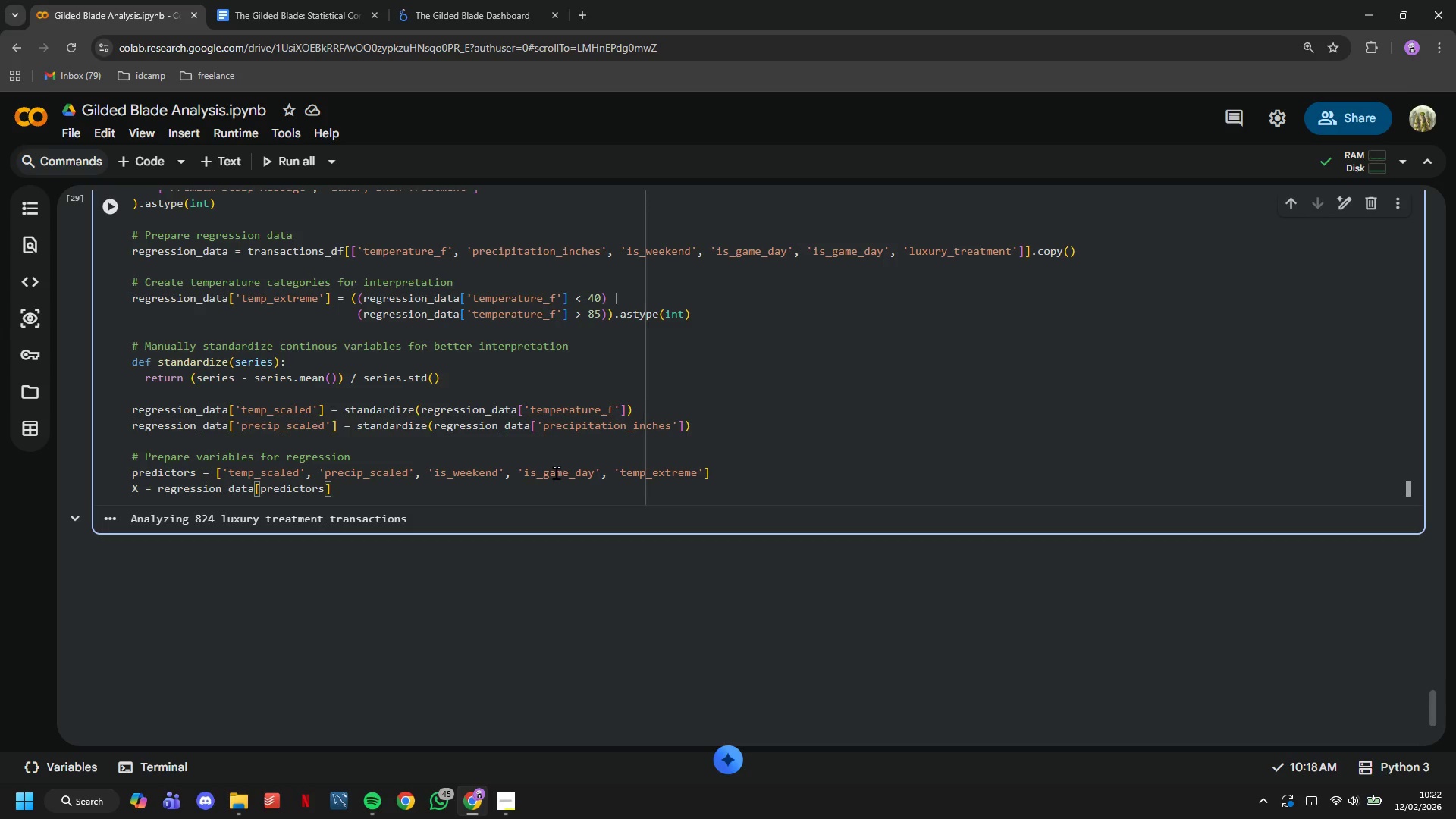 
type(.astype(float)
 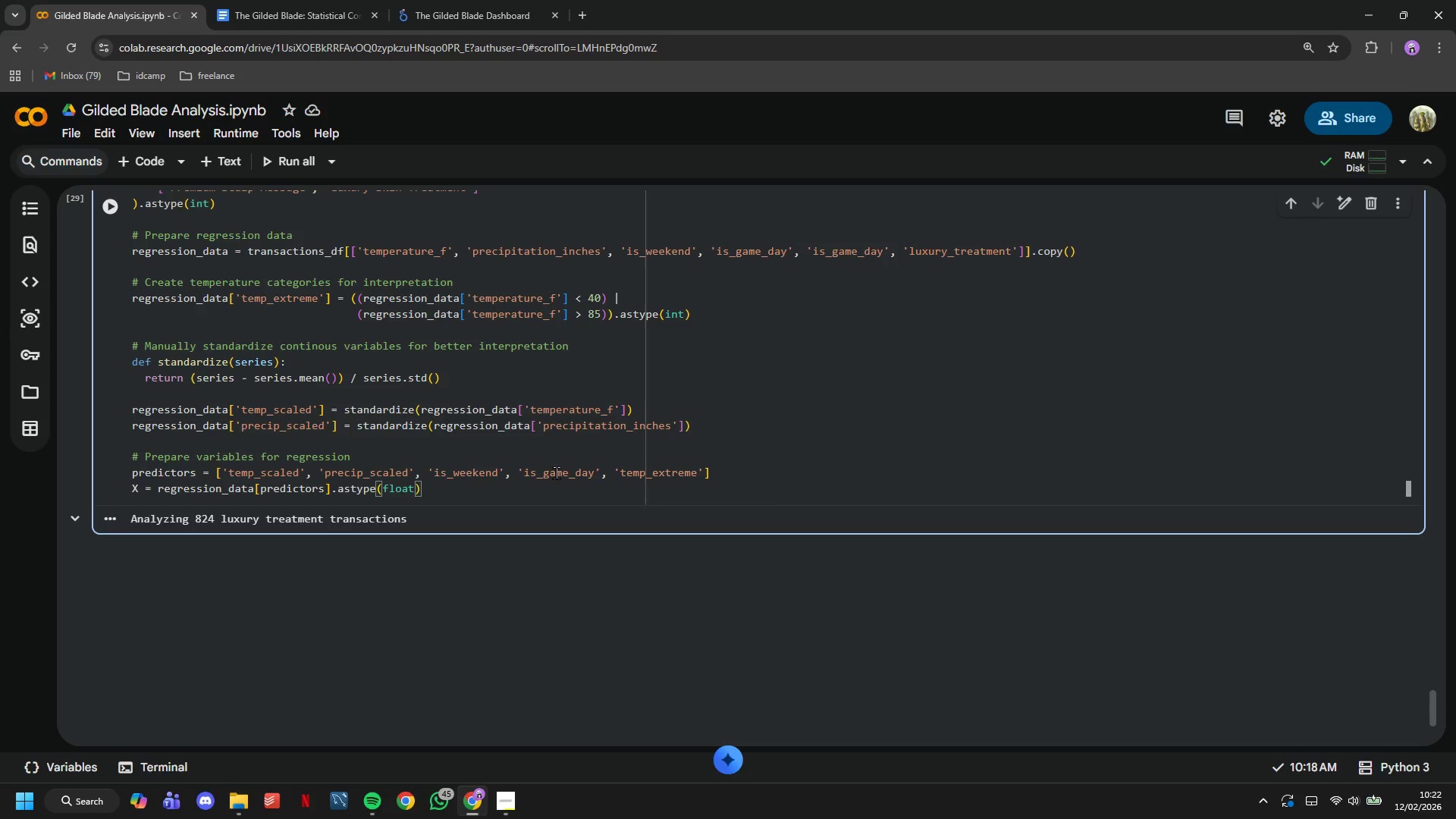 
key(ArrowRight)
 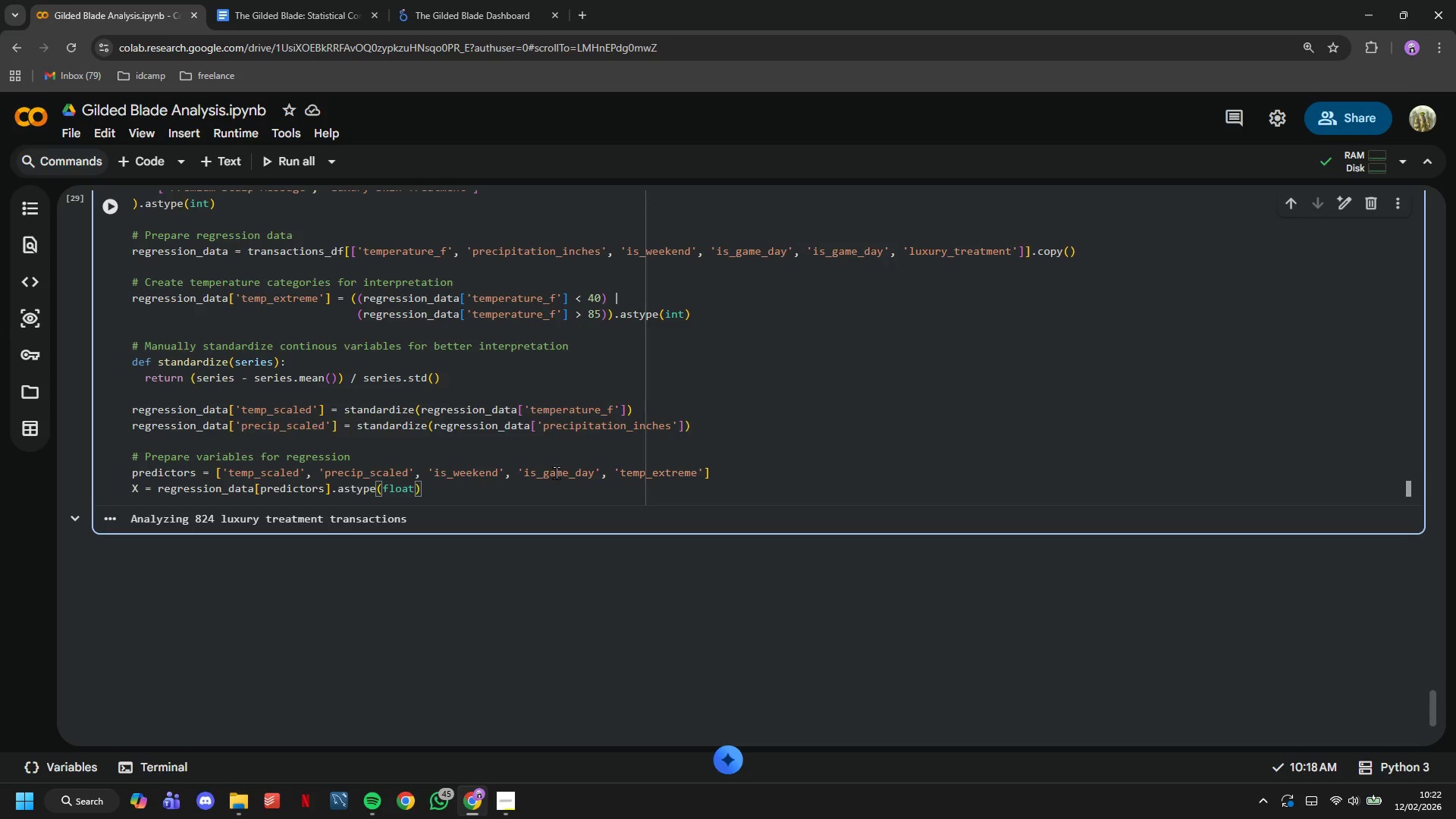 
type(.values)
 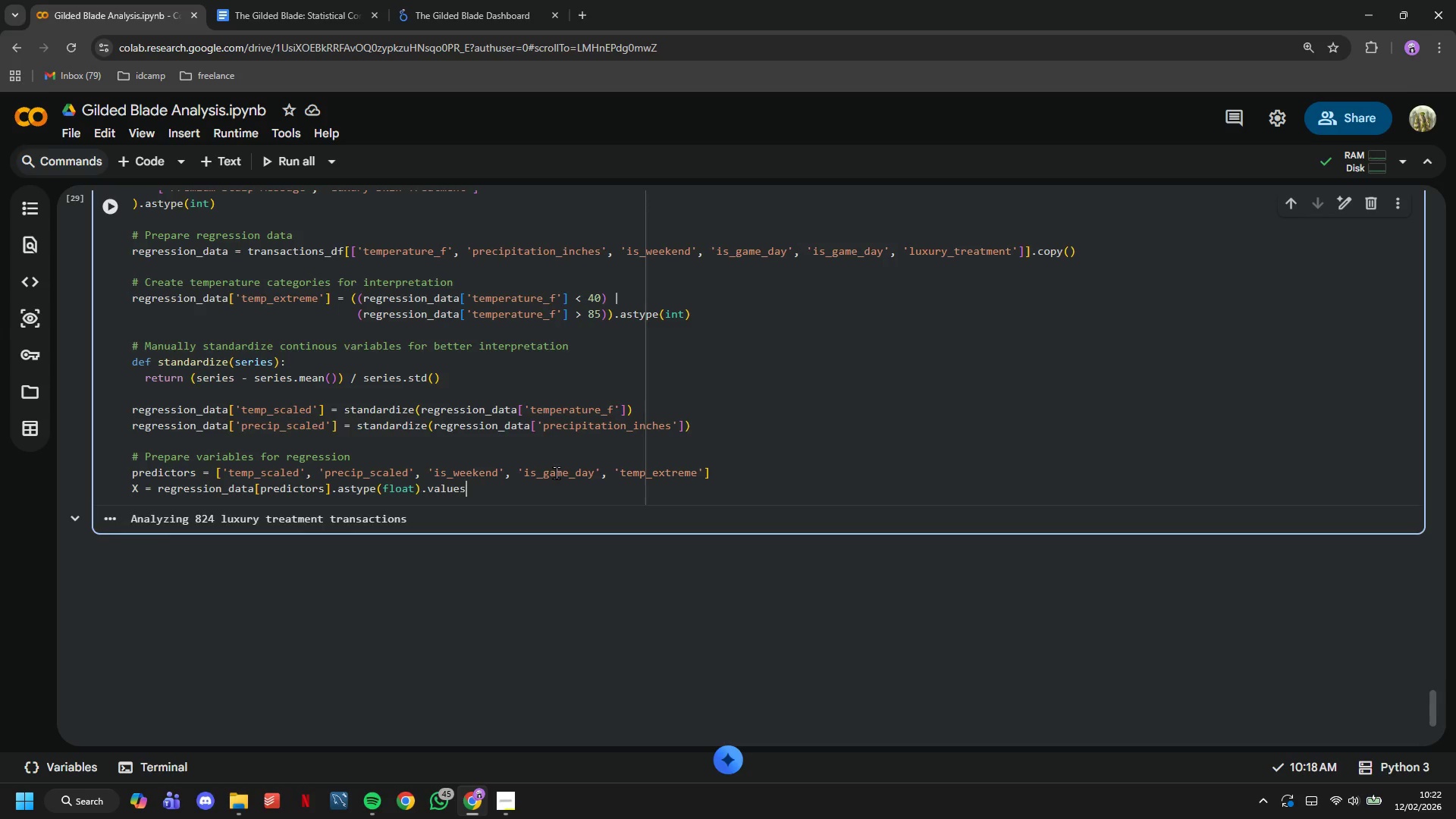 
key(Enter)
 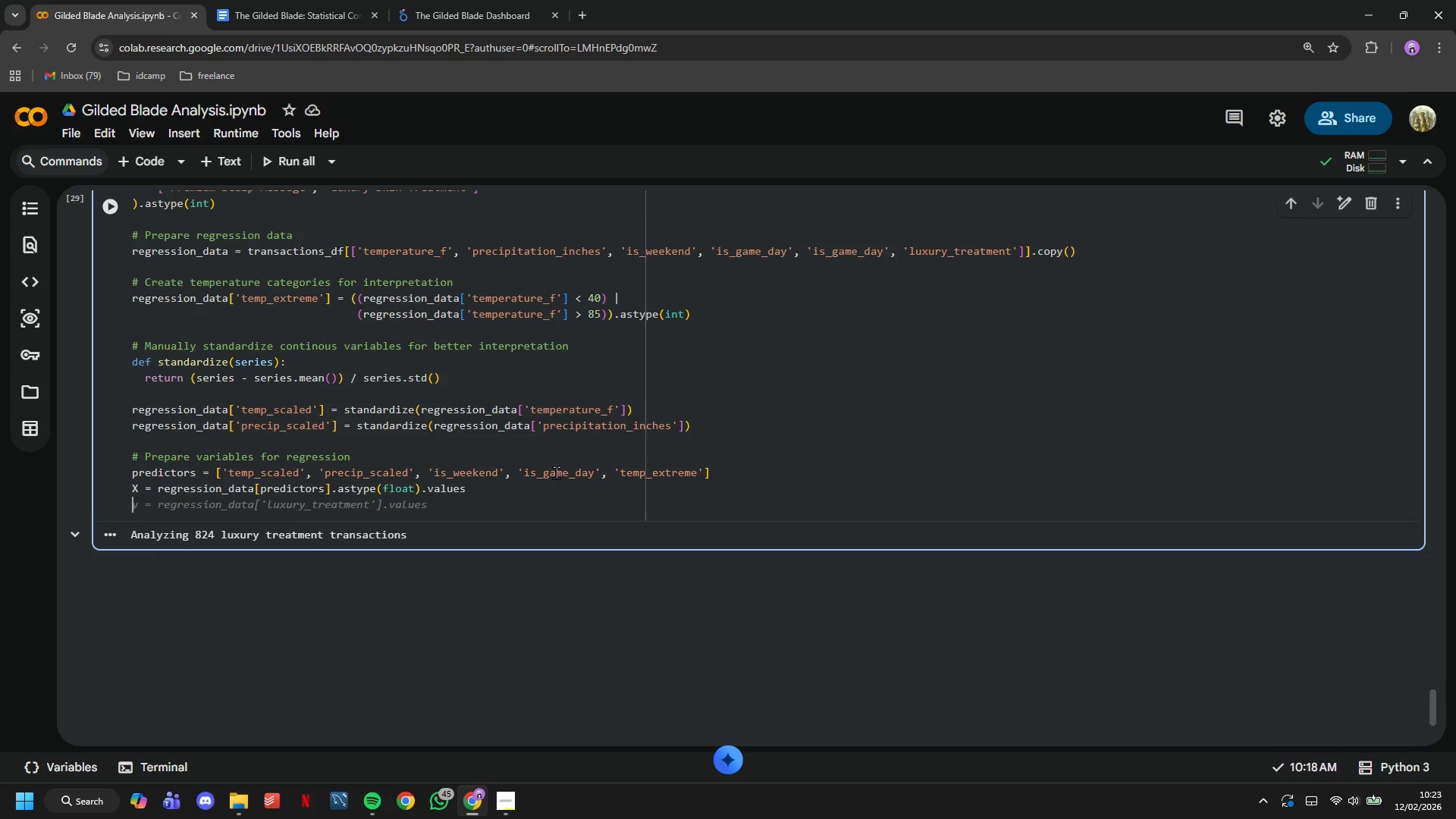 
type(y = regression_data['luxury_treatment)
 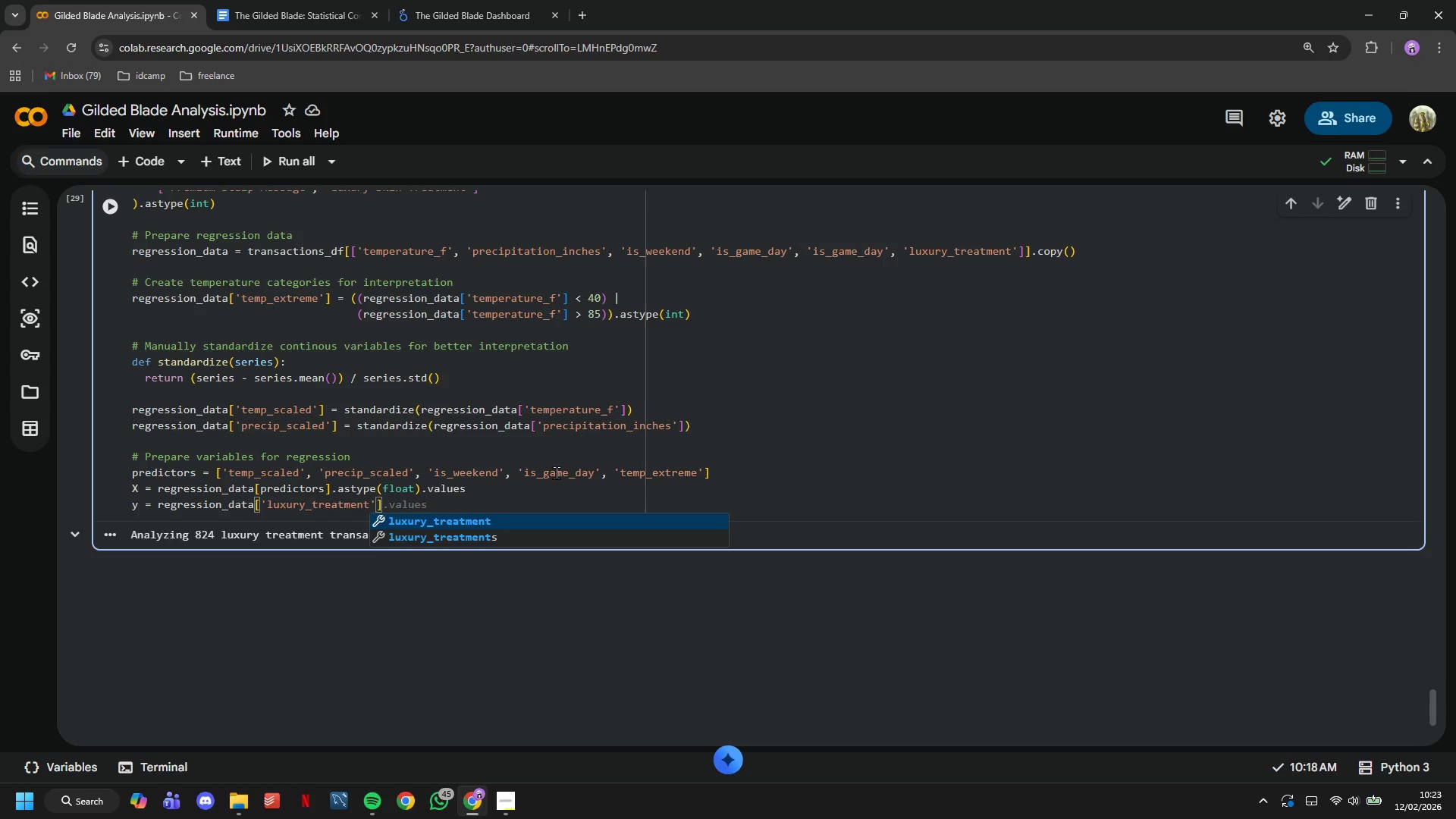 
key(ArrowRight)
 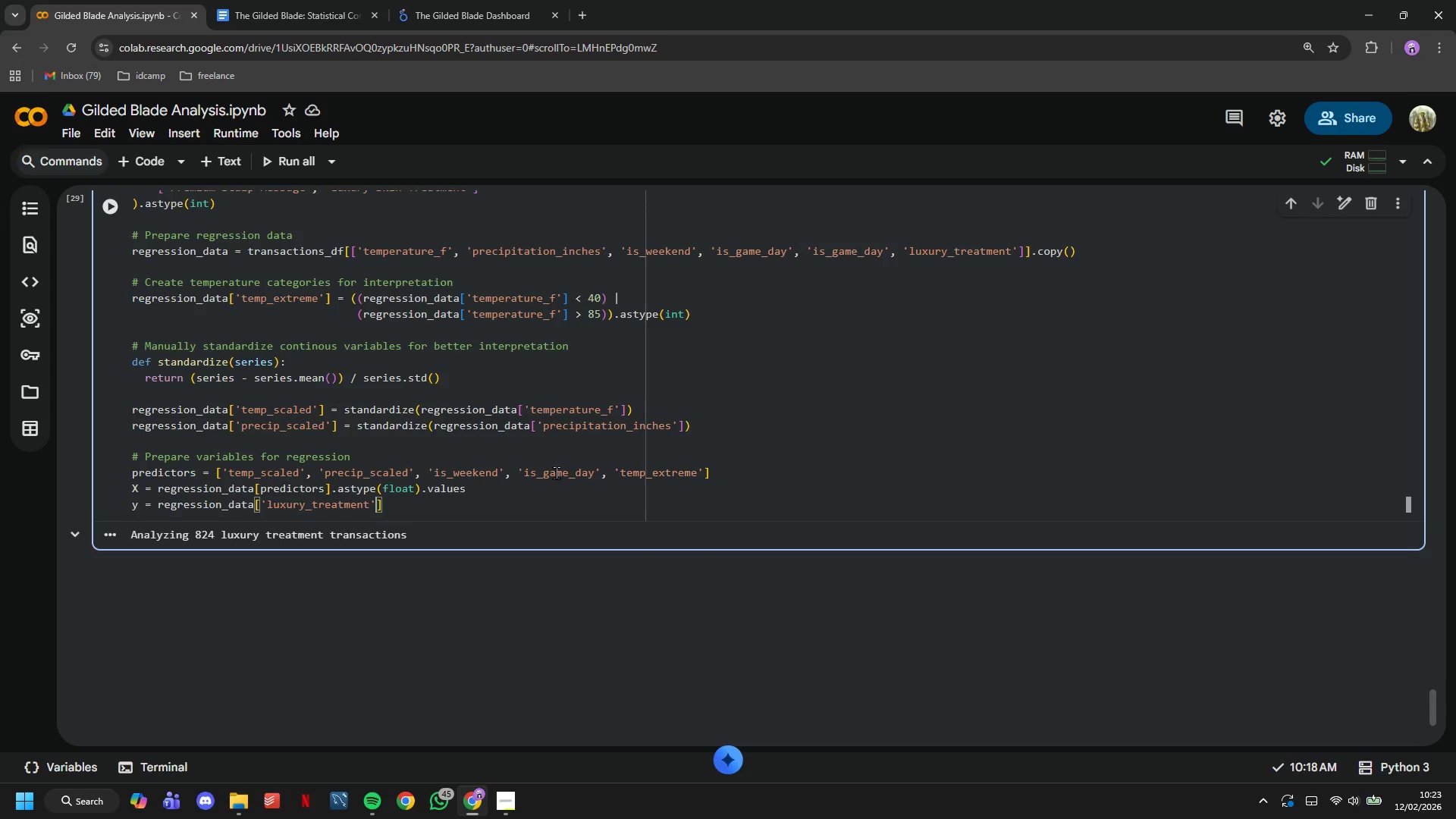 
key(ArrowRight)
 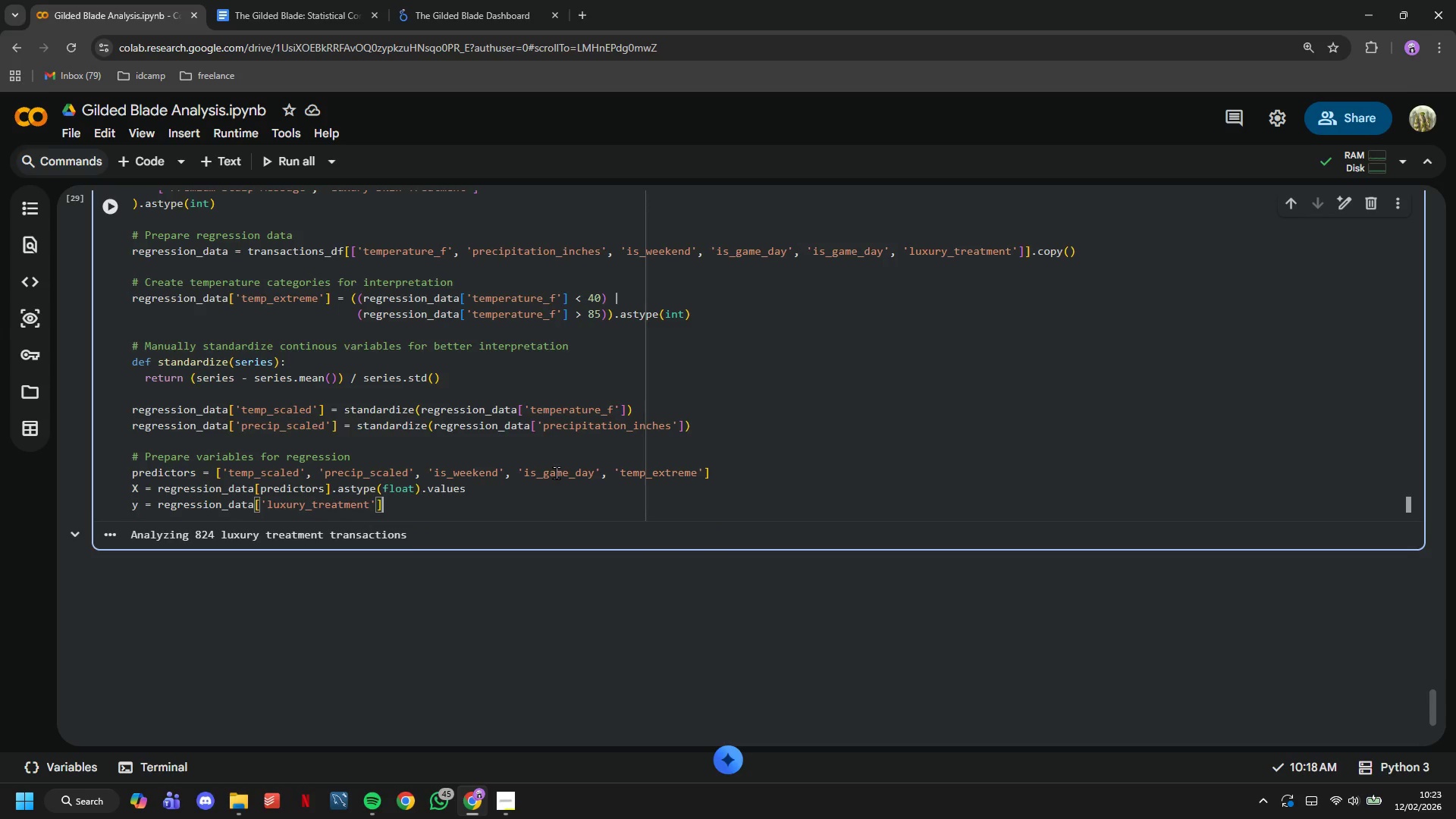 
type(.astype(float)
 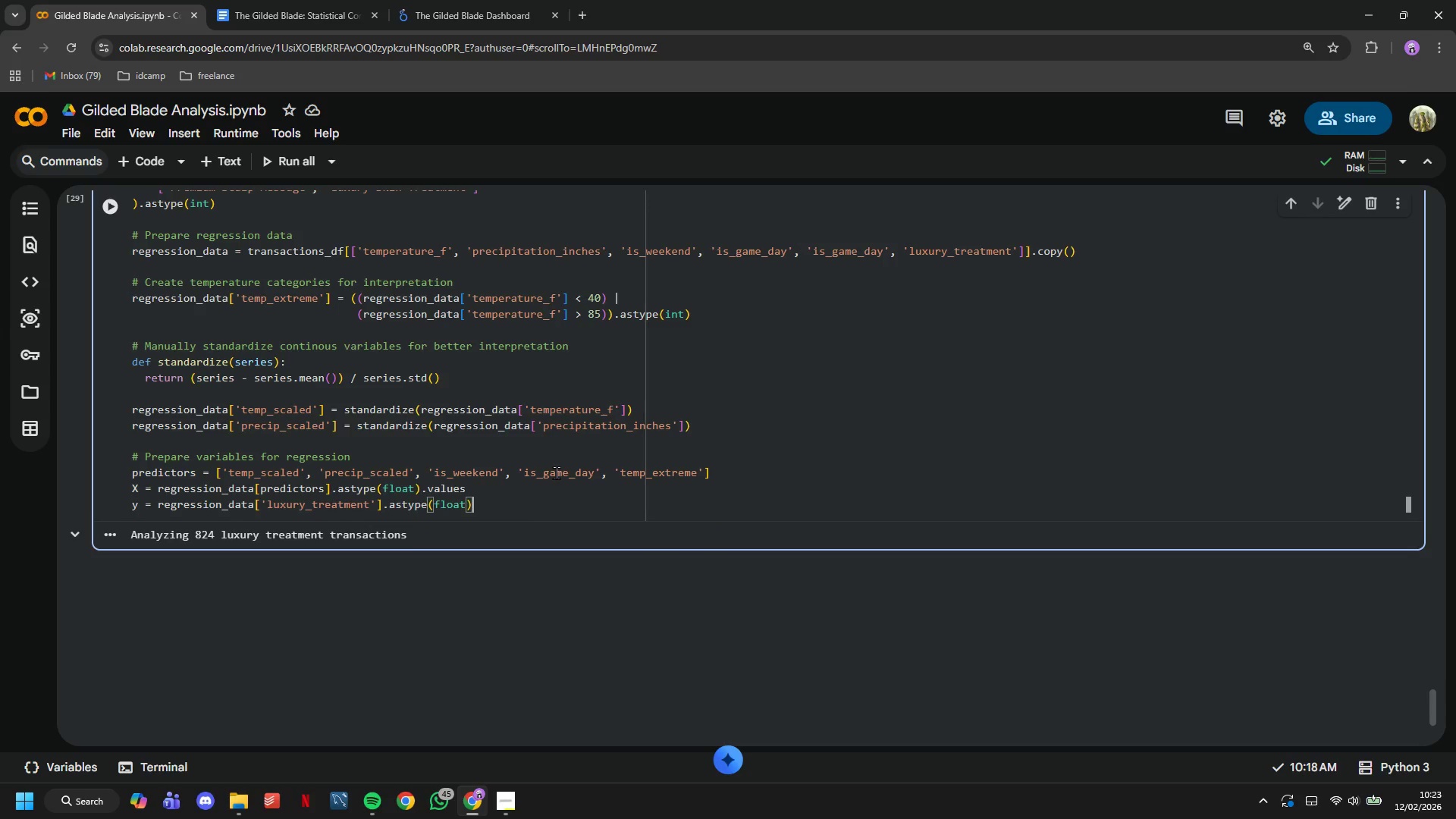 
 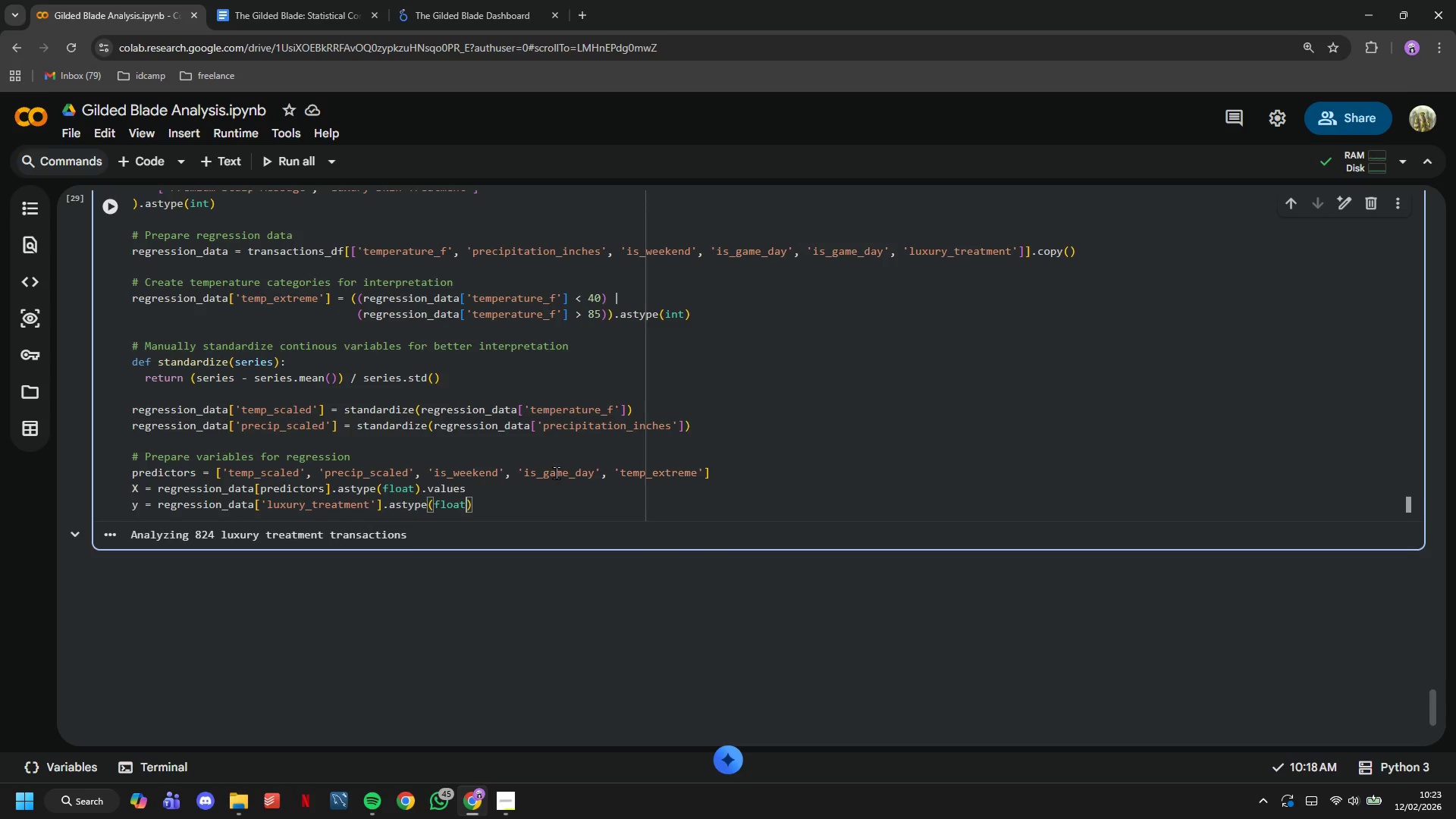 
key(ArrowRight)
 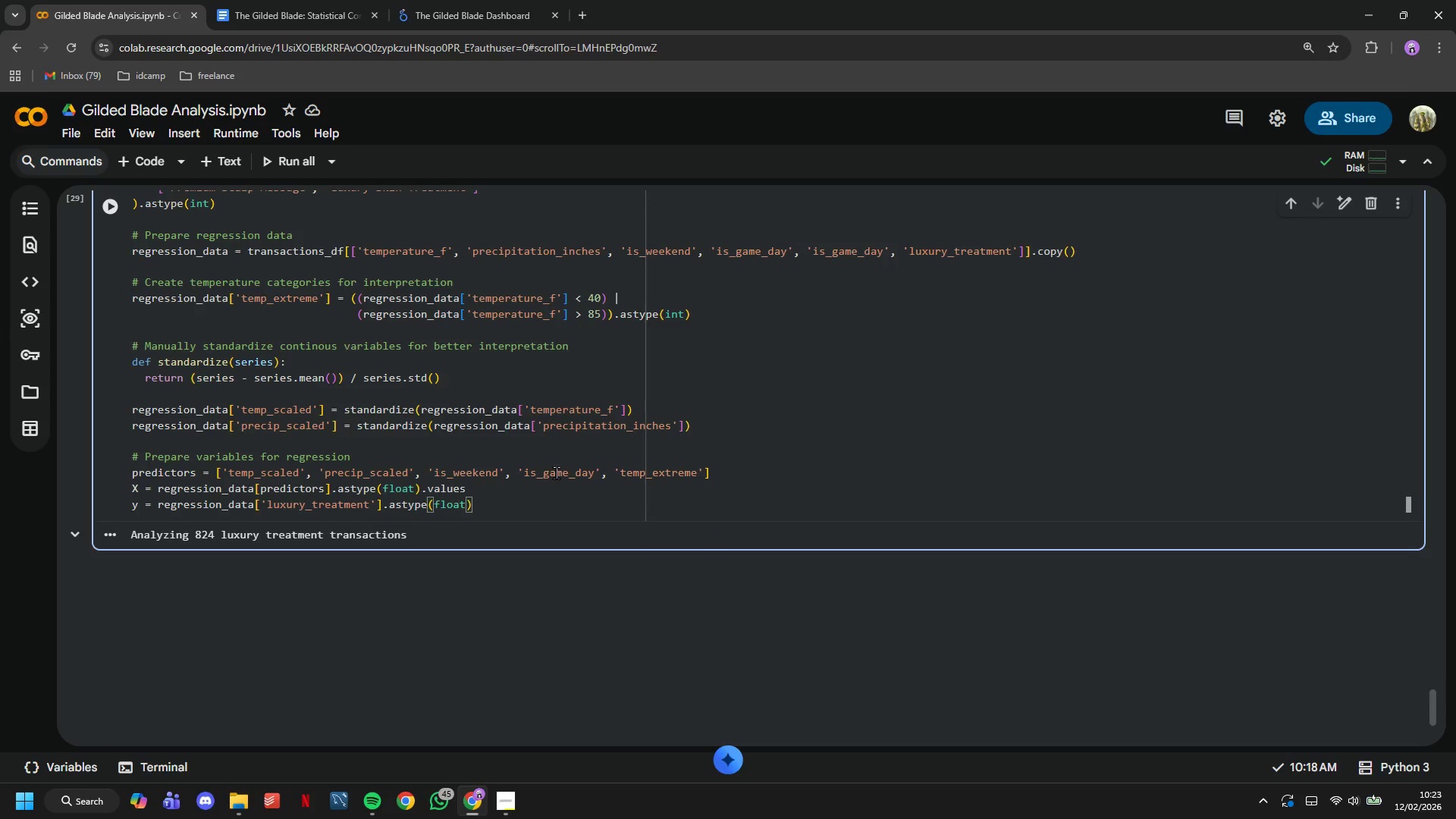 
type(.values)
 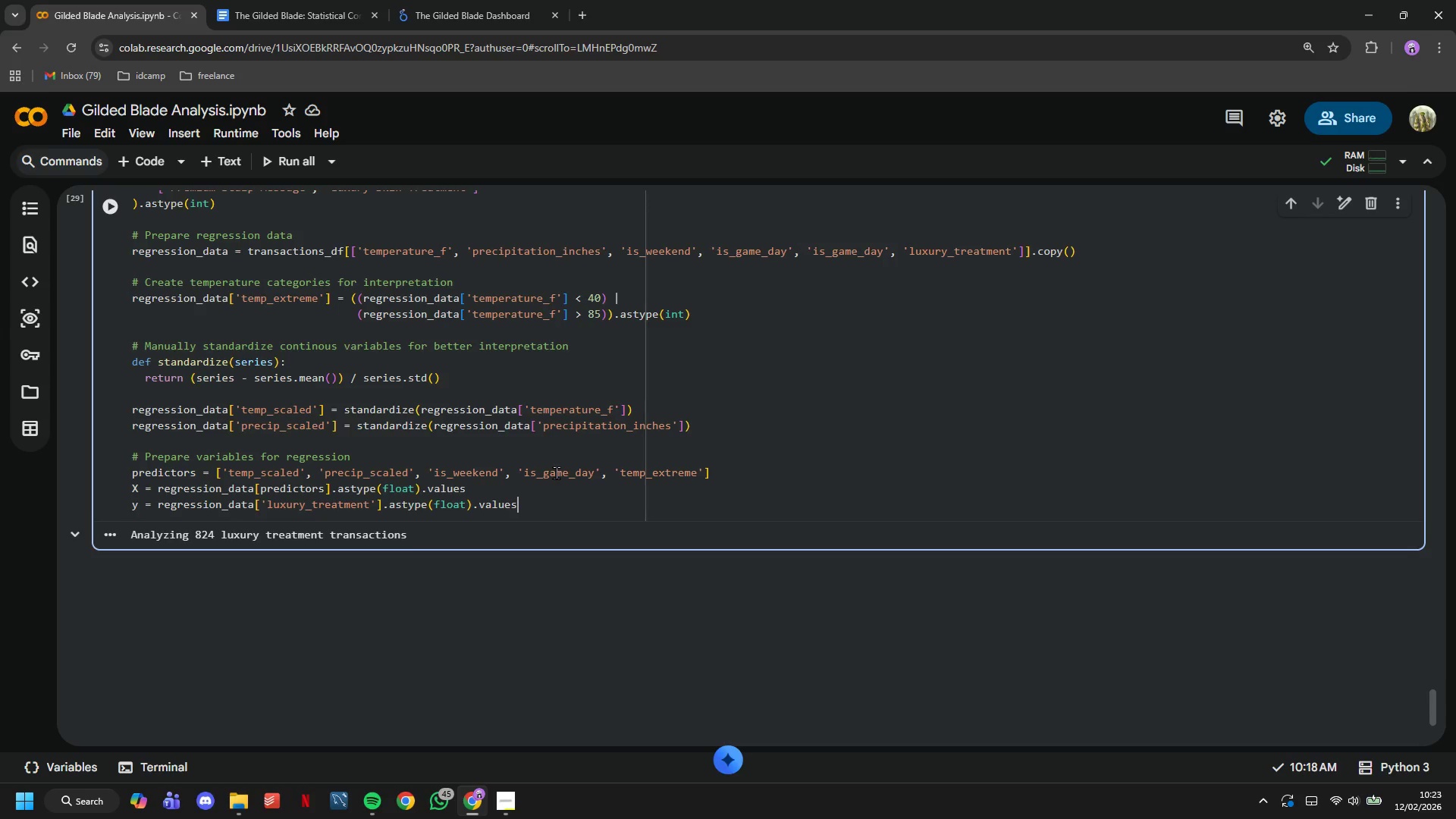 
key(Enter)
 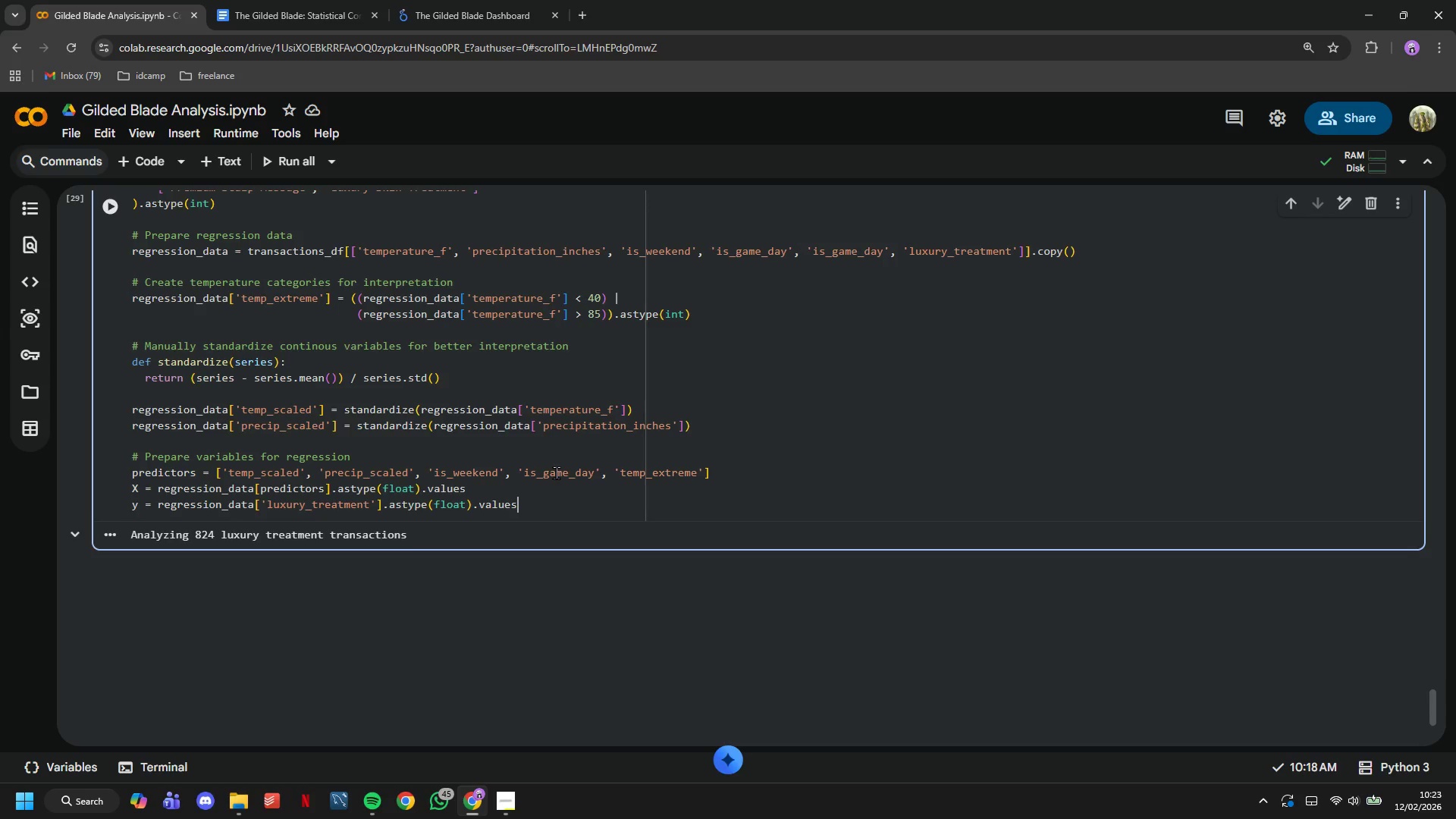 
key(Enter)
 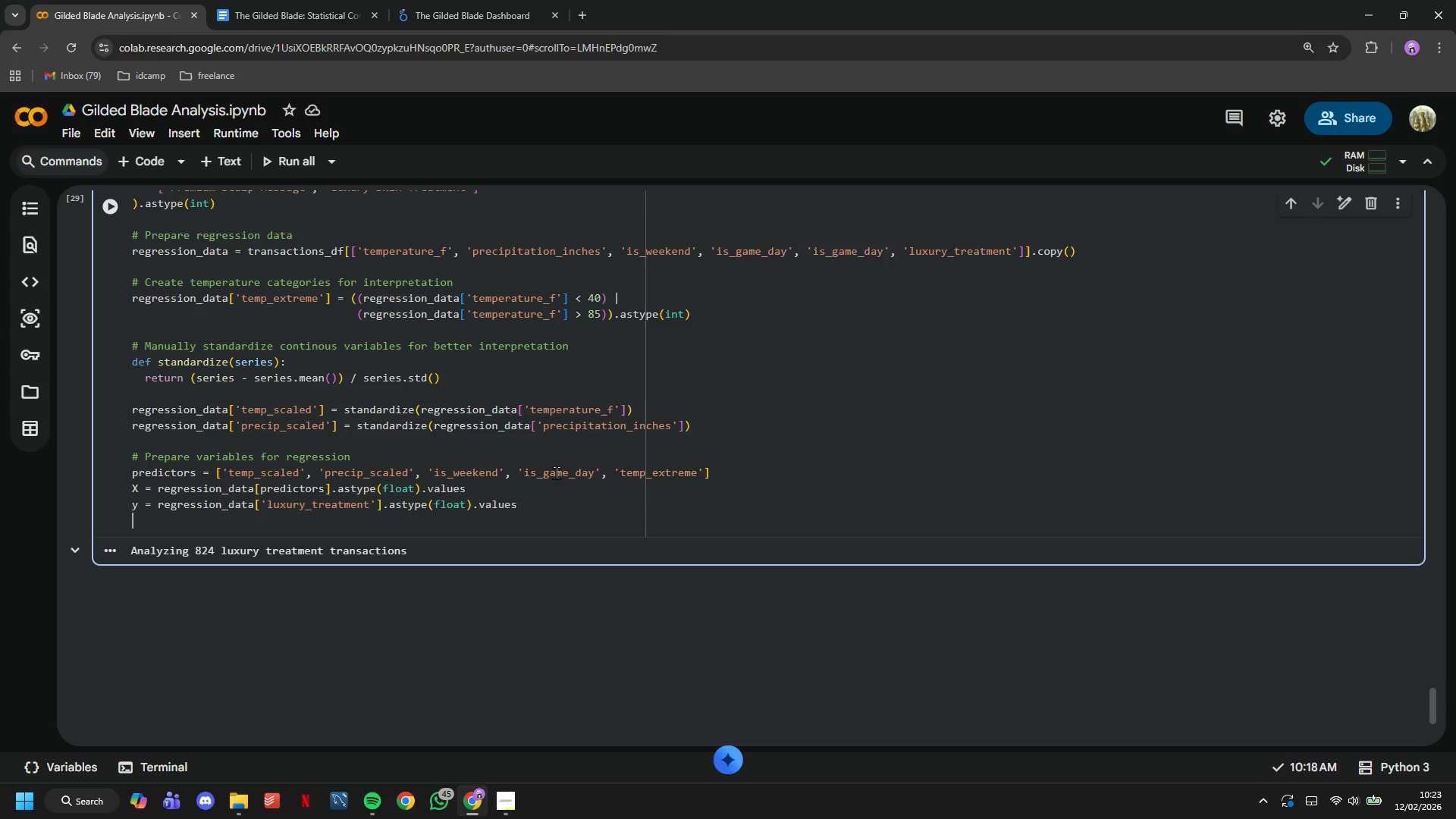 
key(Enter)
 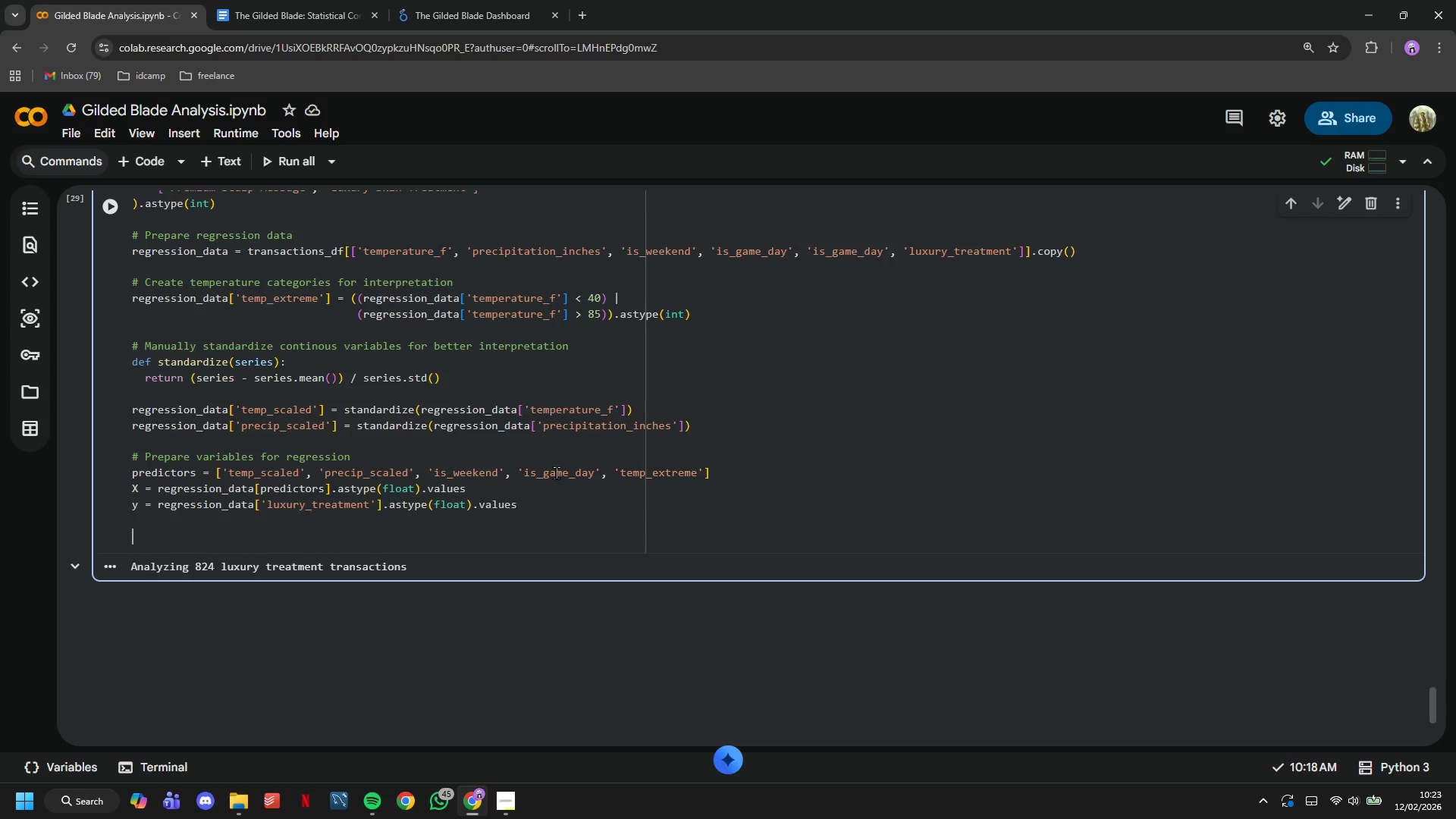 
type(# Perform multiple linear regression using numpy)
 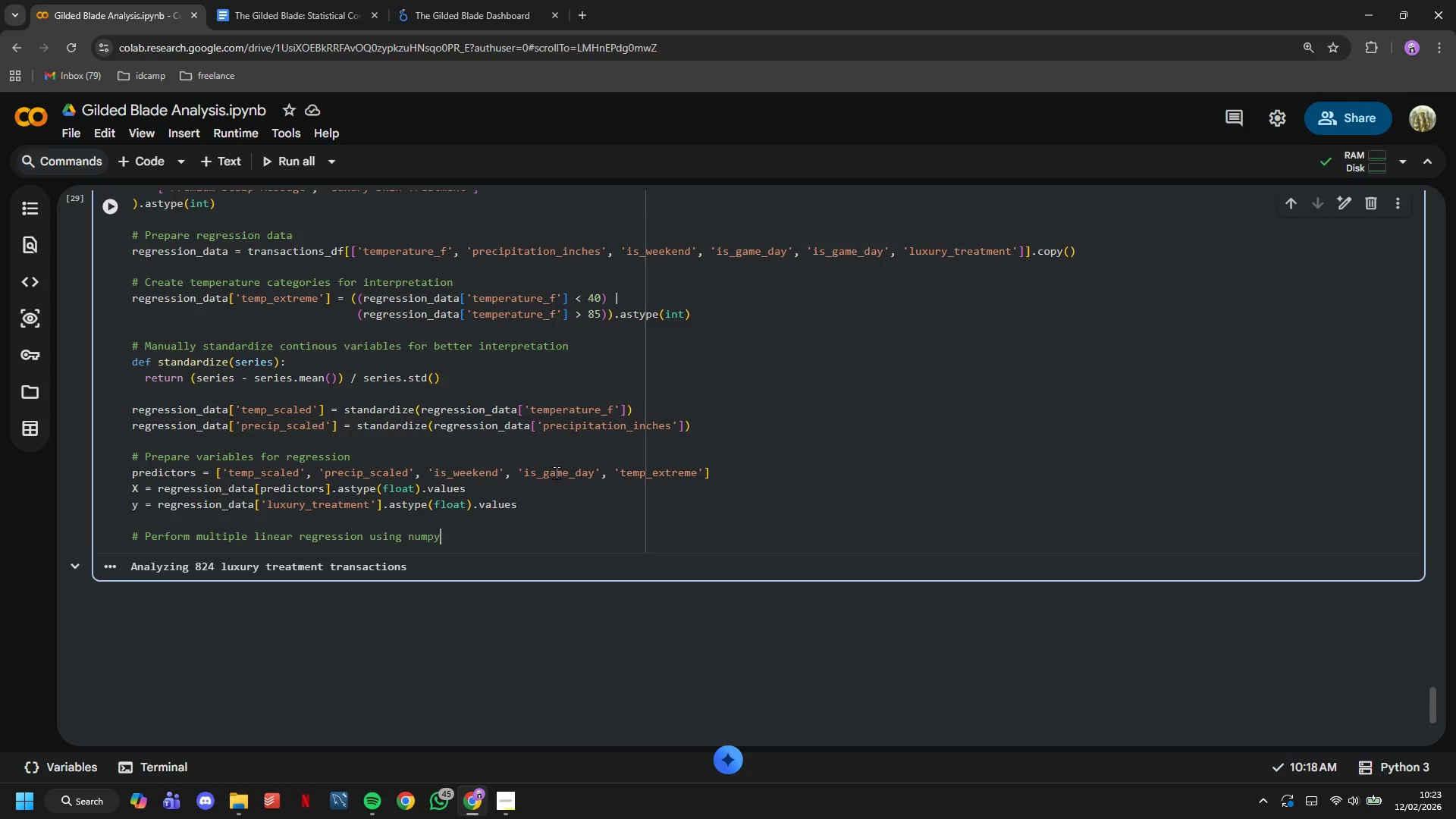 
key(Enter)
 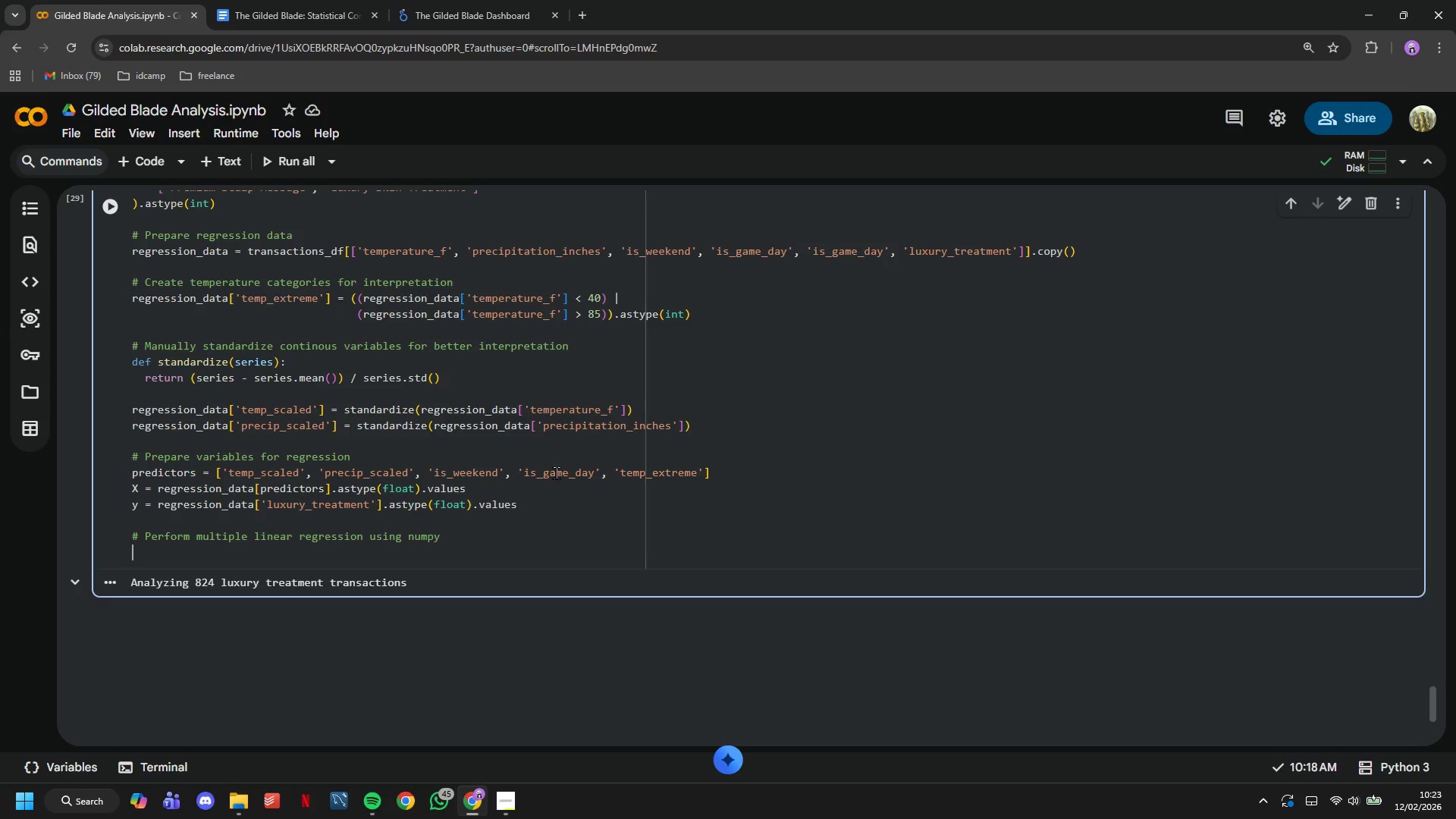 
type(# Add constant term)
 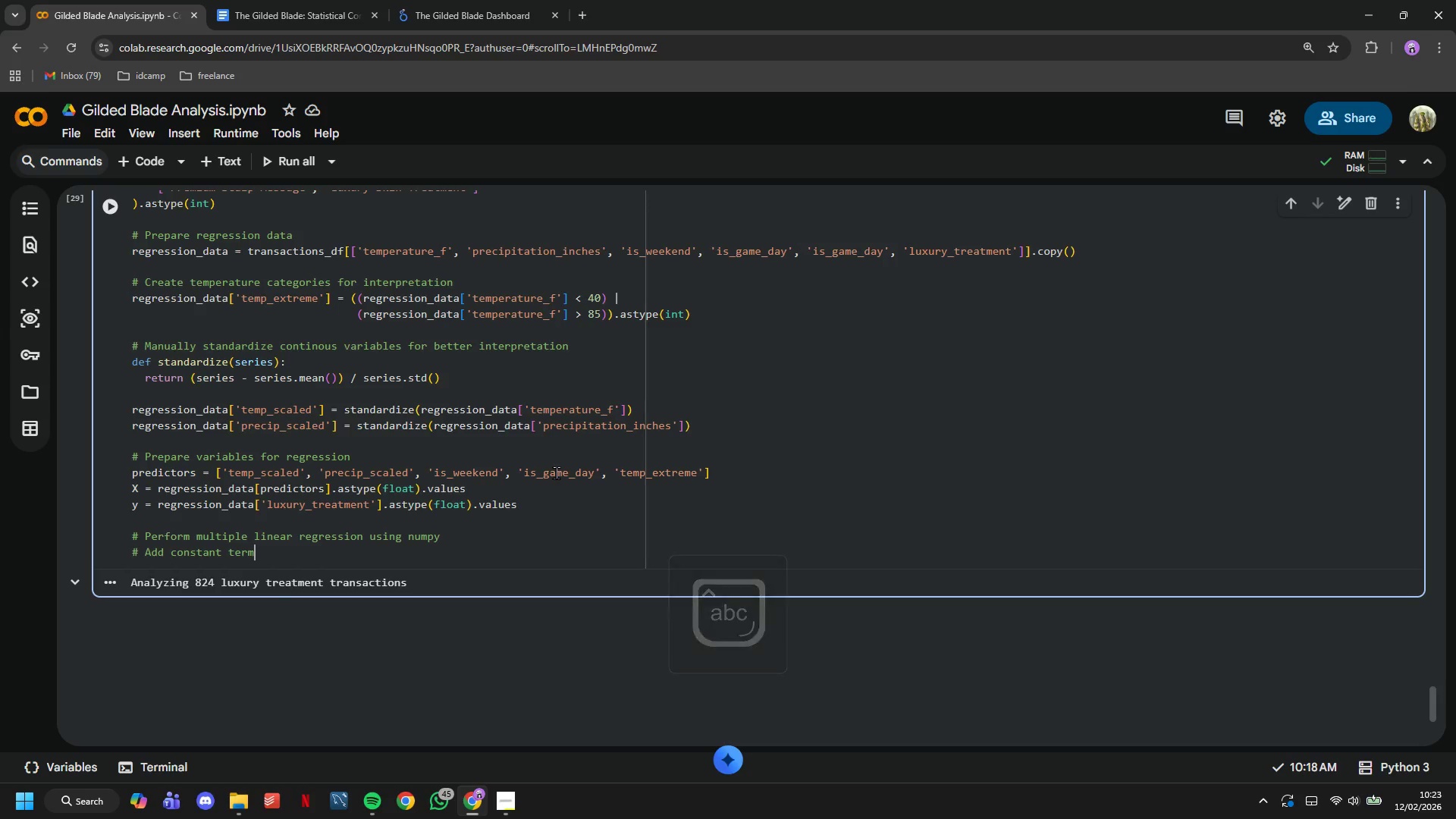 
key(Enter)
 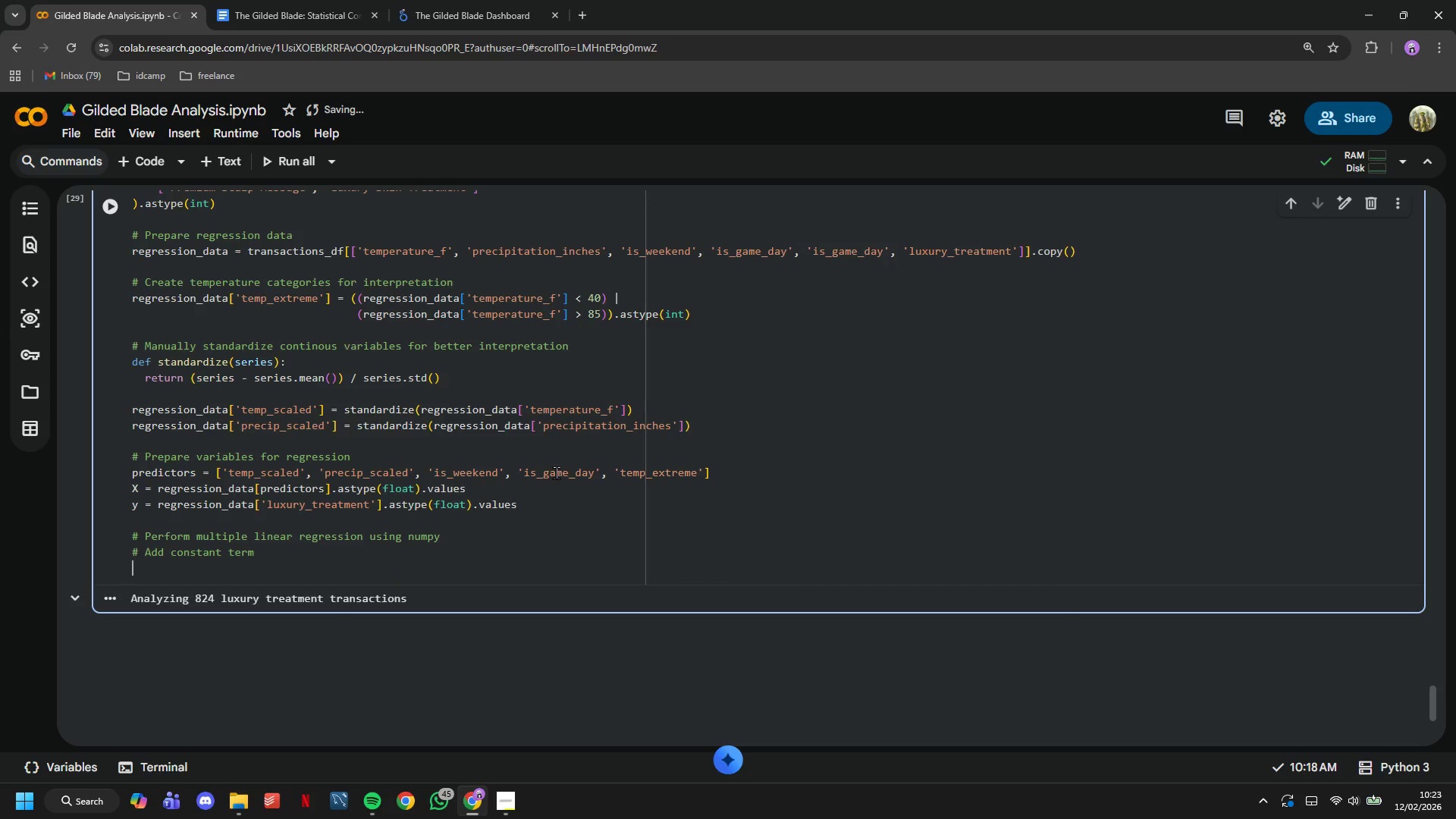 
type(X_with_const)
key(Backspace)
type(t = np.column_stack )
key(Backspace)
 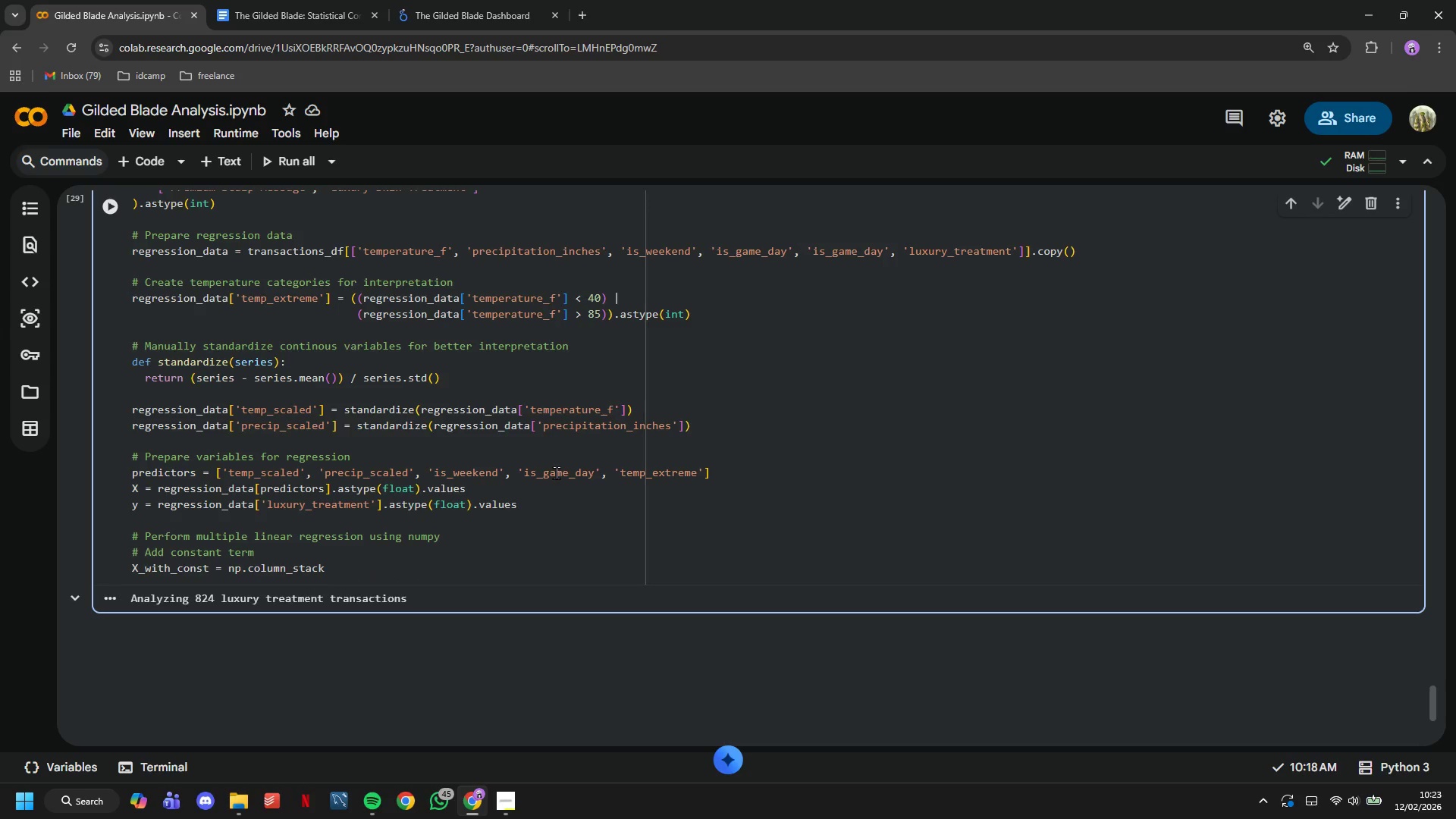 
type(([np.ones(len(x)
 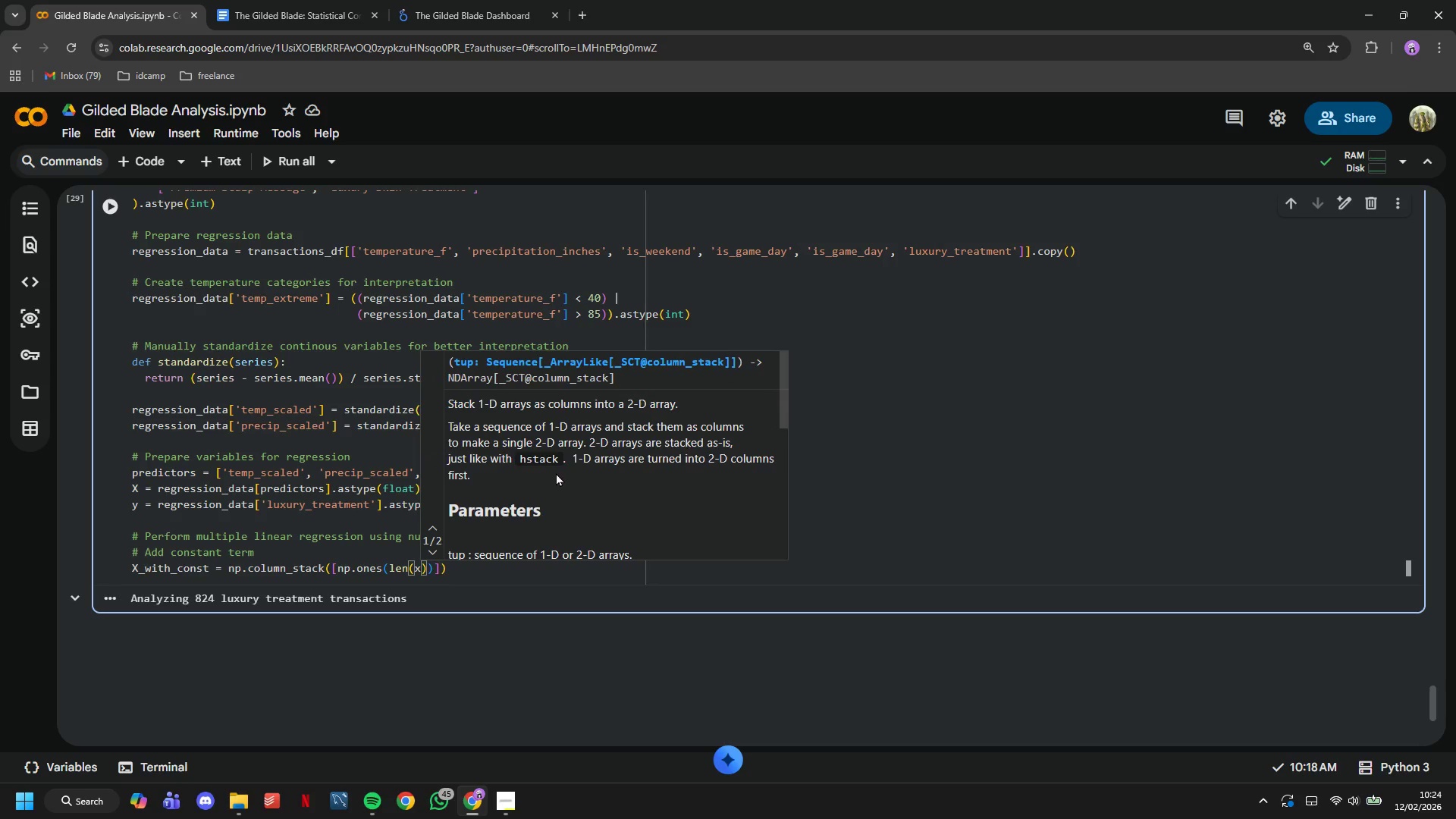 
key(ArrowRight)
 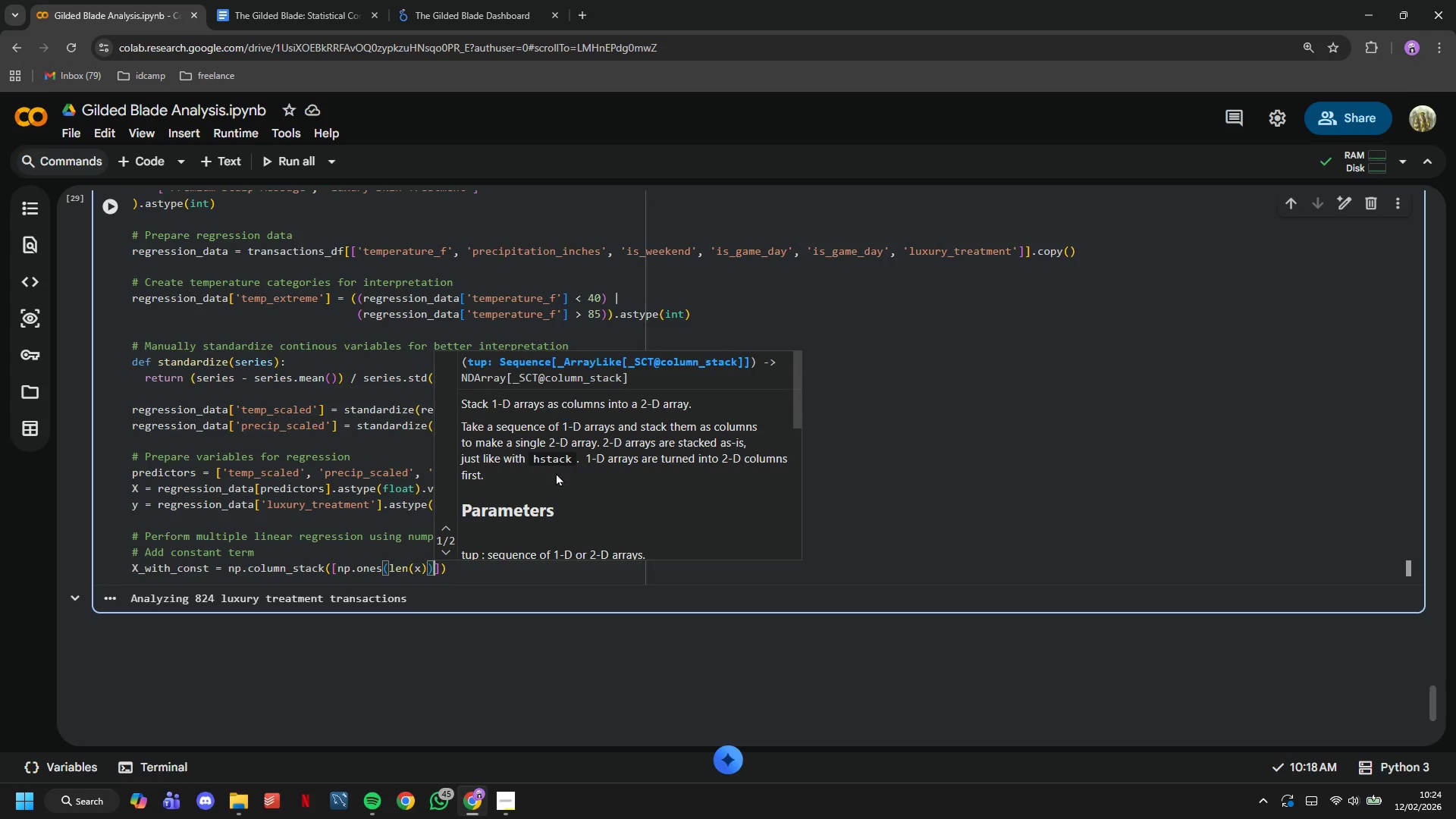 
key(ArrowRight)
 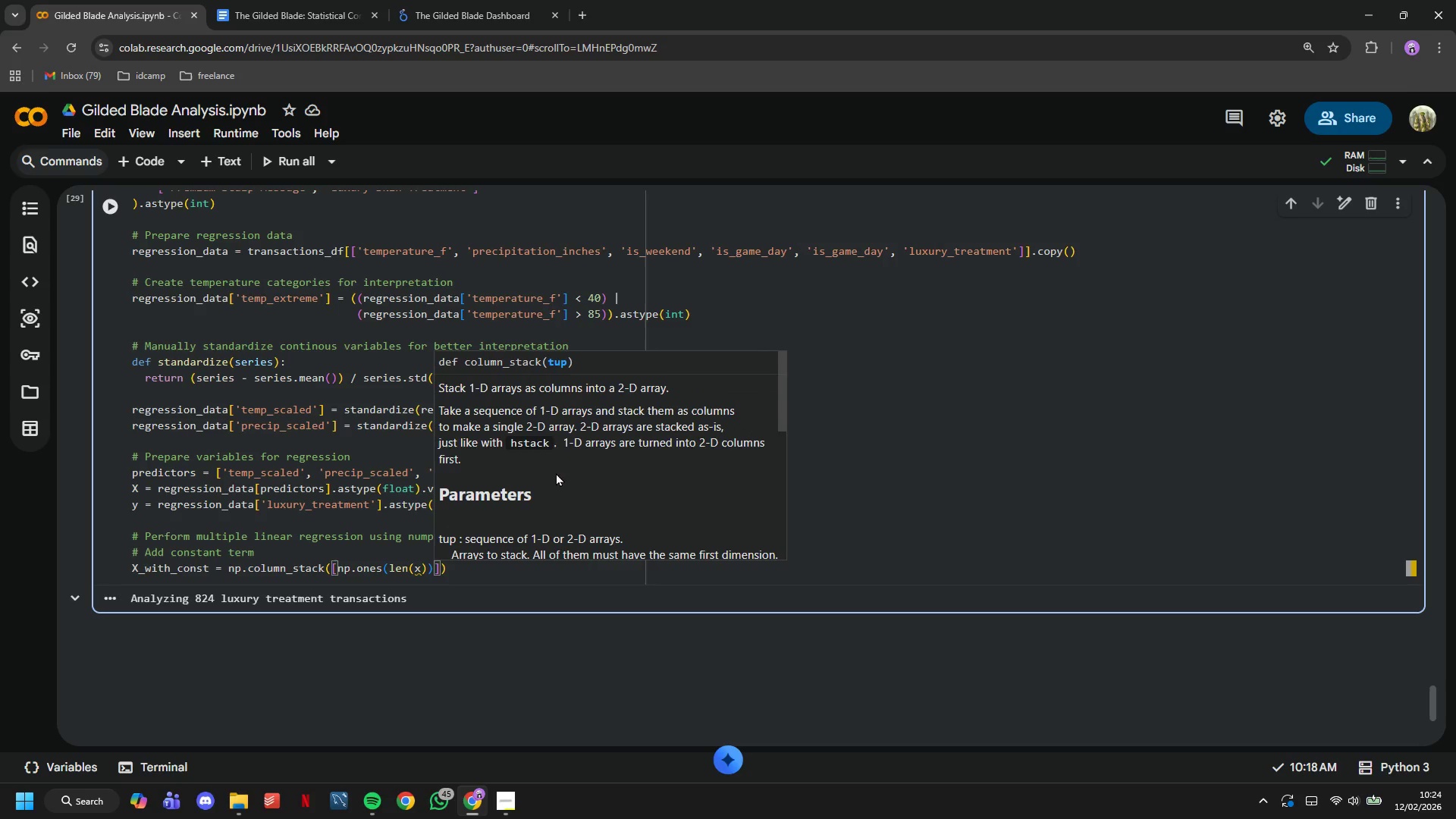 
key(Comma)
 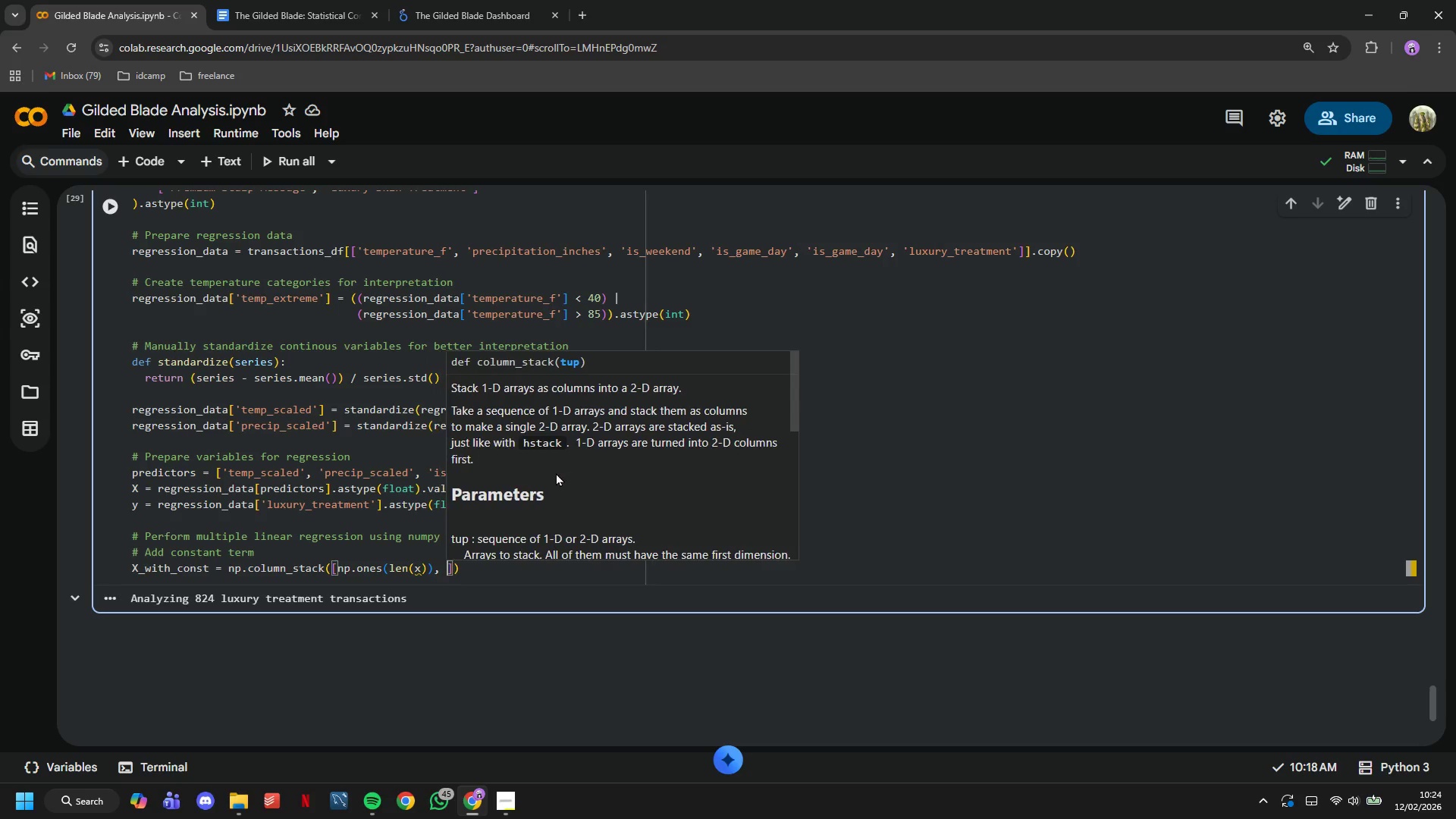 
key(Space)
 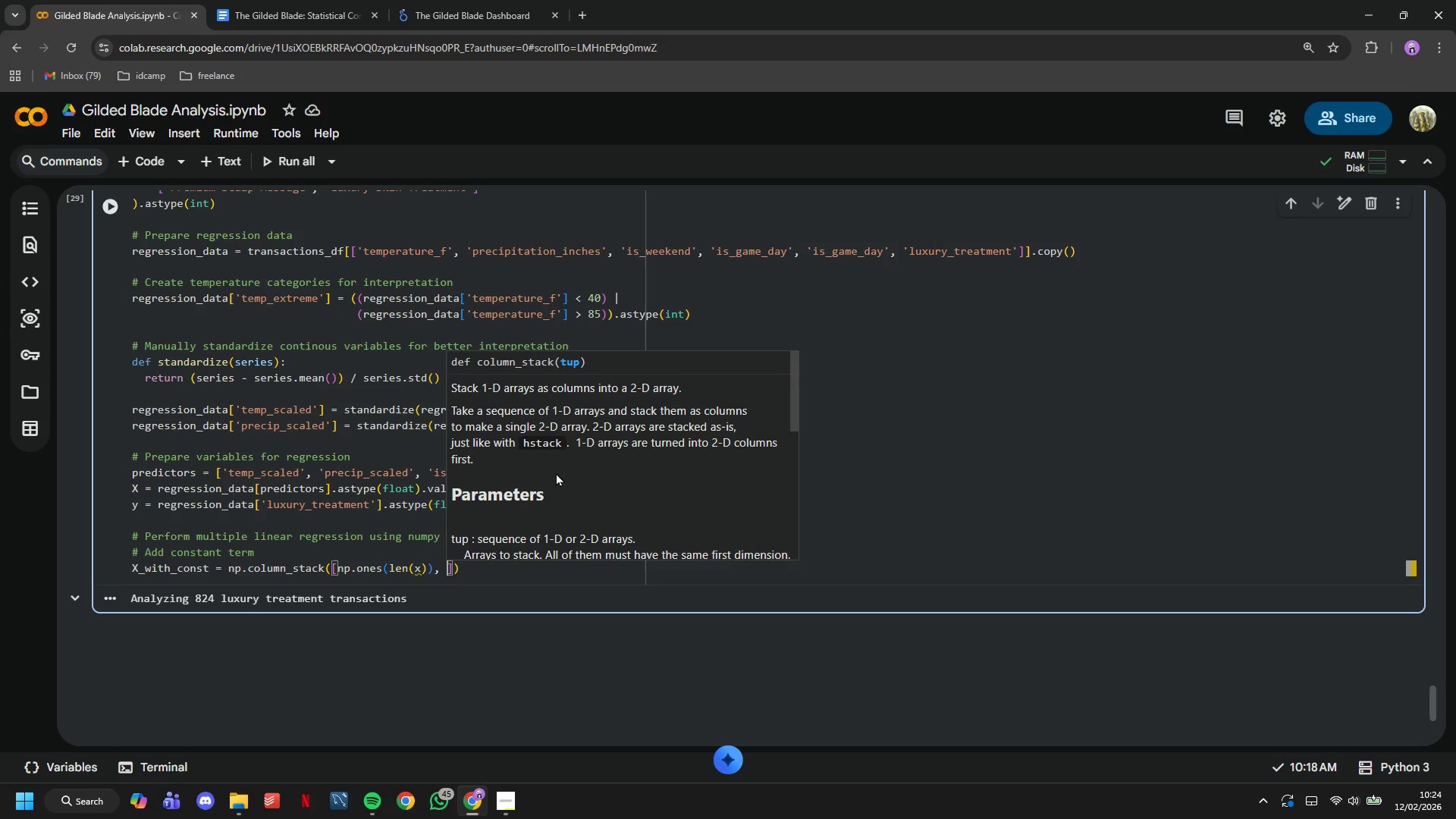 
key(X)
 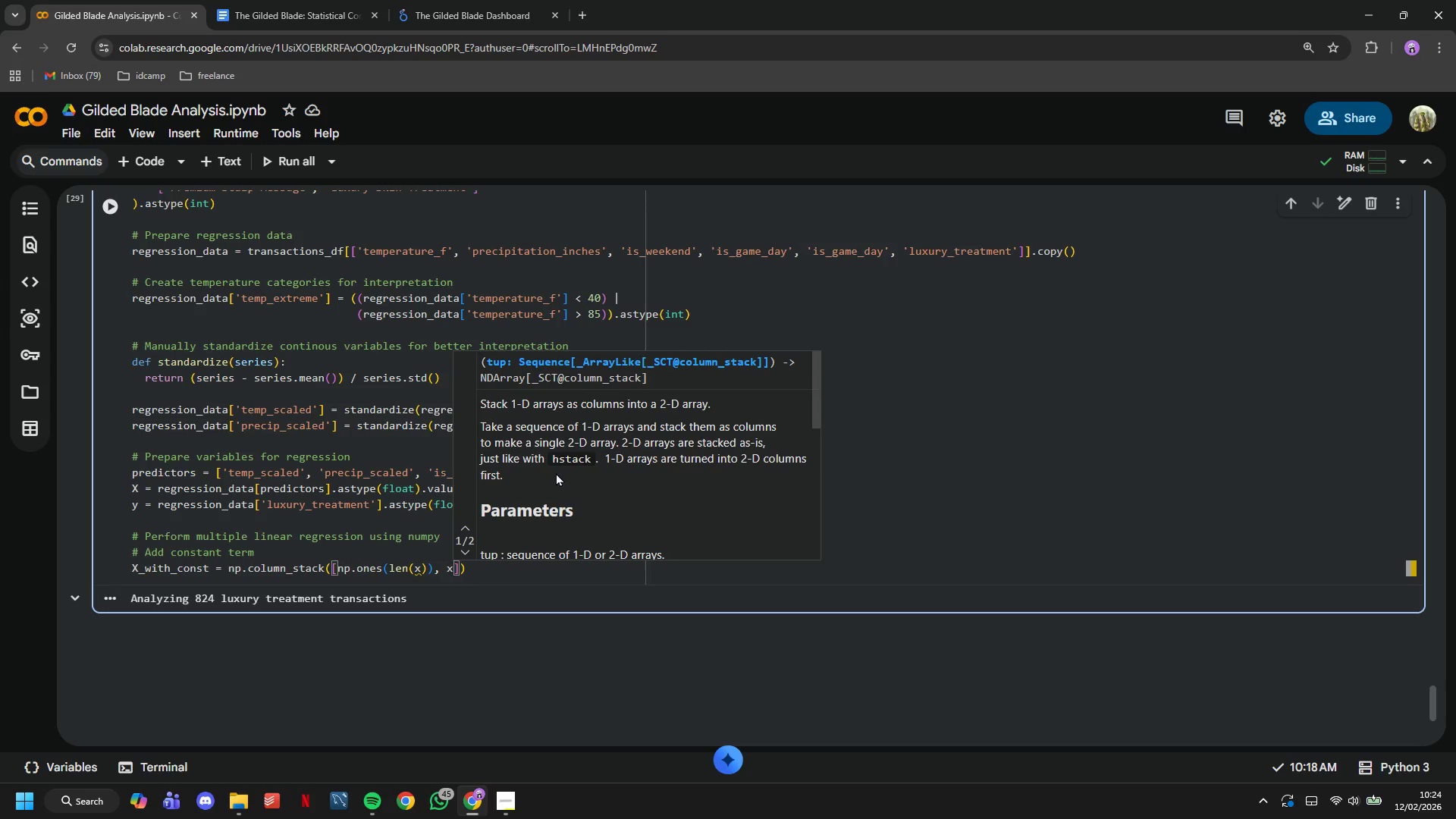 
key(Backspace)
 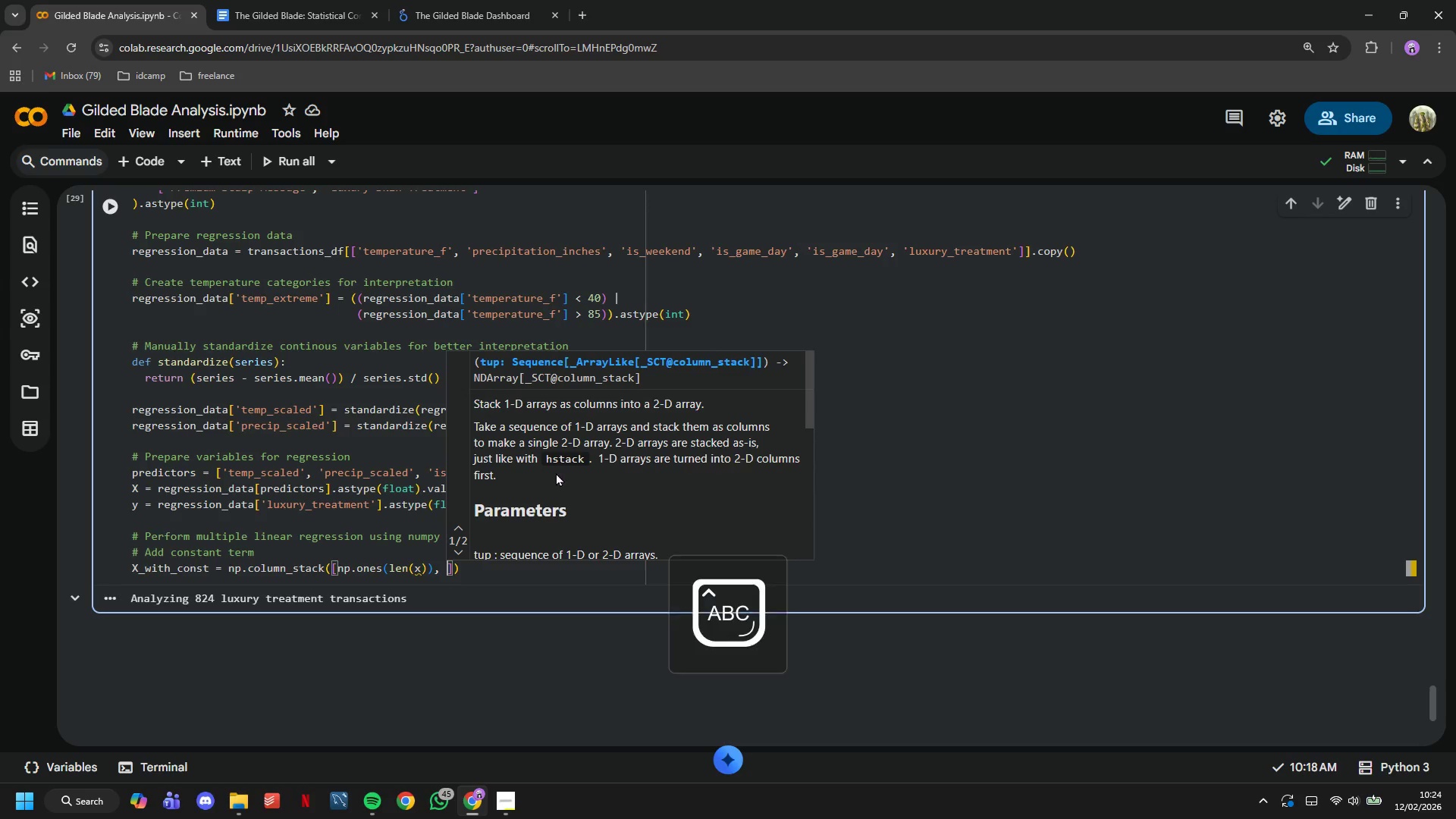 
key(CapsLock)
 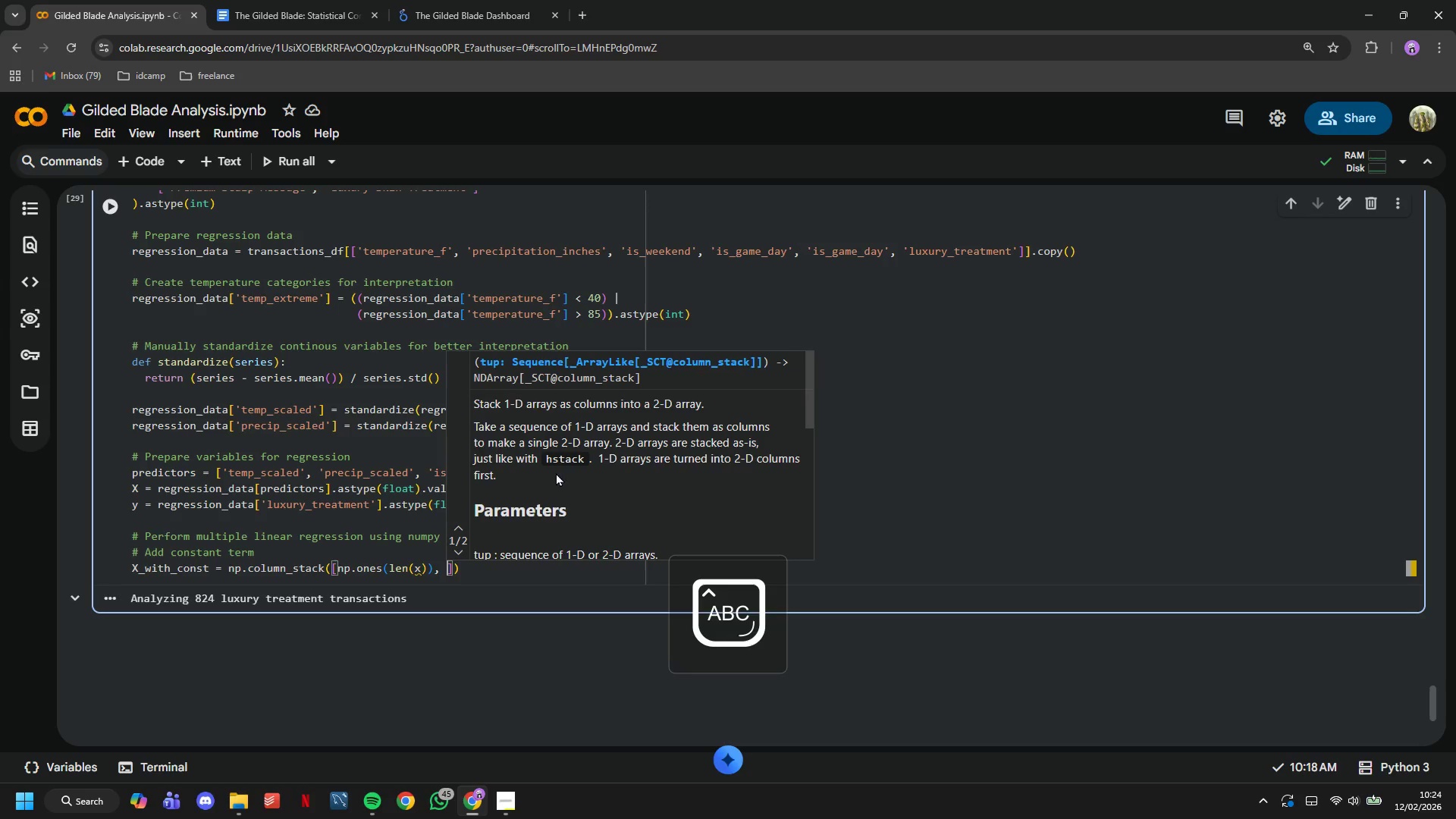 
key(X)
 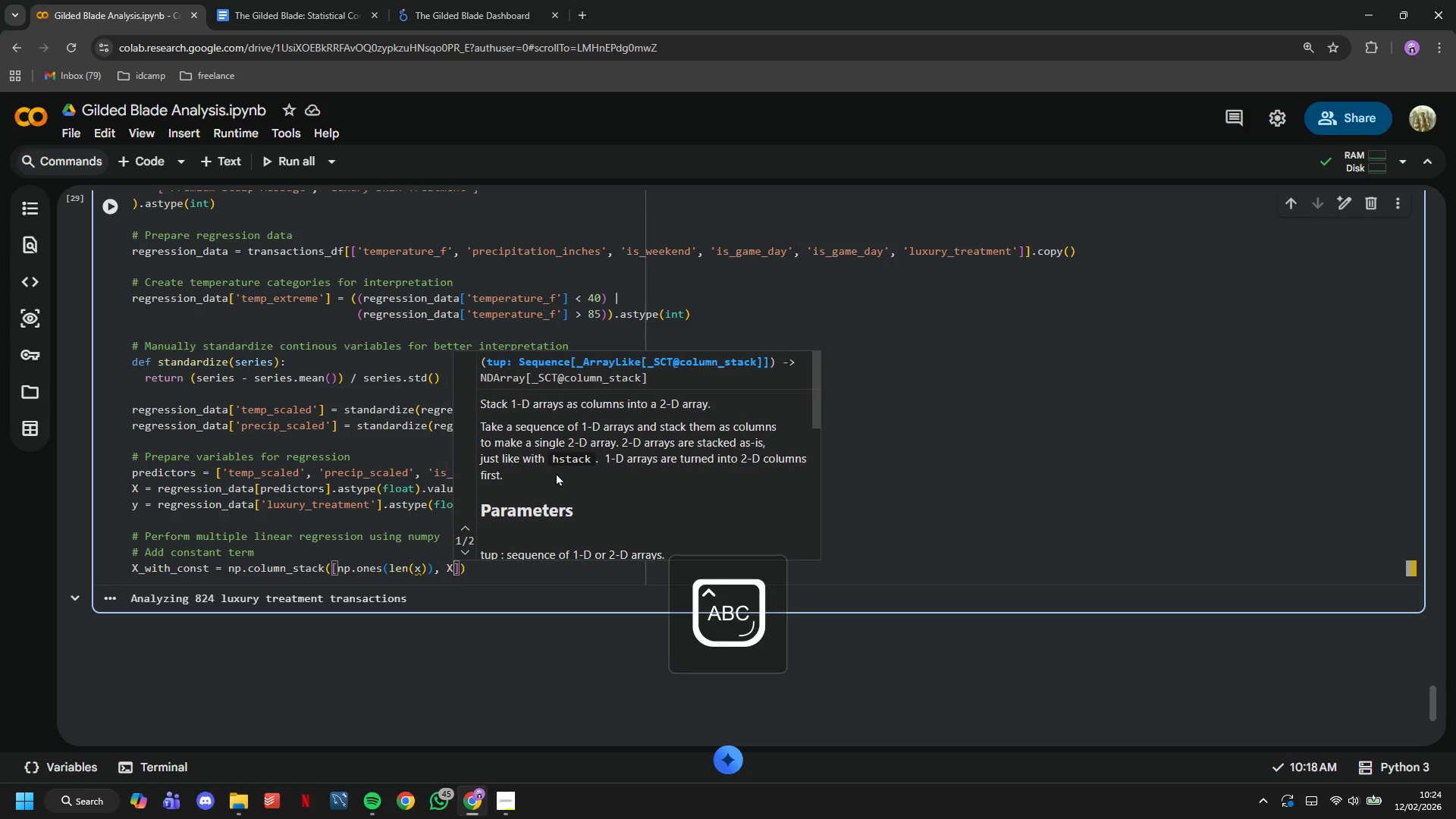 
key(CapsLock)
 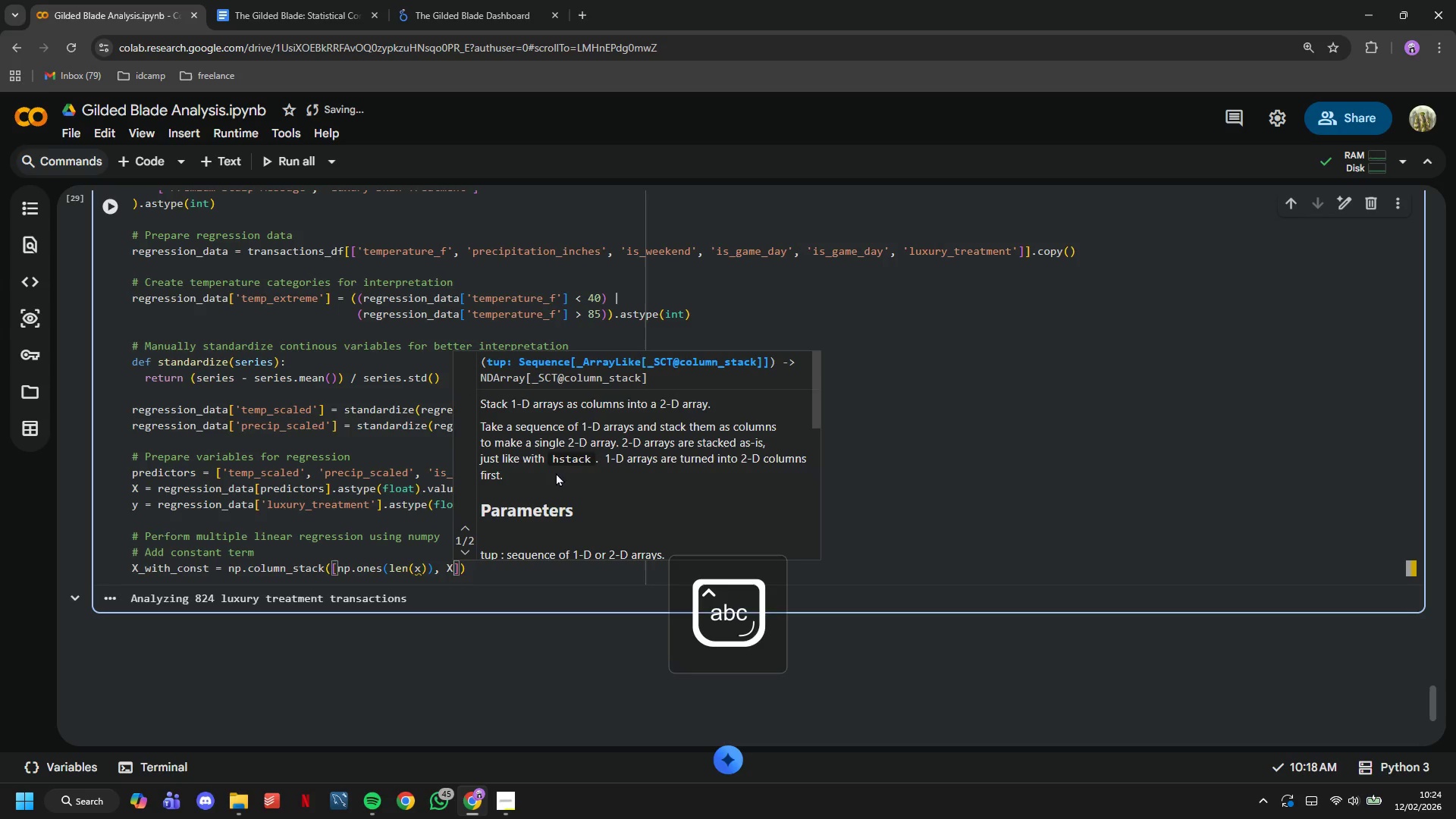 
key(ArrowRight)
 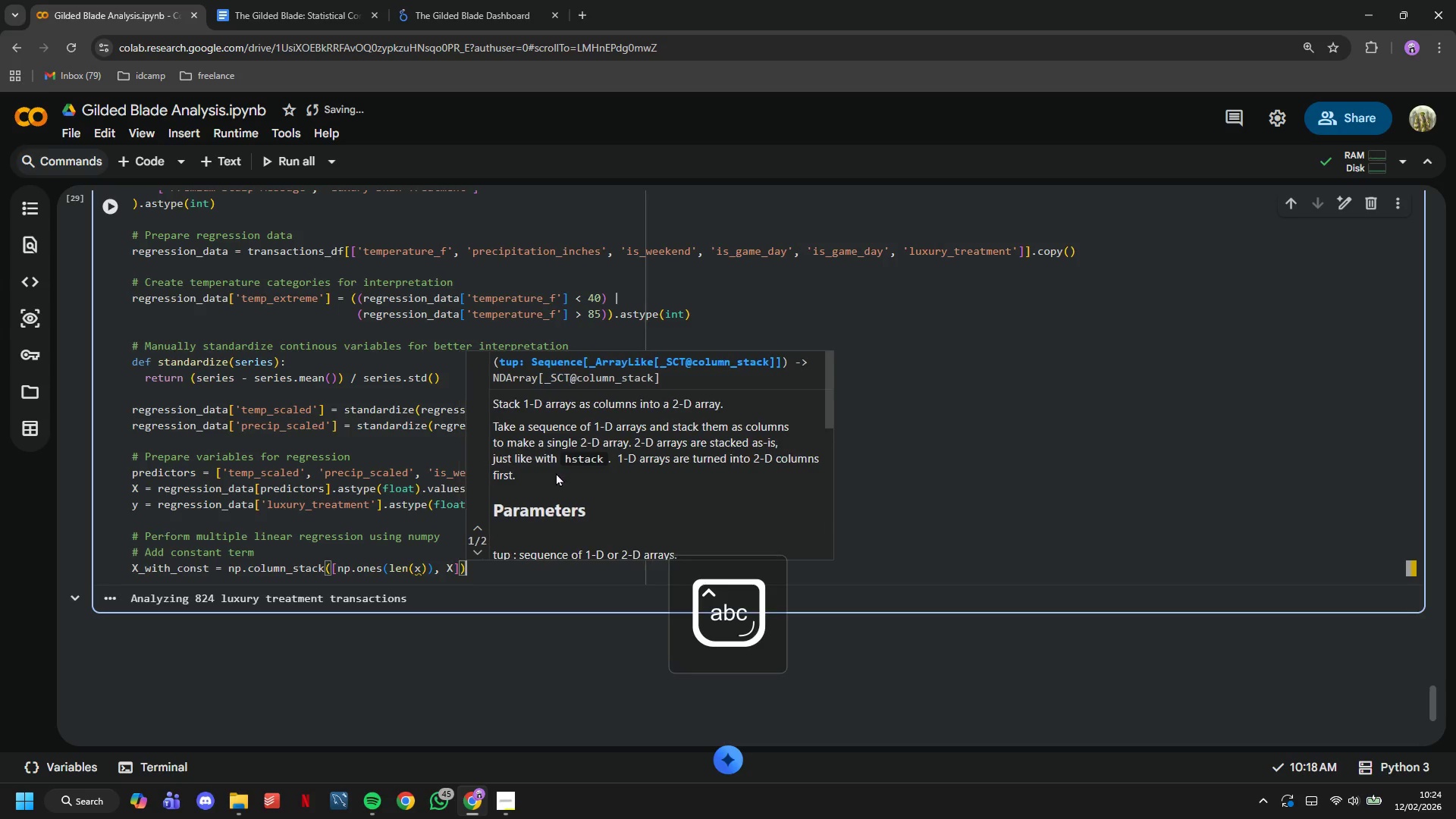 
key(ArrowRight)
 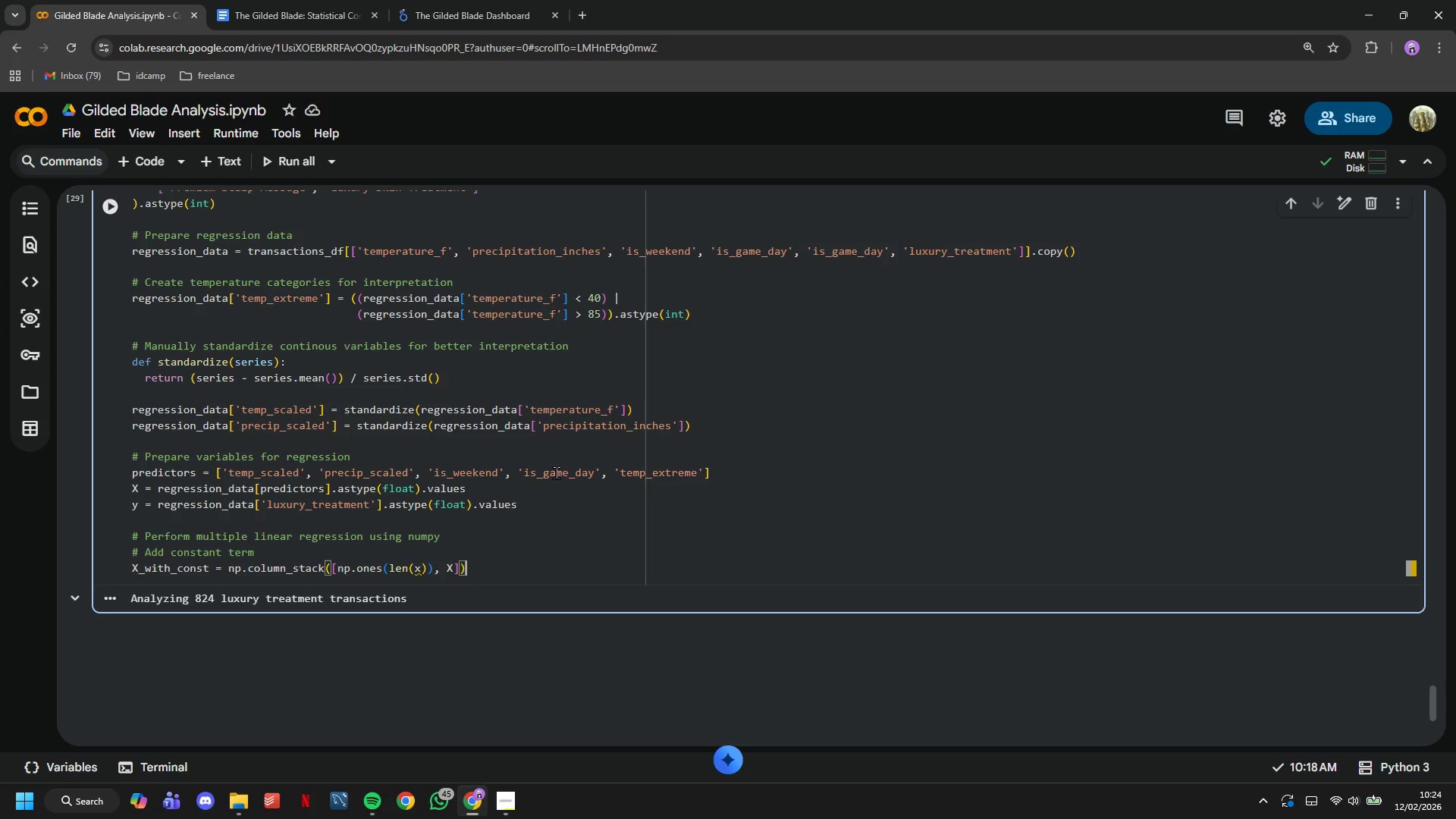 
wait(7.19)
 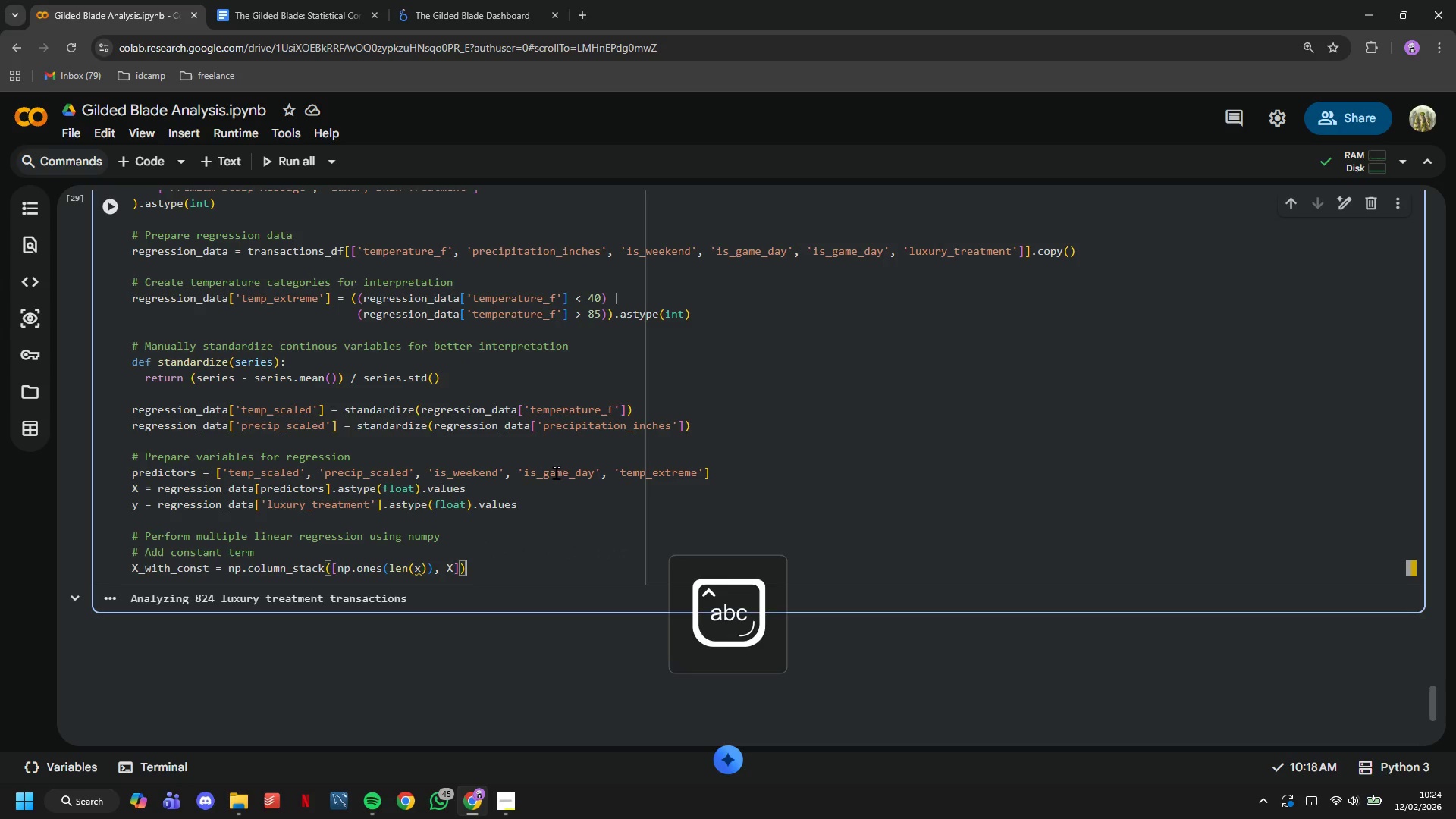 
key(Enter)
 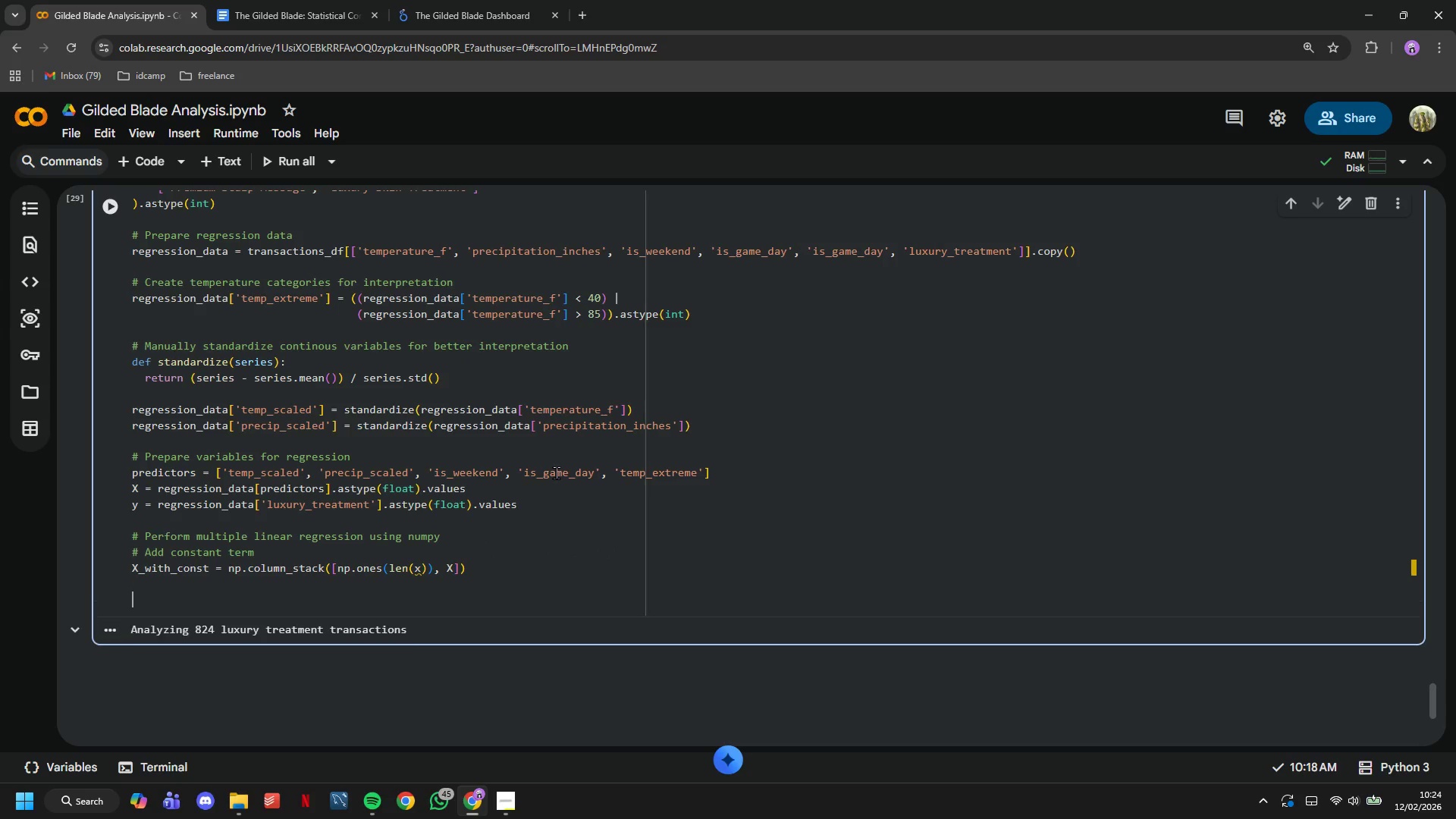 
key(Enter)
 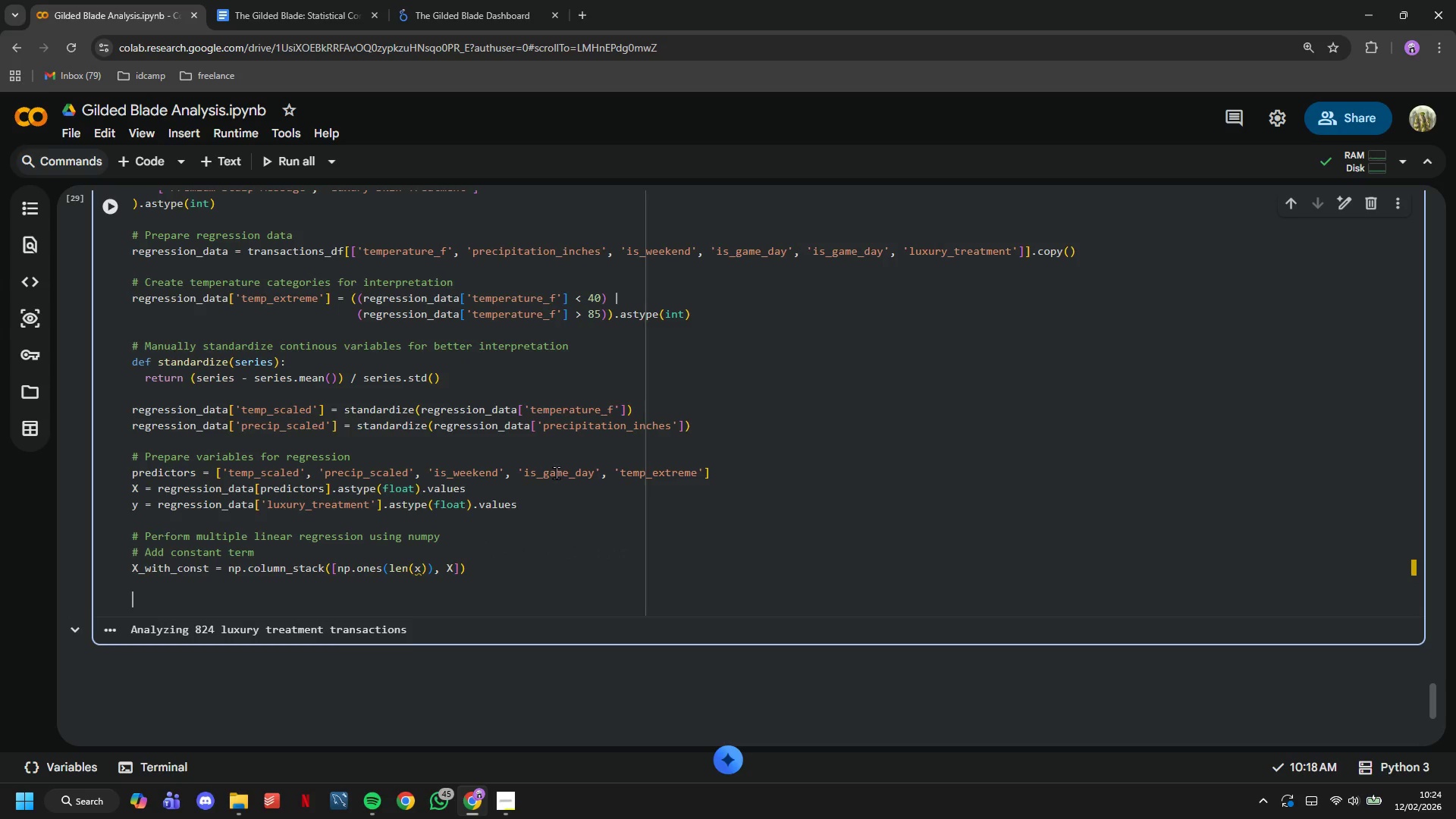 
type(# Calculate coefficients )
 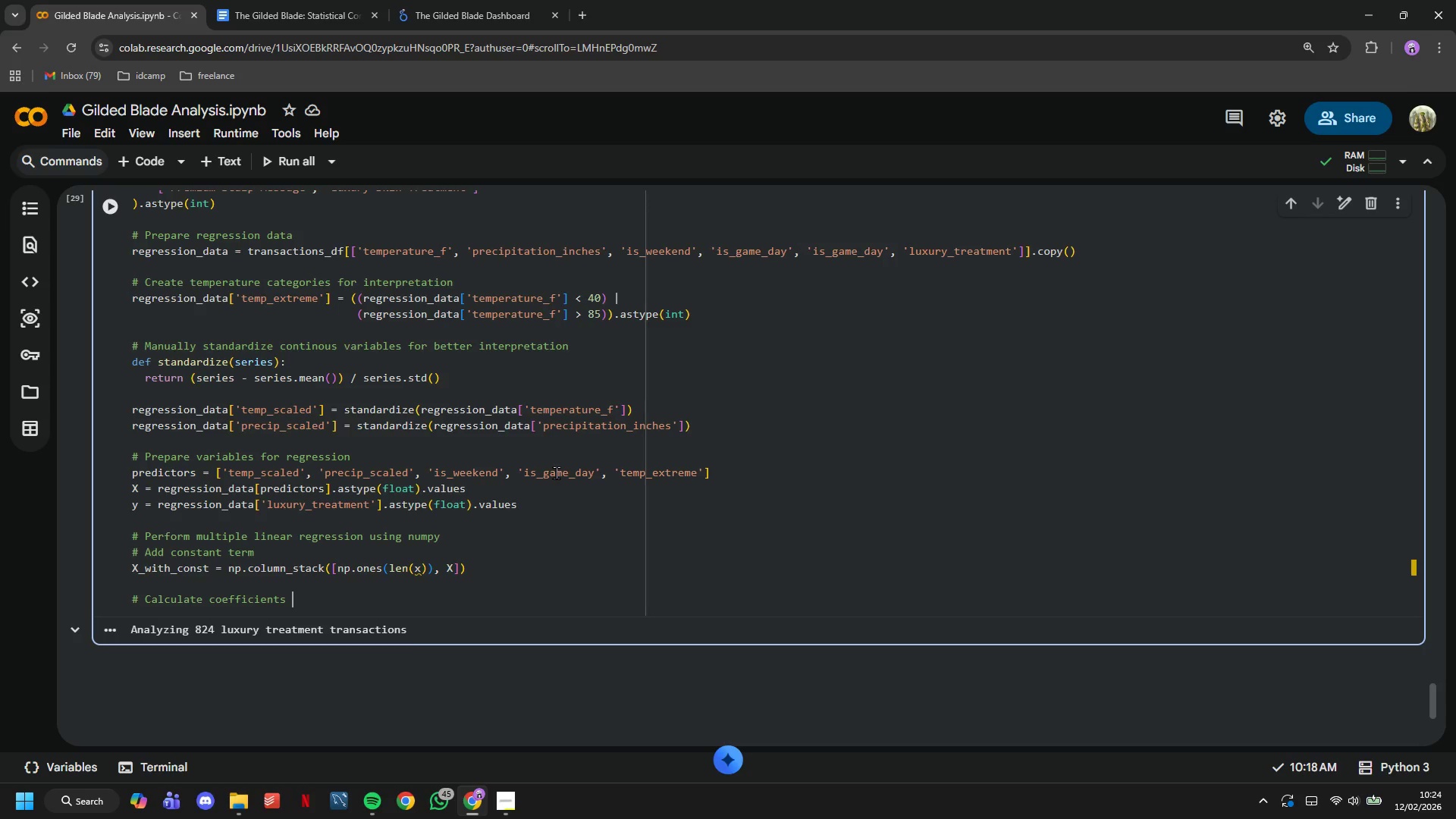 
wait(30.14)
 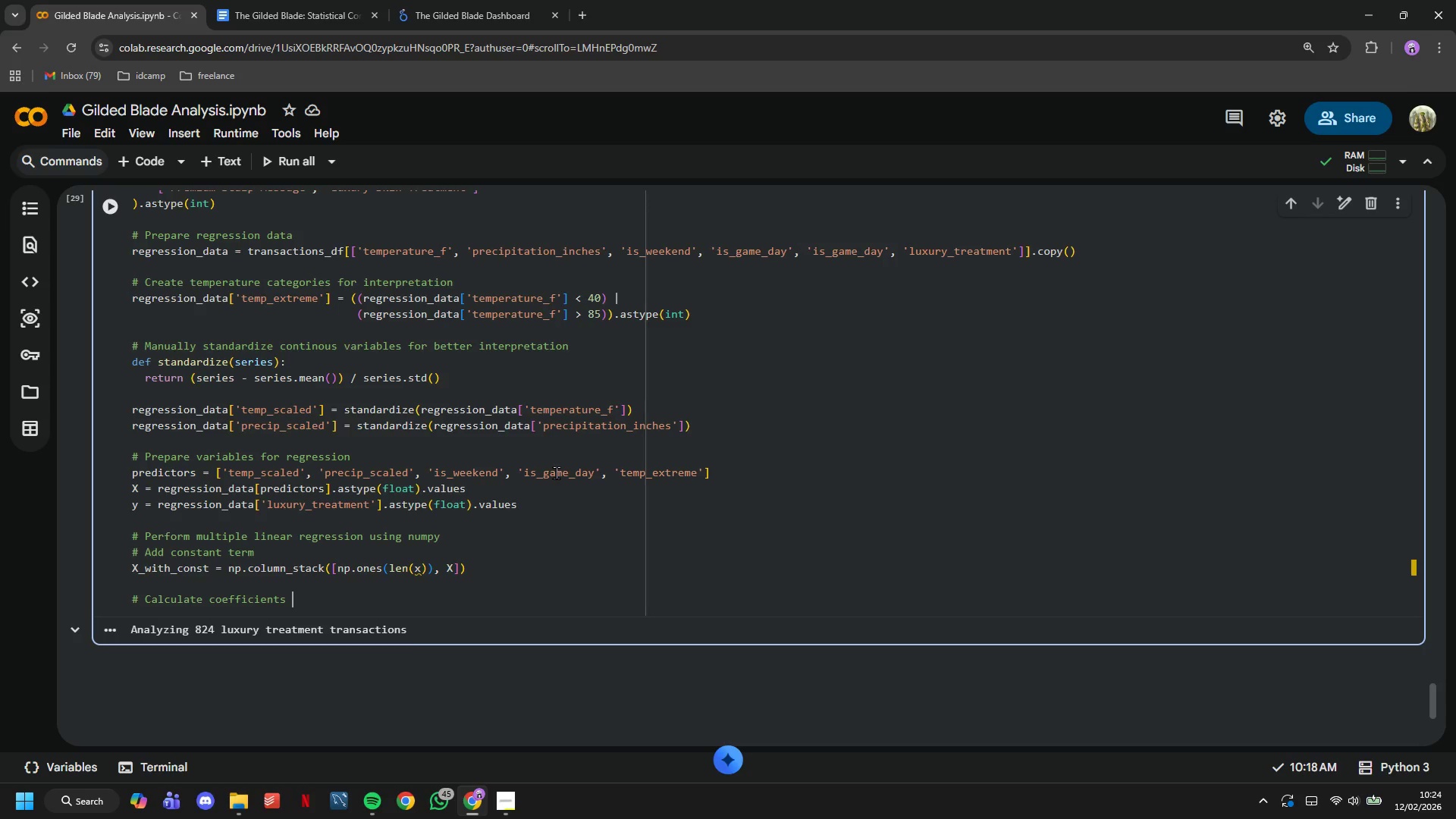 
type(using normal equation: )
 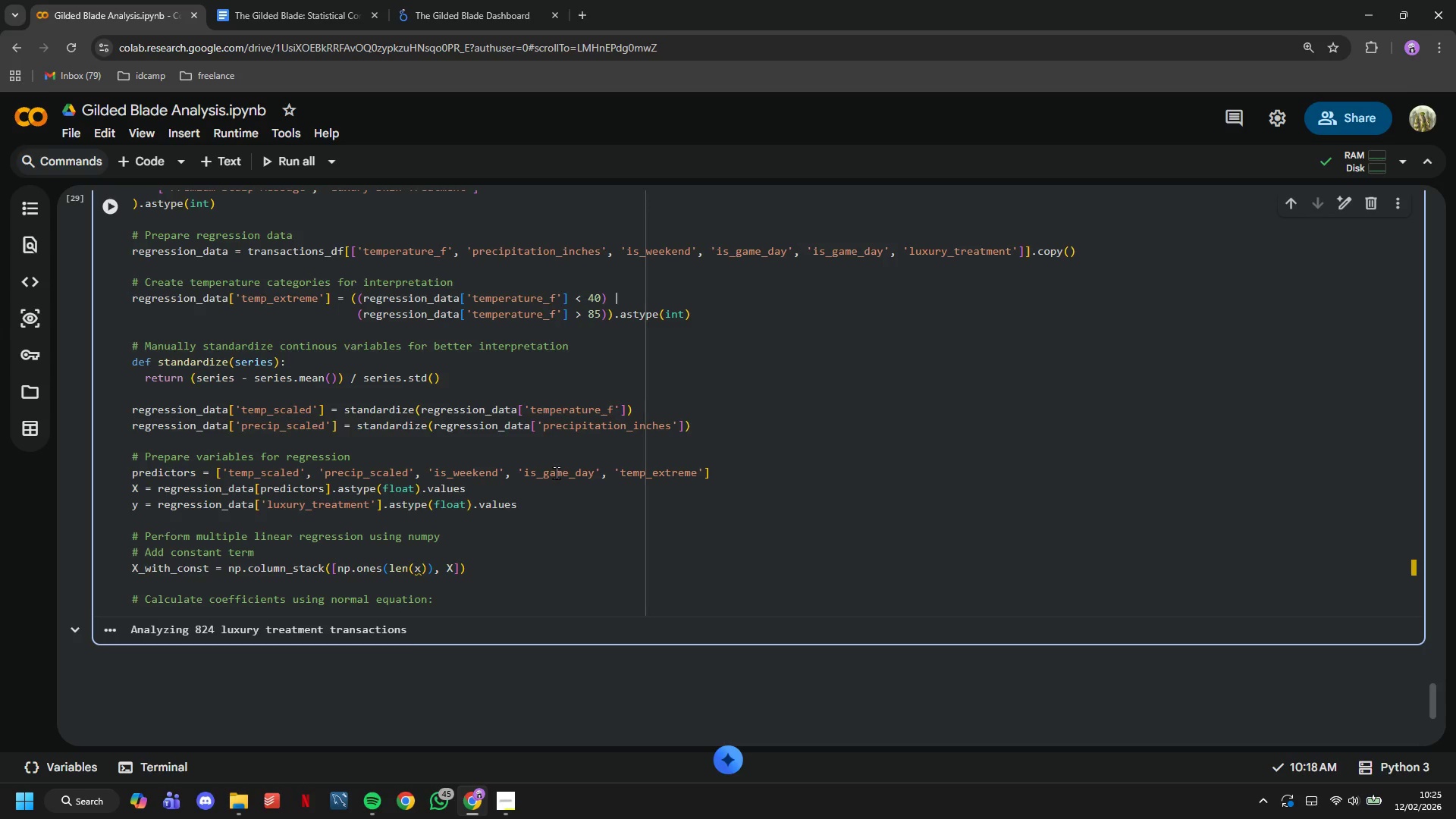 
key(Meta+Period)
 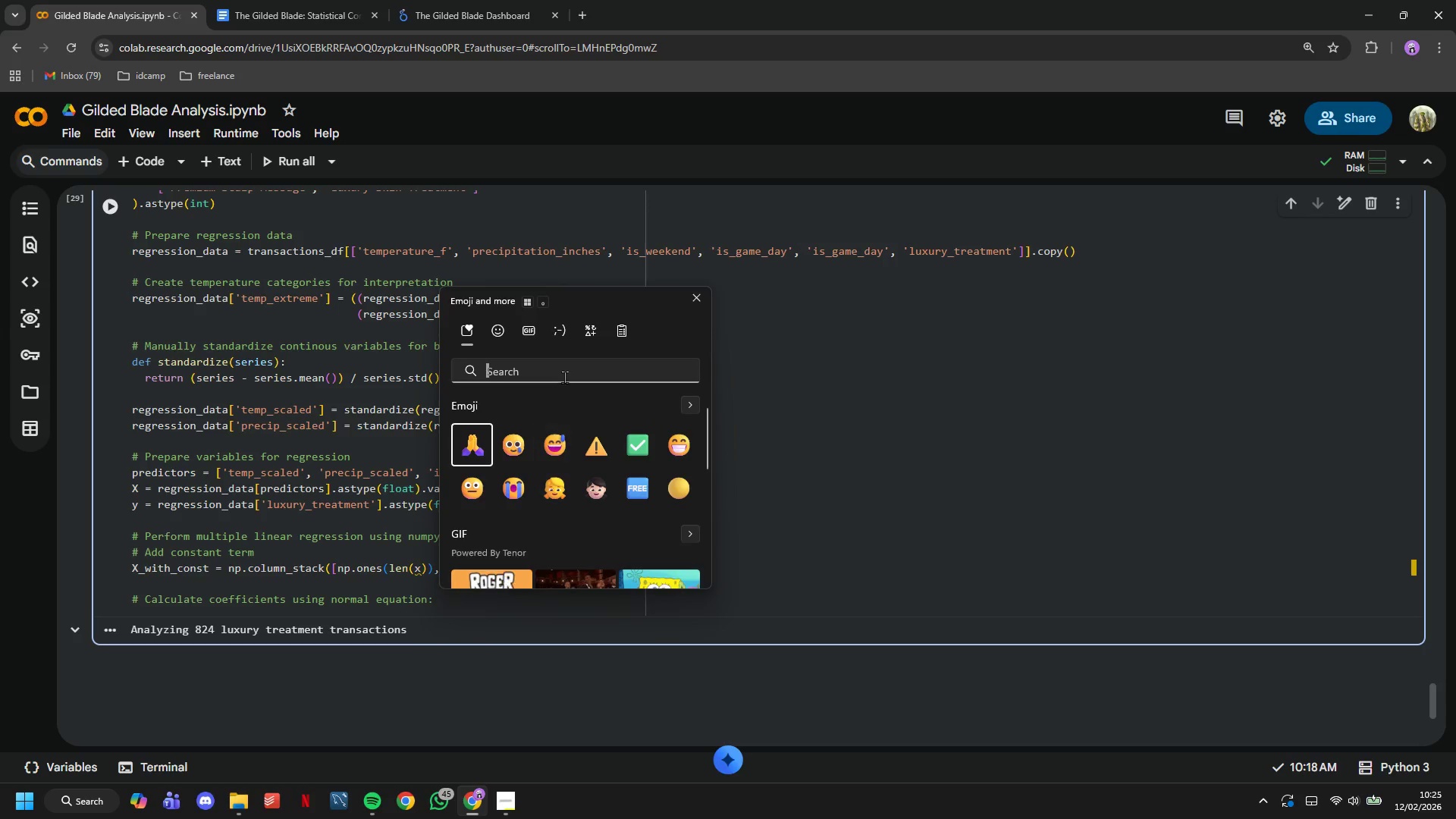 
left_click([565, 322])
 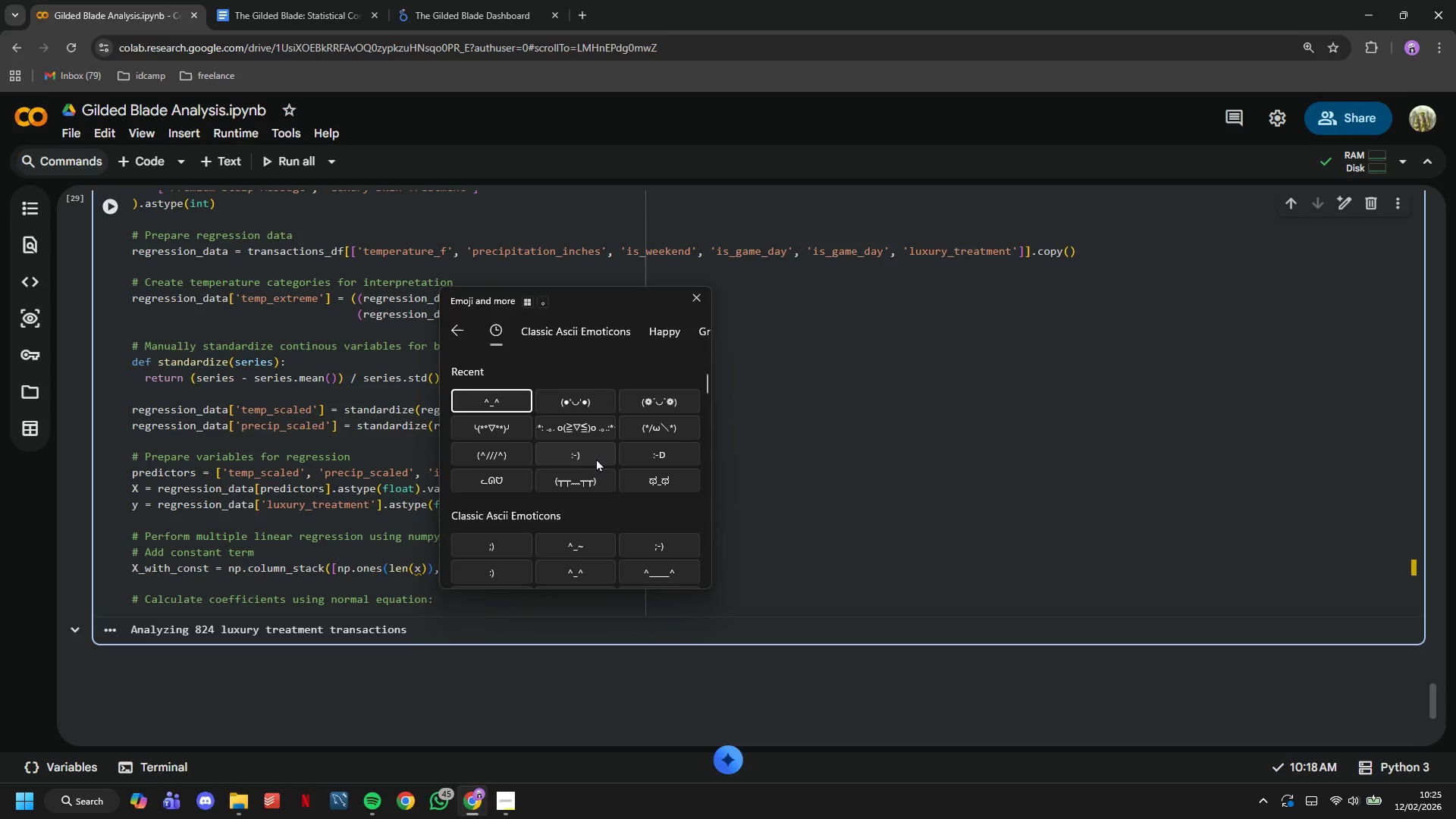 
scroll: coordinate [597, 458], scroll_direction: down, amount: 27.0
 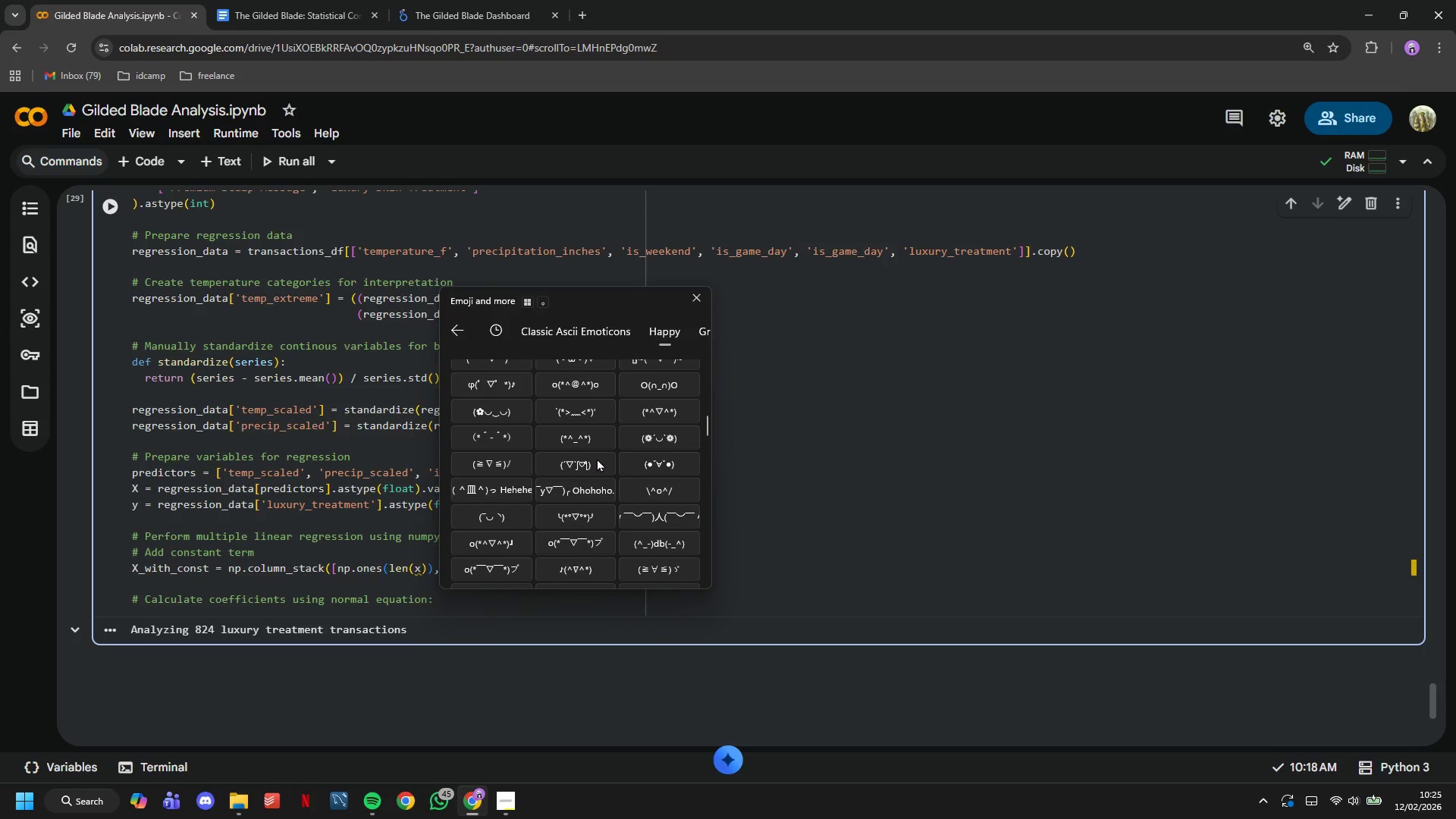 
wait(5.31)
 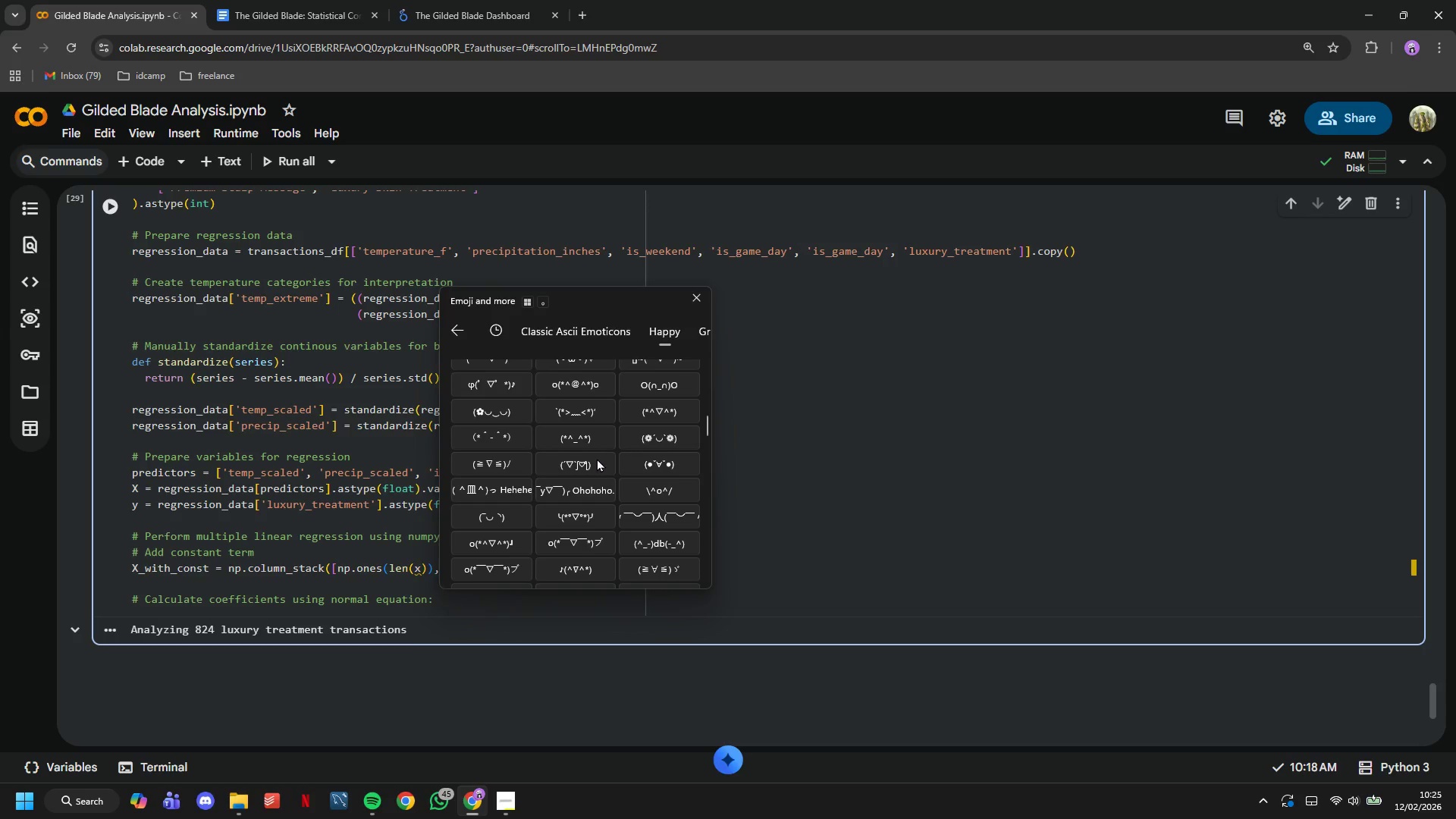 
scroll: coordinate [623, 498], scroll_direction: down, amount: 41.0
 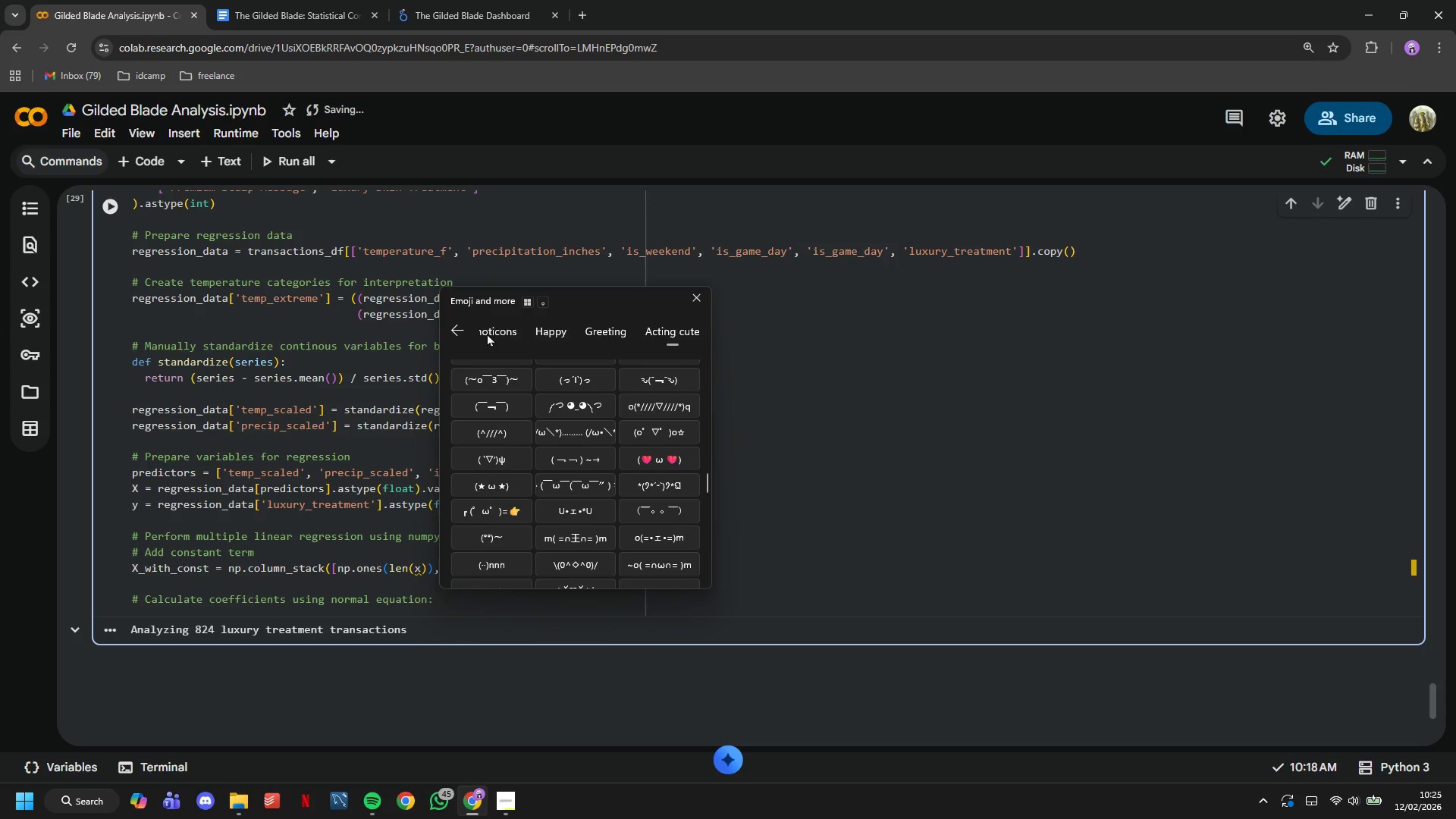 
left_click([463, 318])
 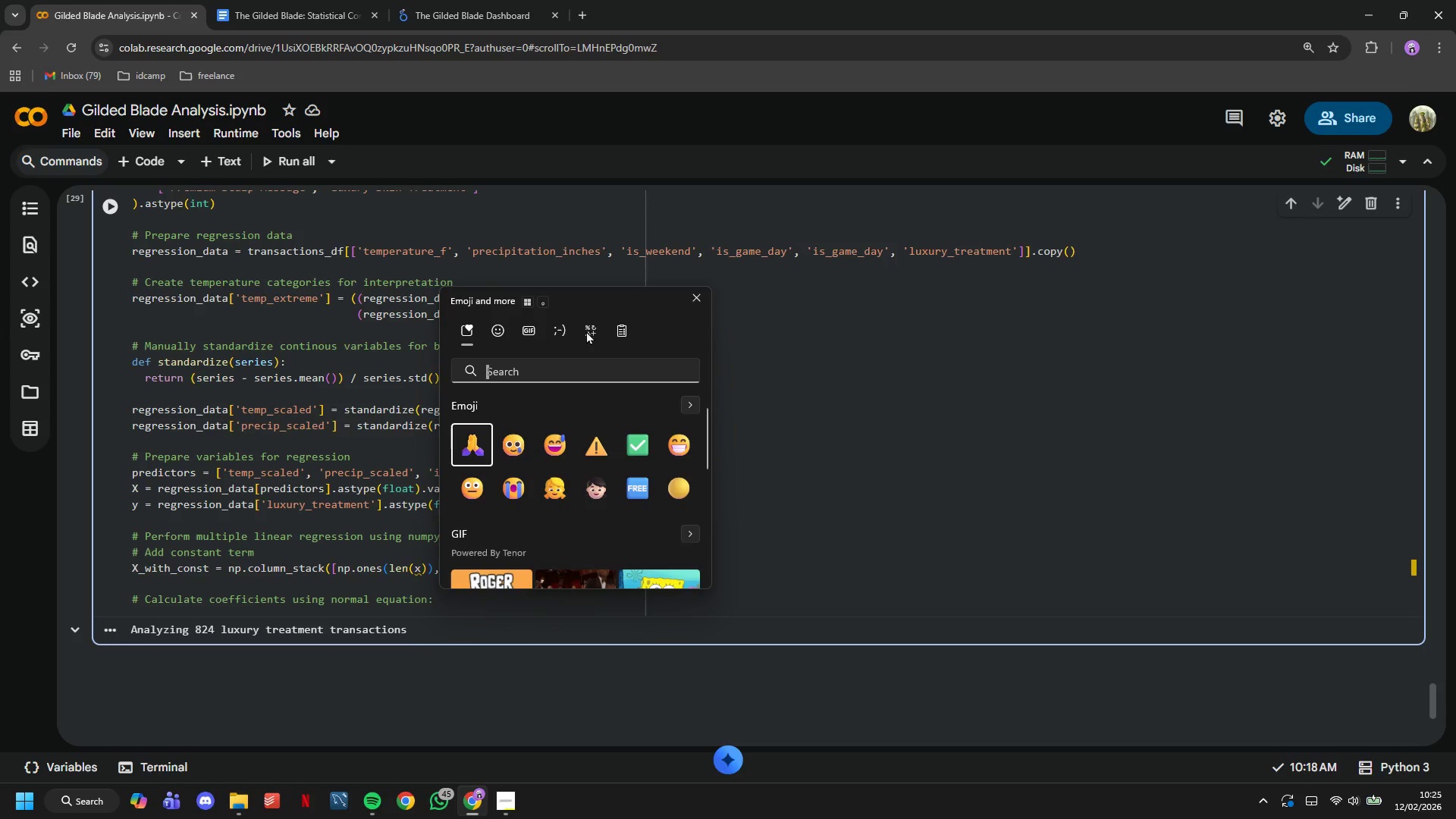 
left_click([592, 330])
 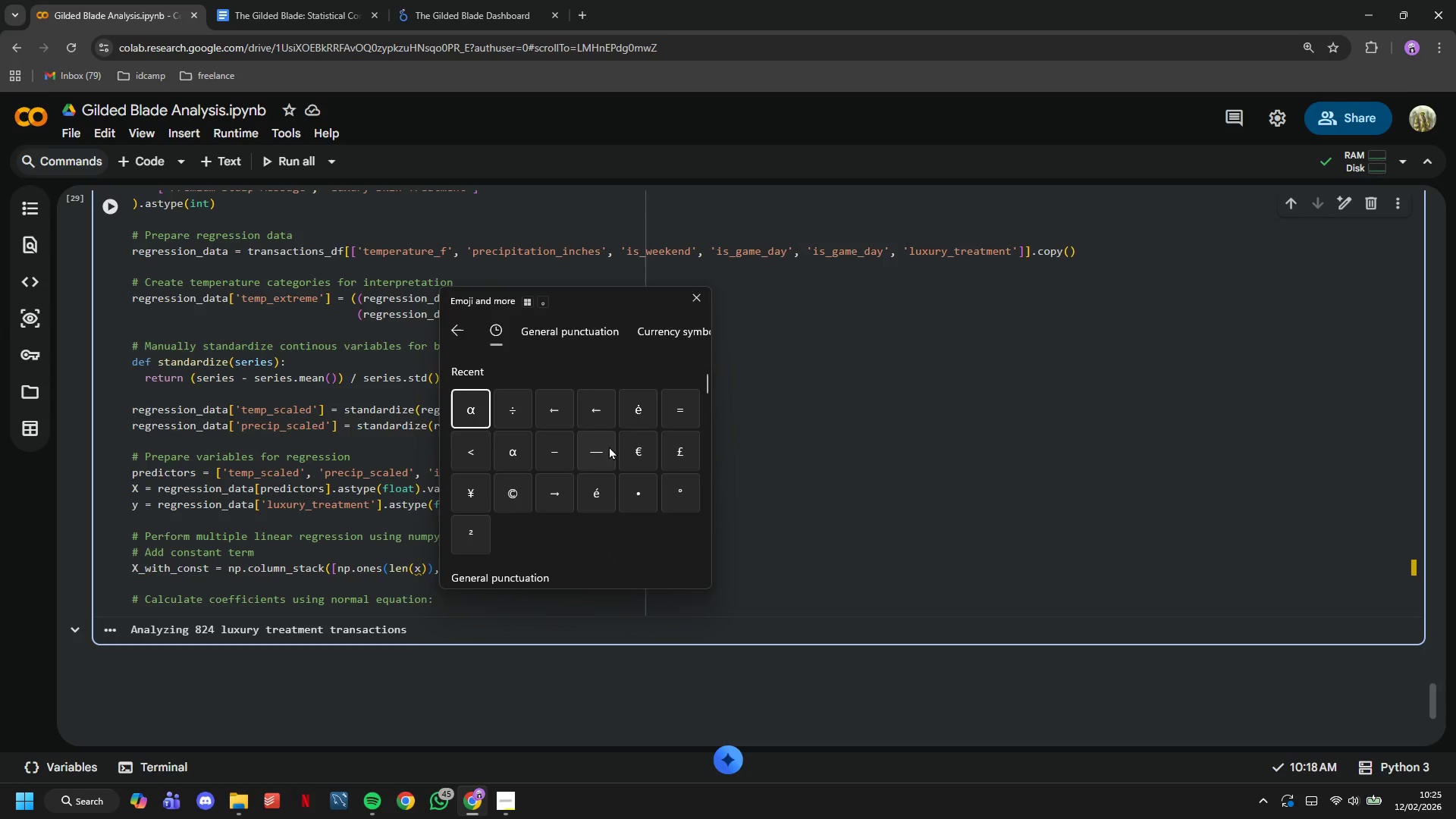 
scroll: coordinate [669, 495], scroll_direction: down, amount: 48.0
 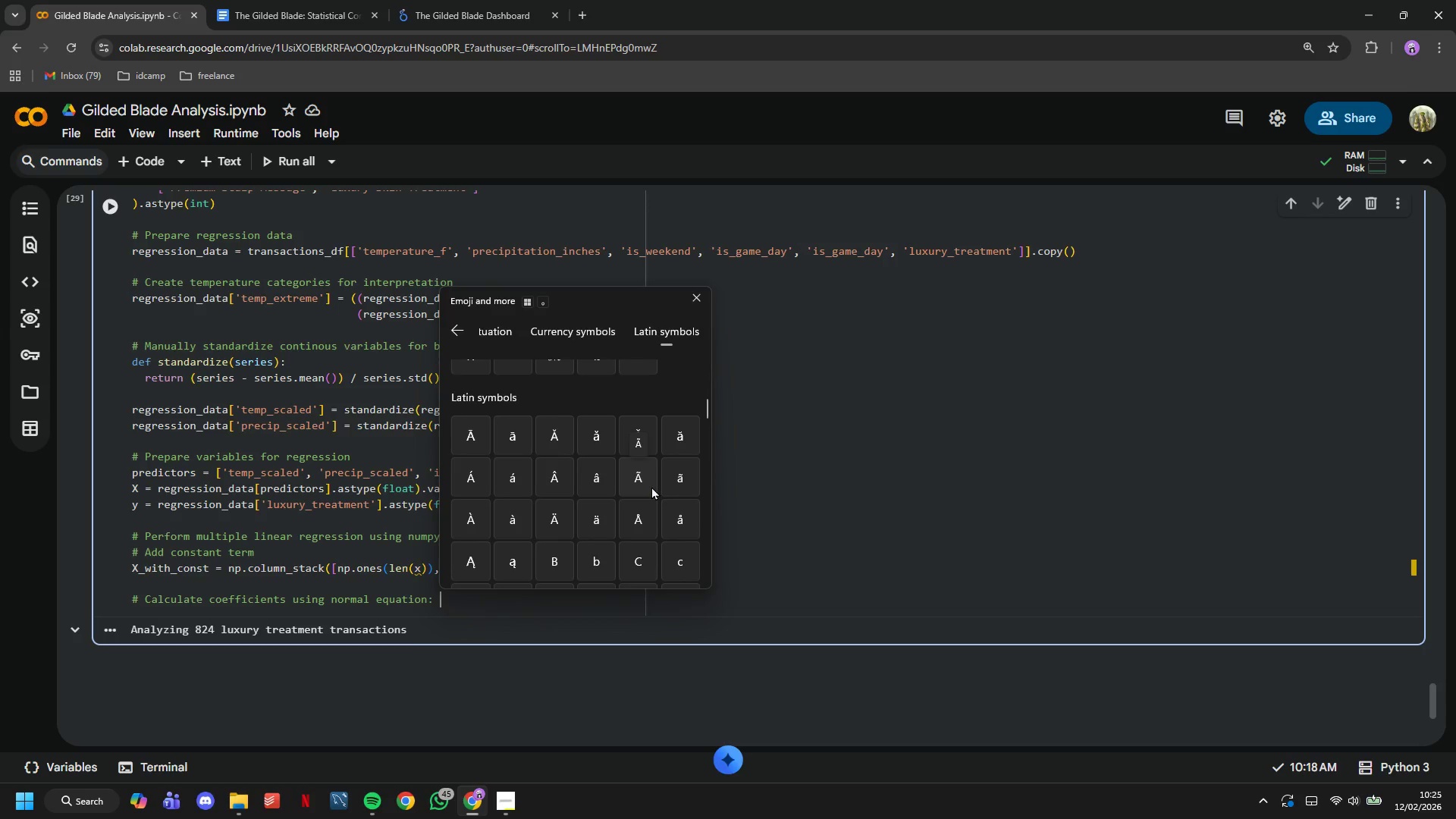 
wait(7.42)
 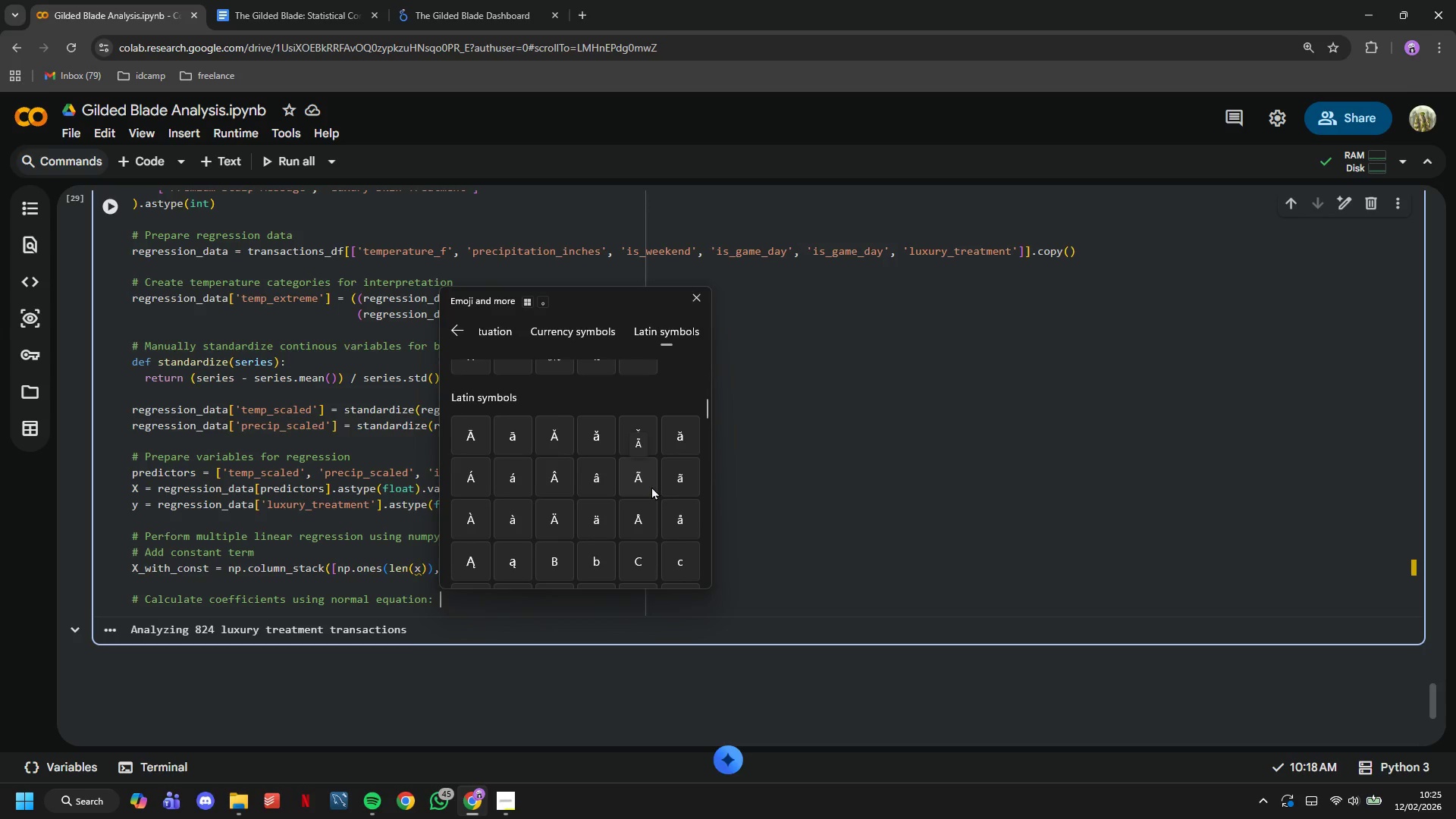 
scroll: coordinate [651, 486], scroll_direction: down, amount: 2.0
 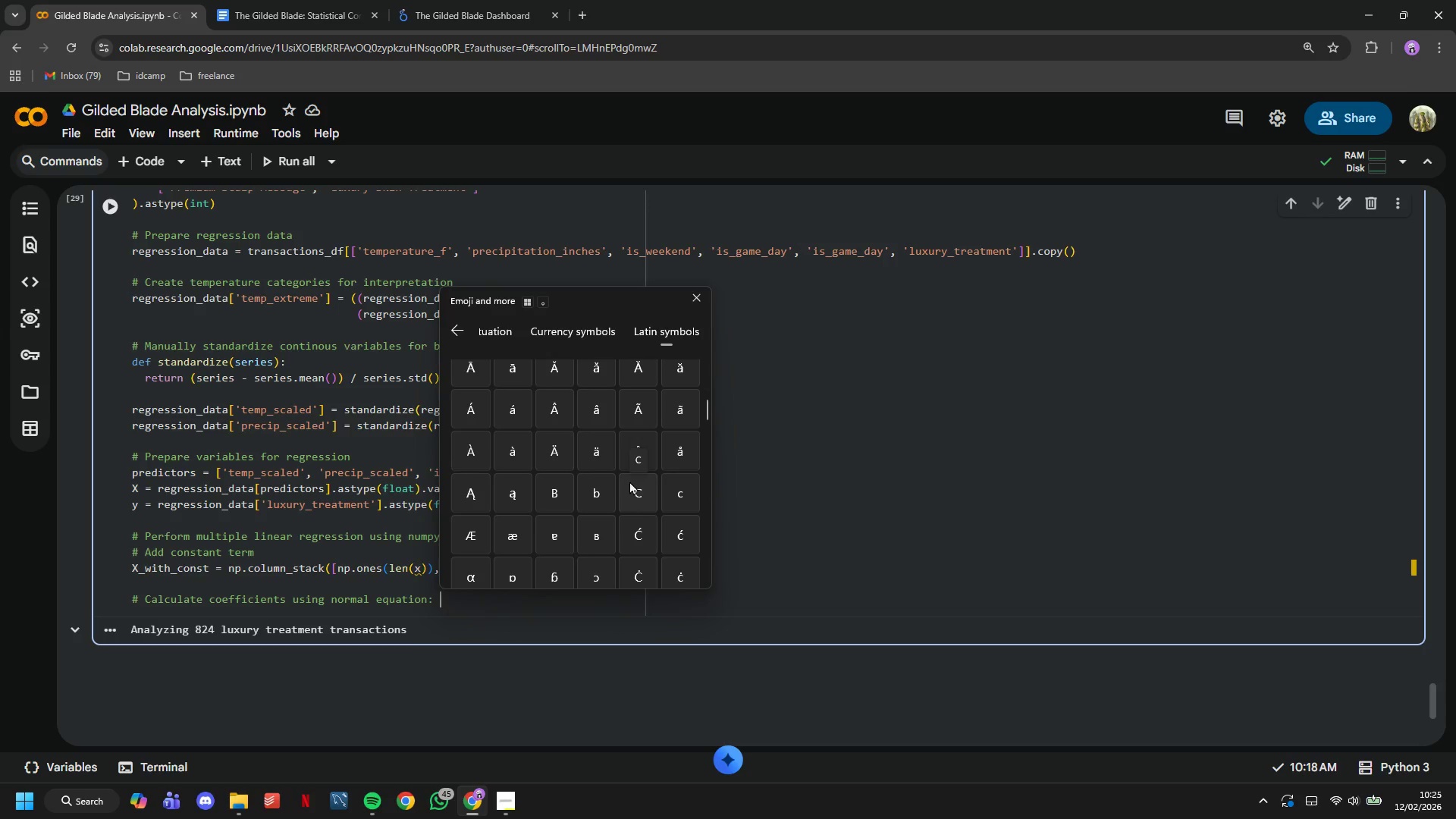 
wait(6.19)
 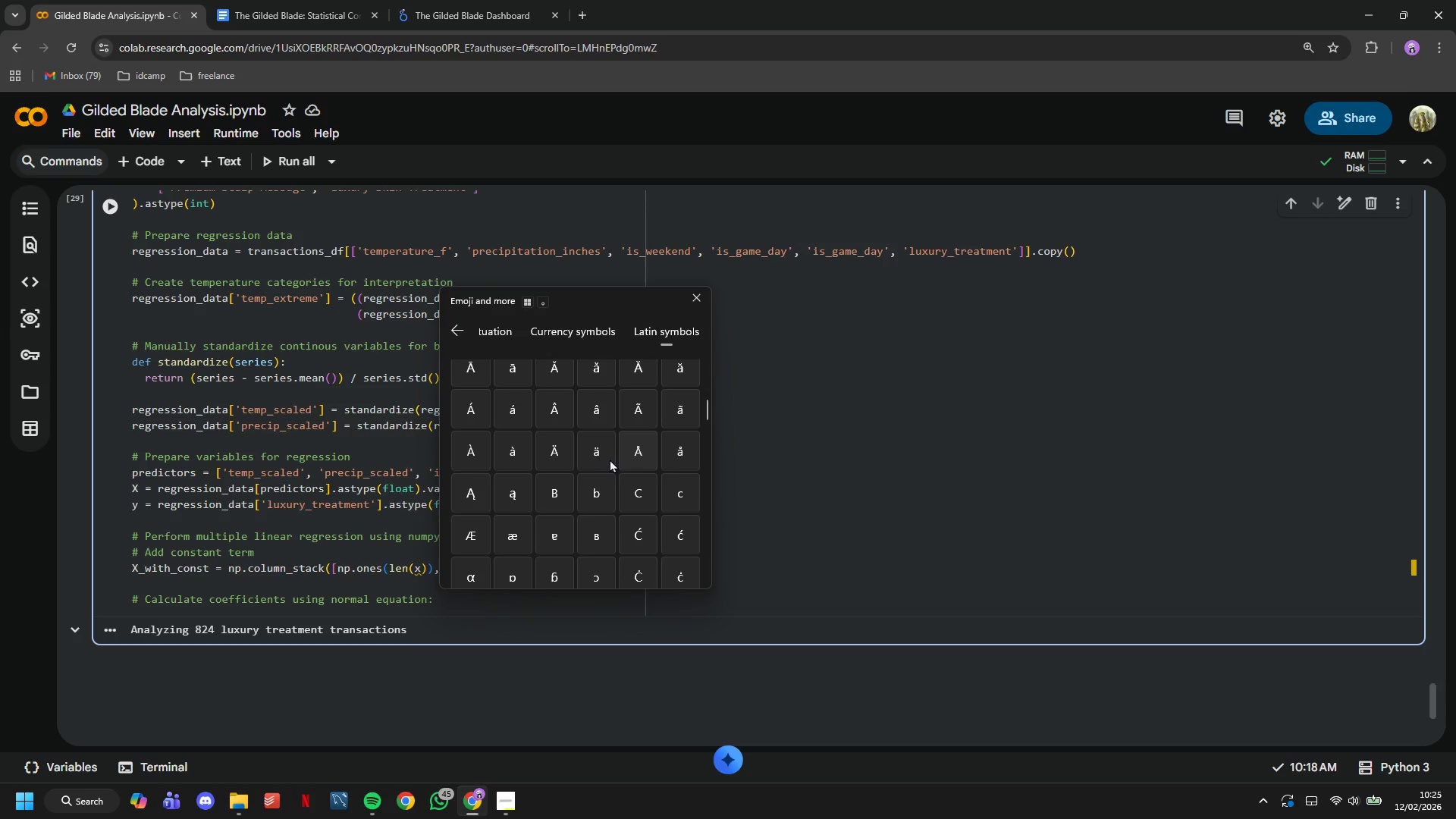 
scroll: coordinate [664, 510], scroll_direction: down, amount: 51.0
 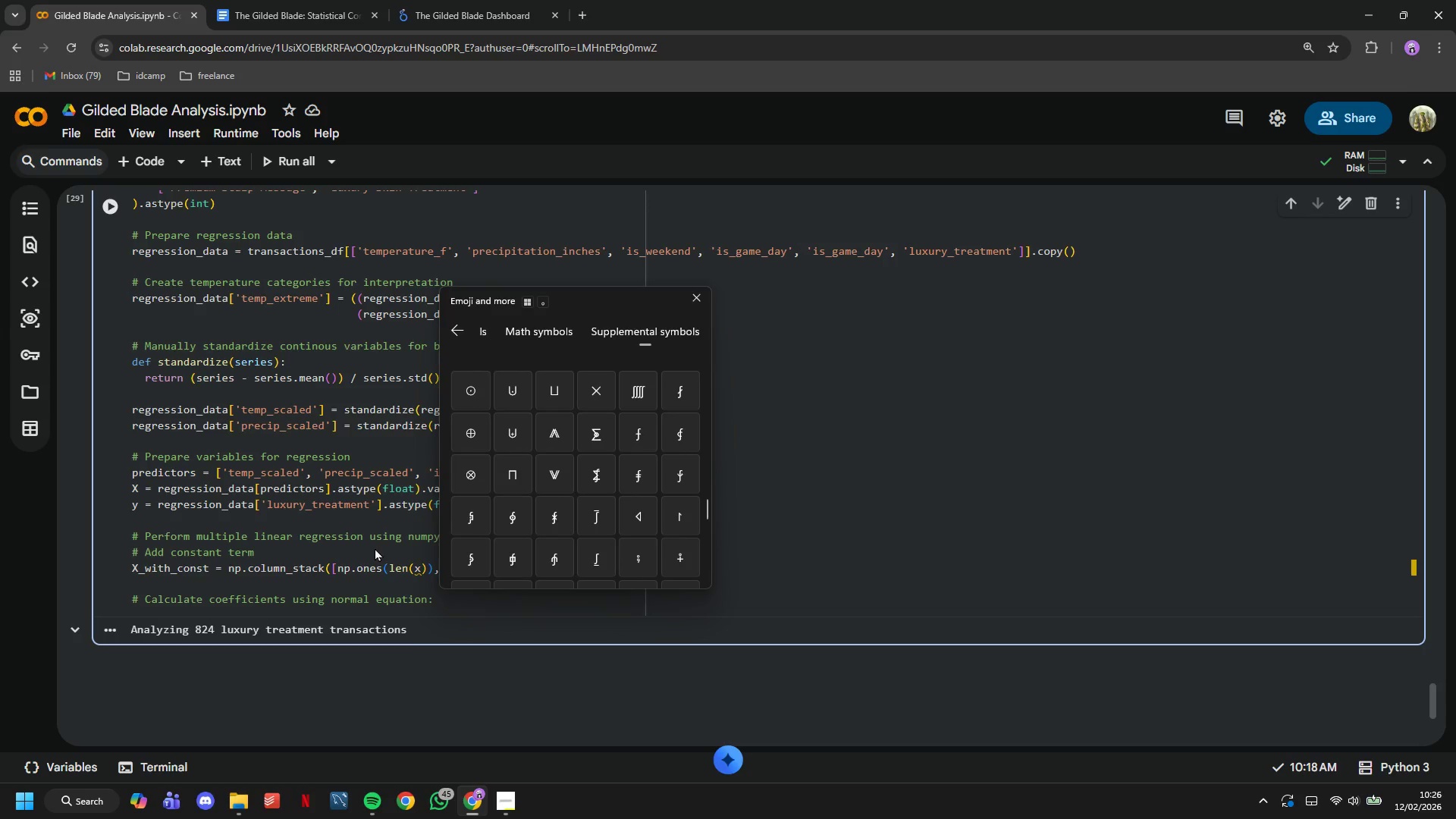 
left_click([402, 574])
 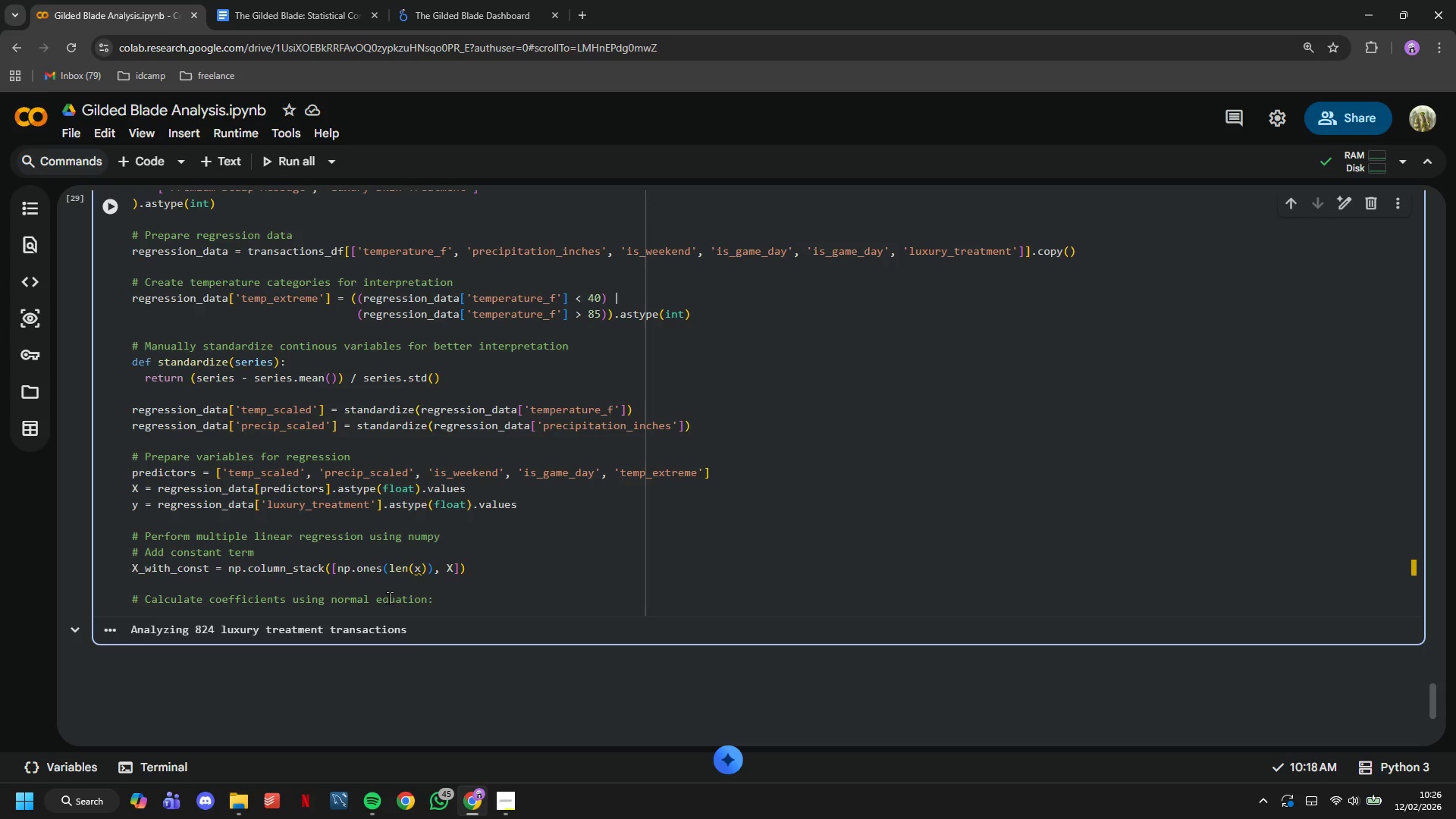 
key(Backspace)
 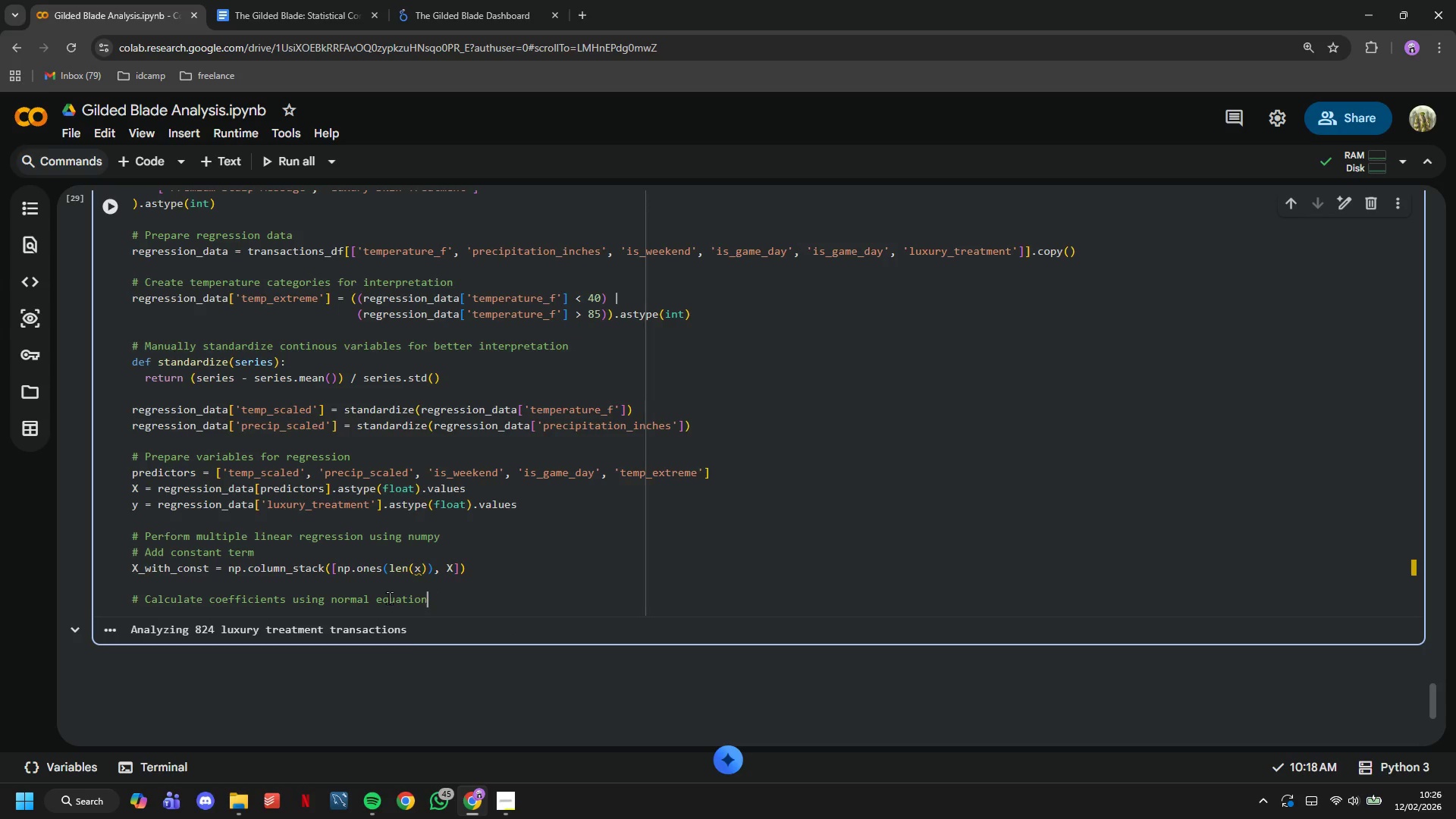 
key(Backspace)
 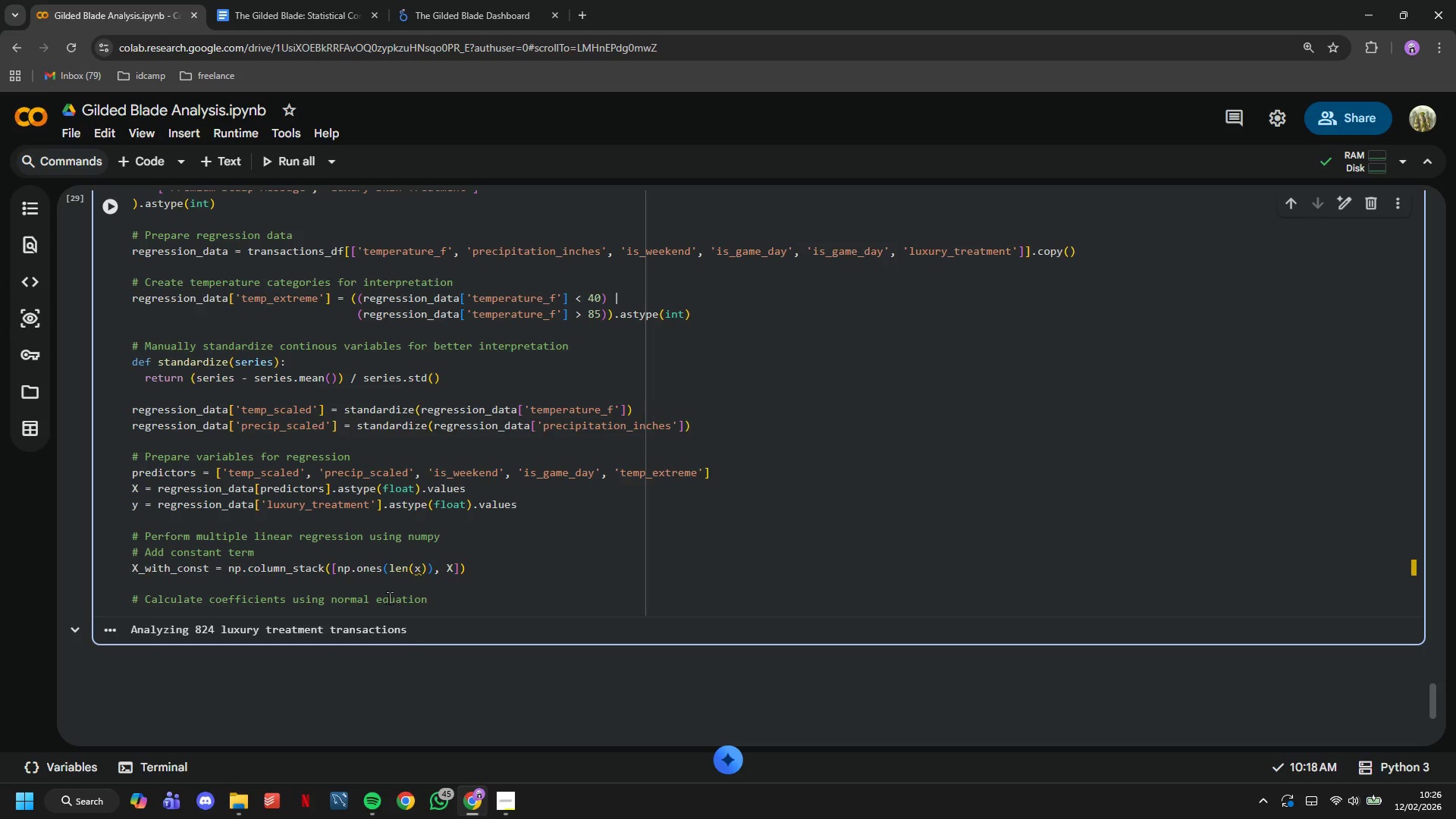 
key(Enter)
 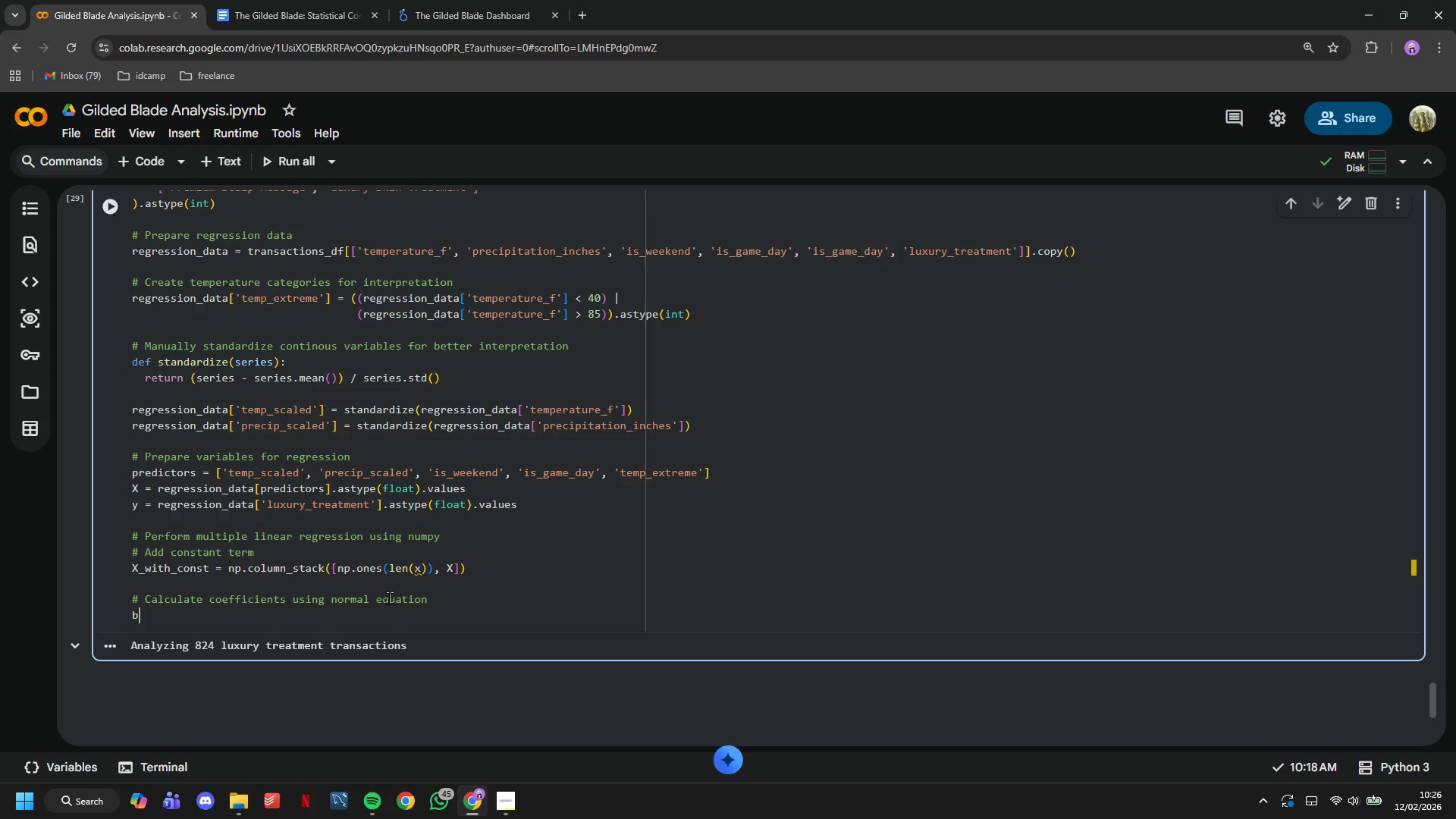 
type(beta )
 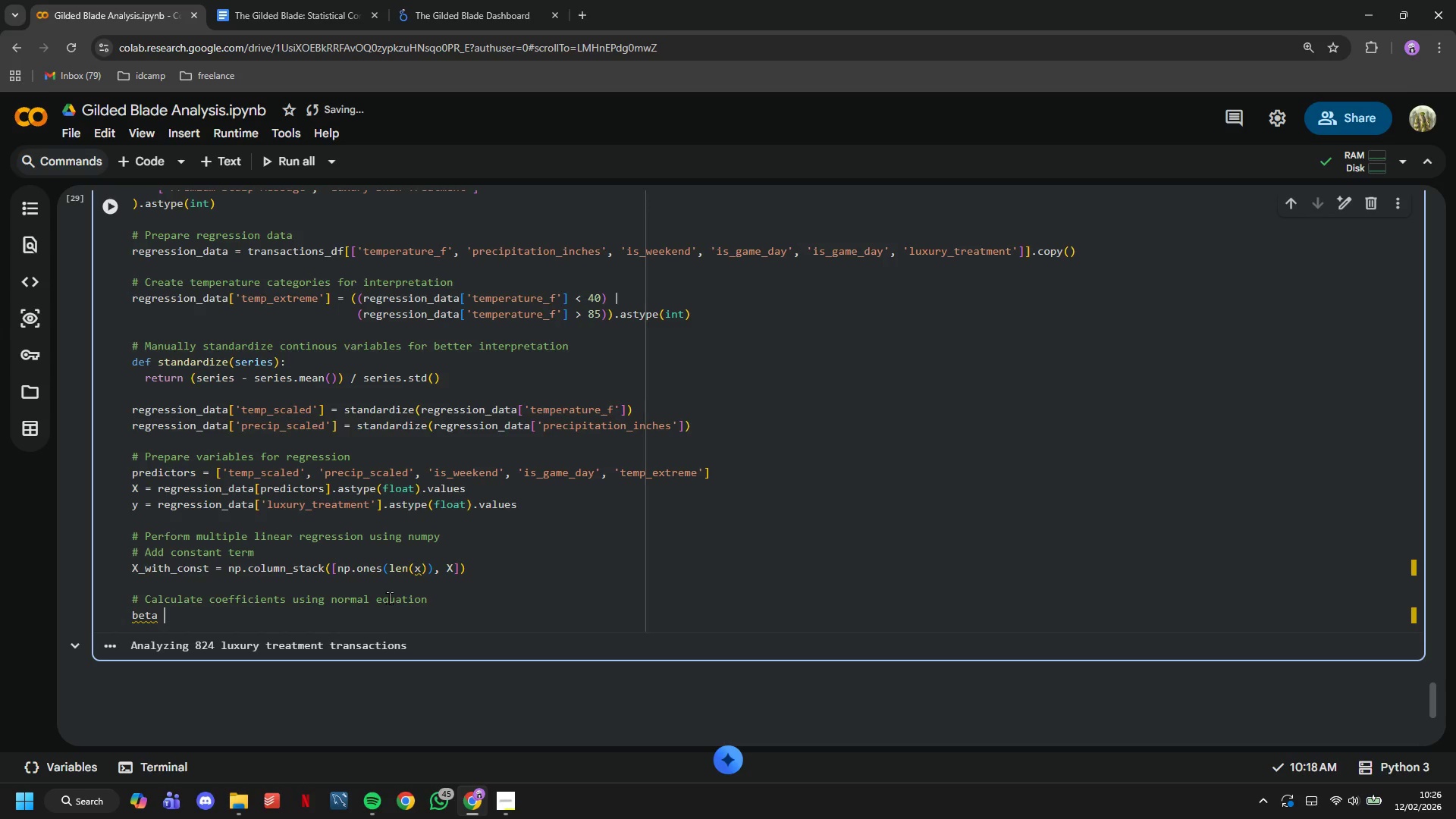 
wait(18.31)
 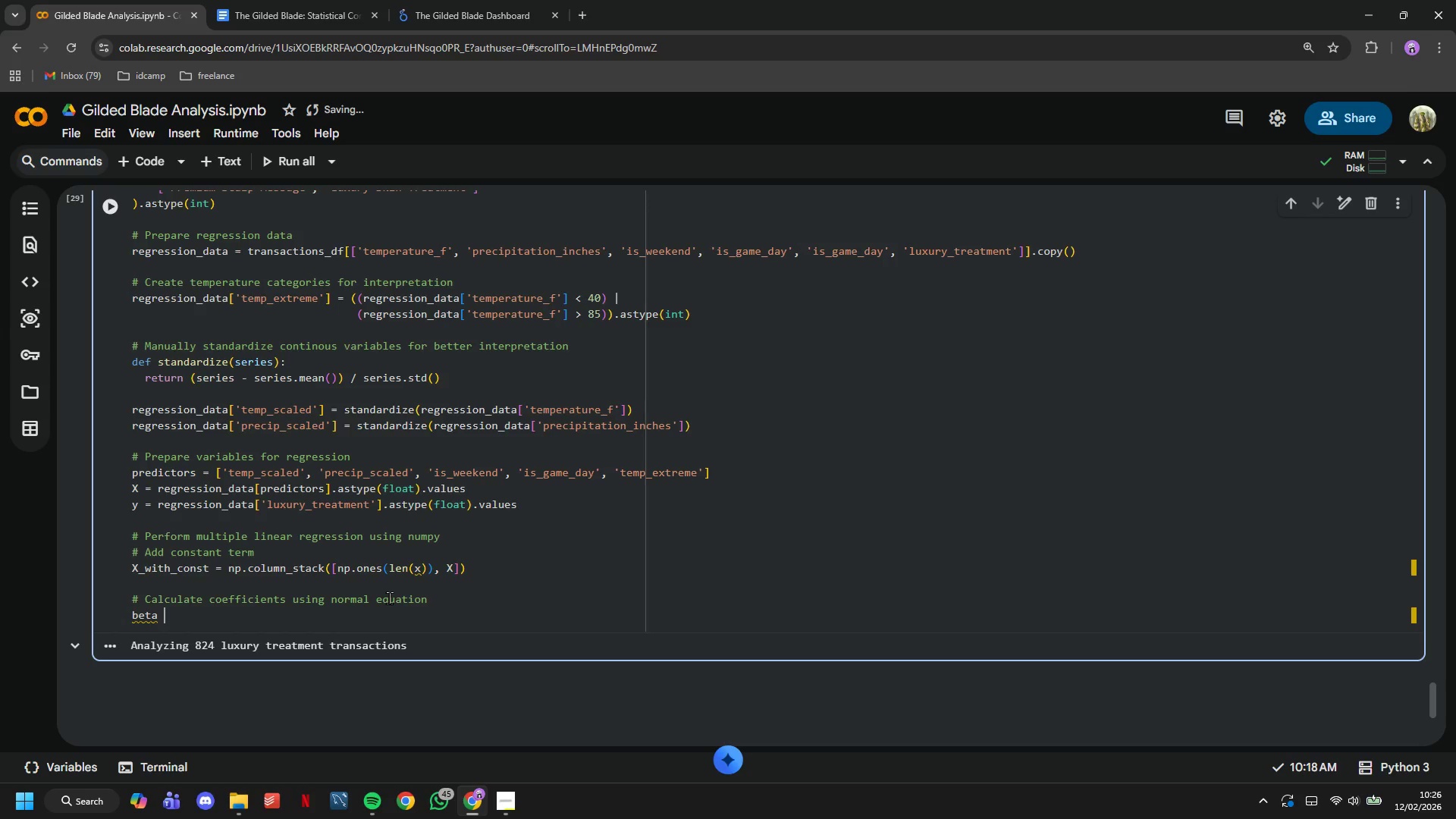 
type(= np.linalg.kstq)
 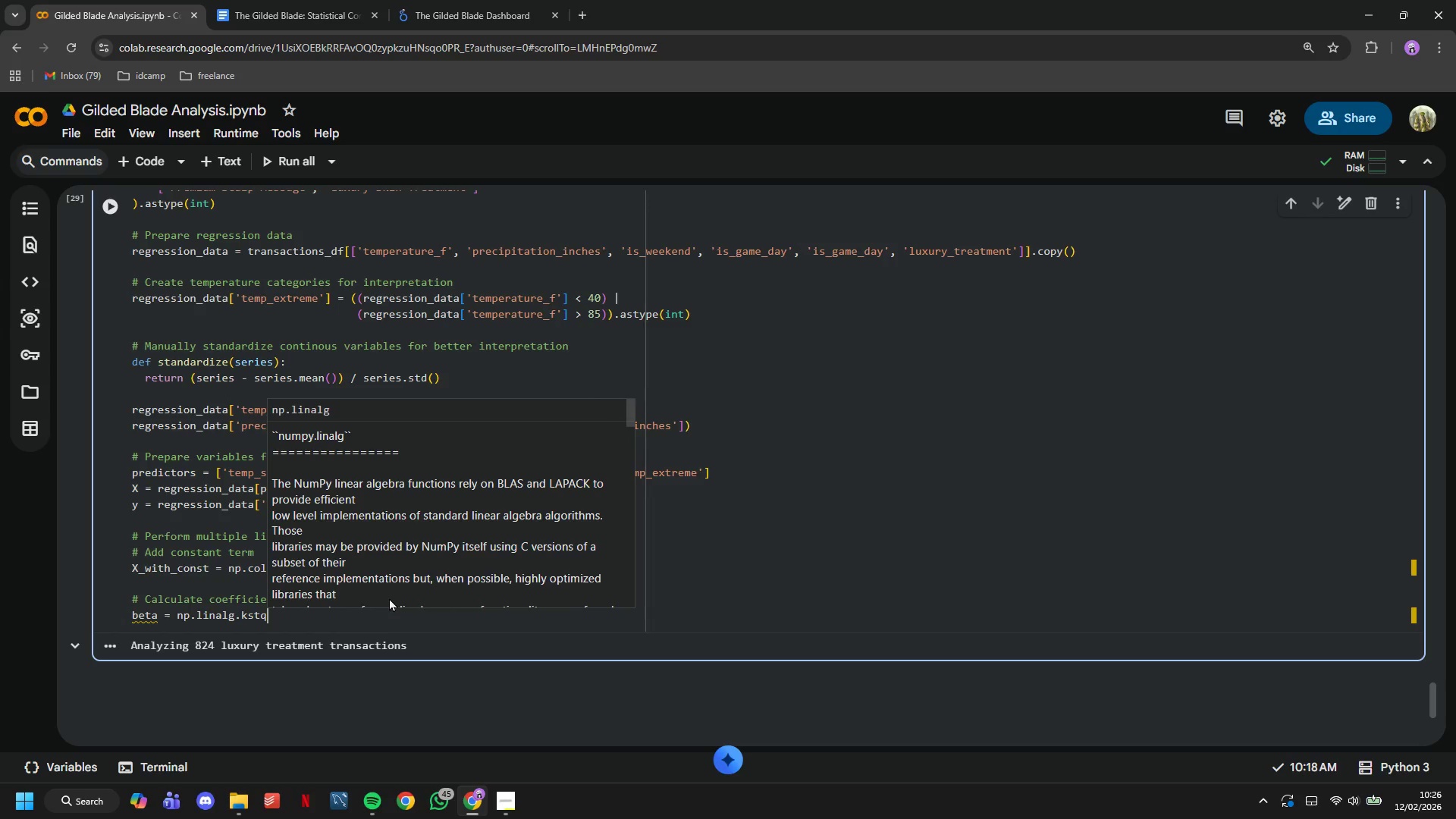 
hold_key(key=ShiftLeft, duration=0.58)
 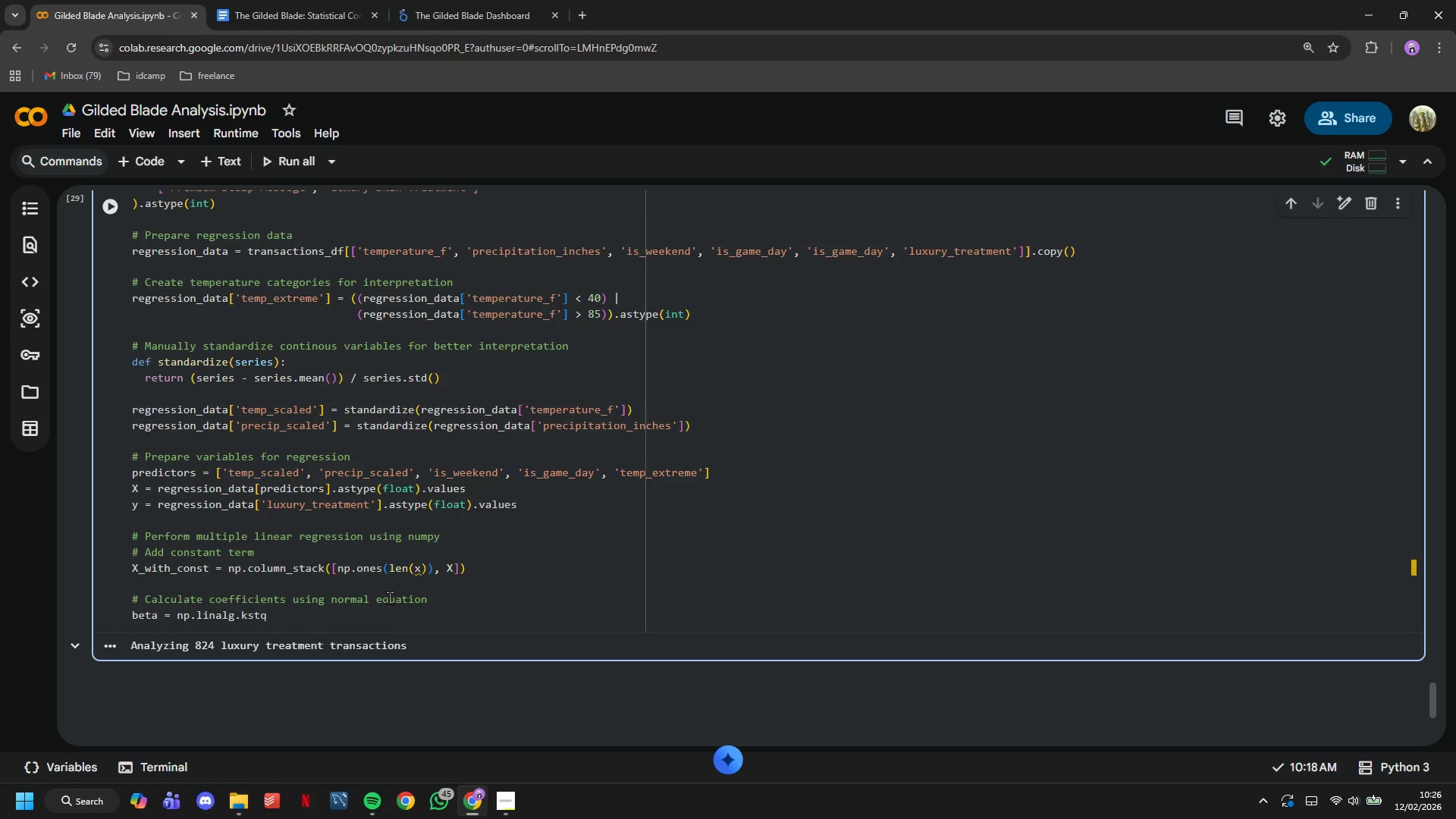 
key(Backspace)
key(Backspace)
key(Backspace)
key(Backspace)
type(lstq(X_with_const, y, rcond )
key(Backspace)
type(=None)
 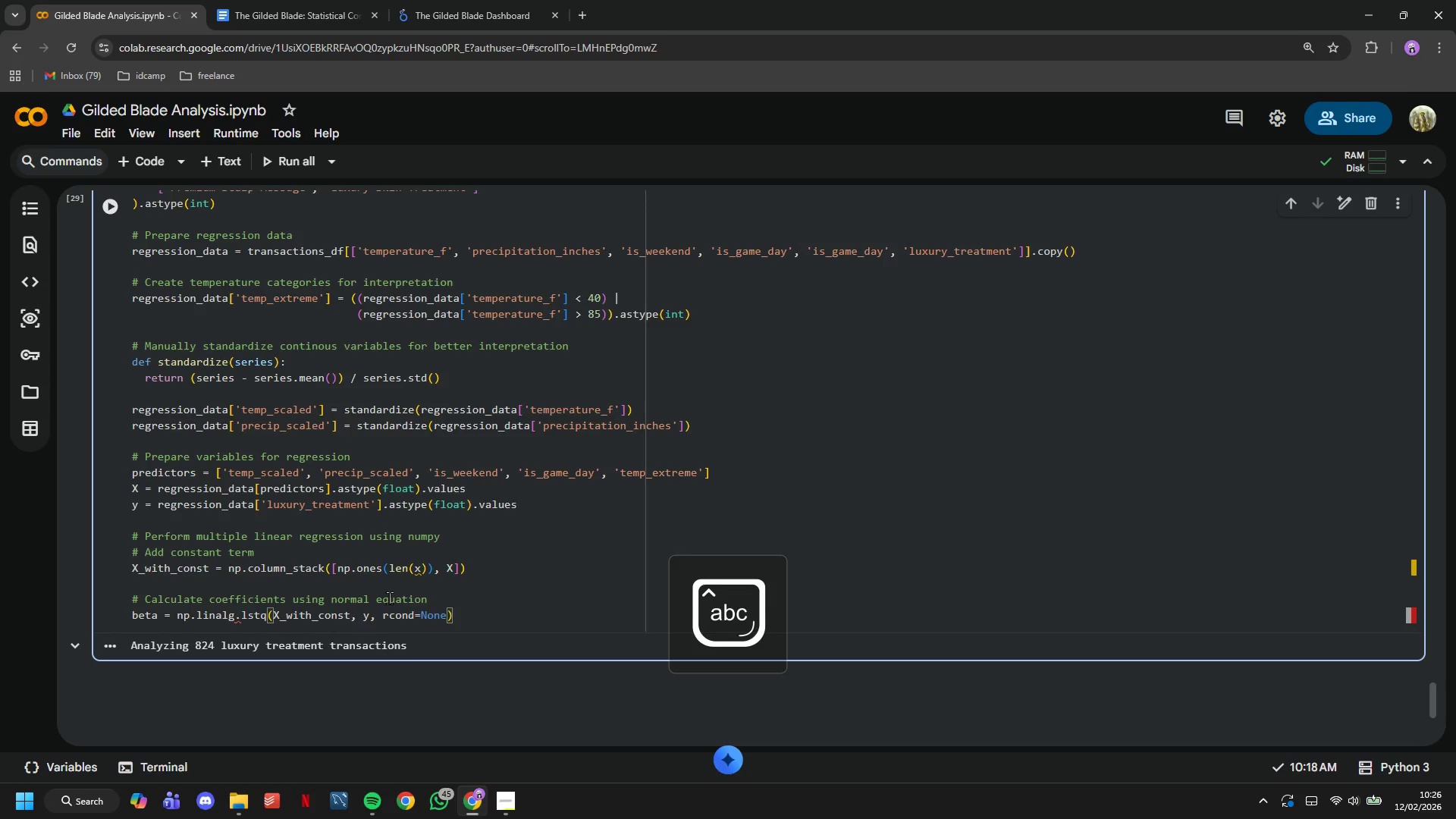 
key(ArrowRight)
 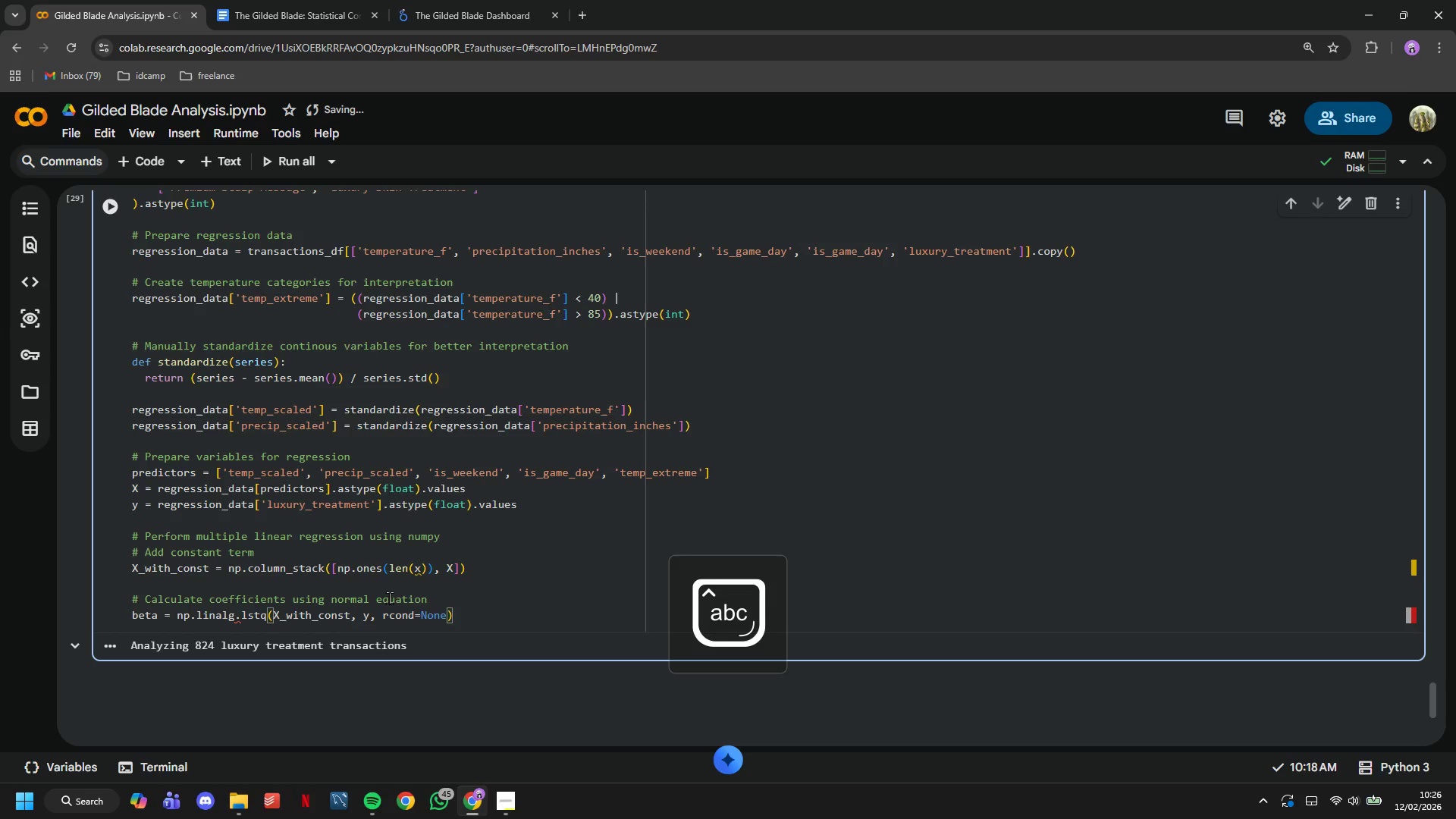 
key(BracketLeft)
 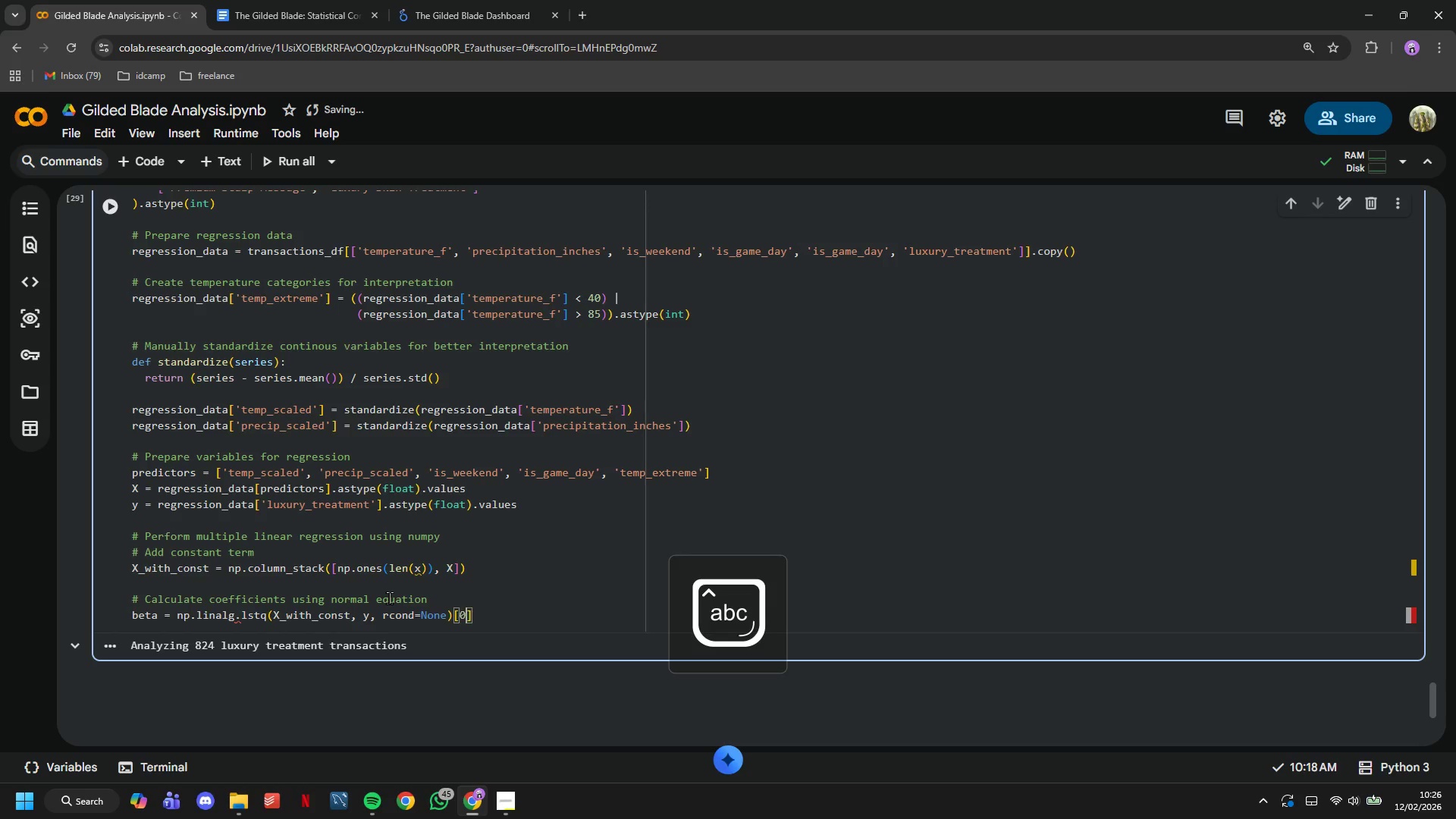 
key(0)
 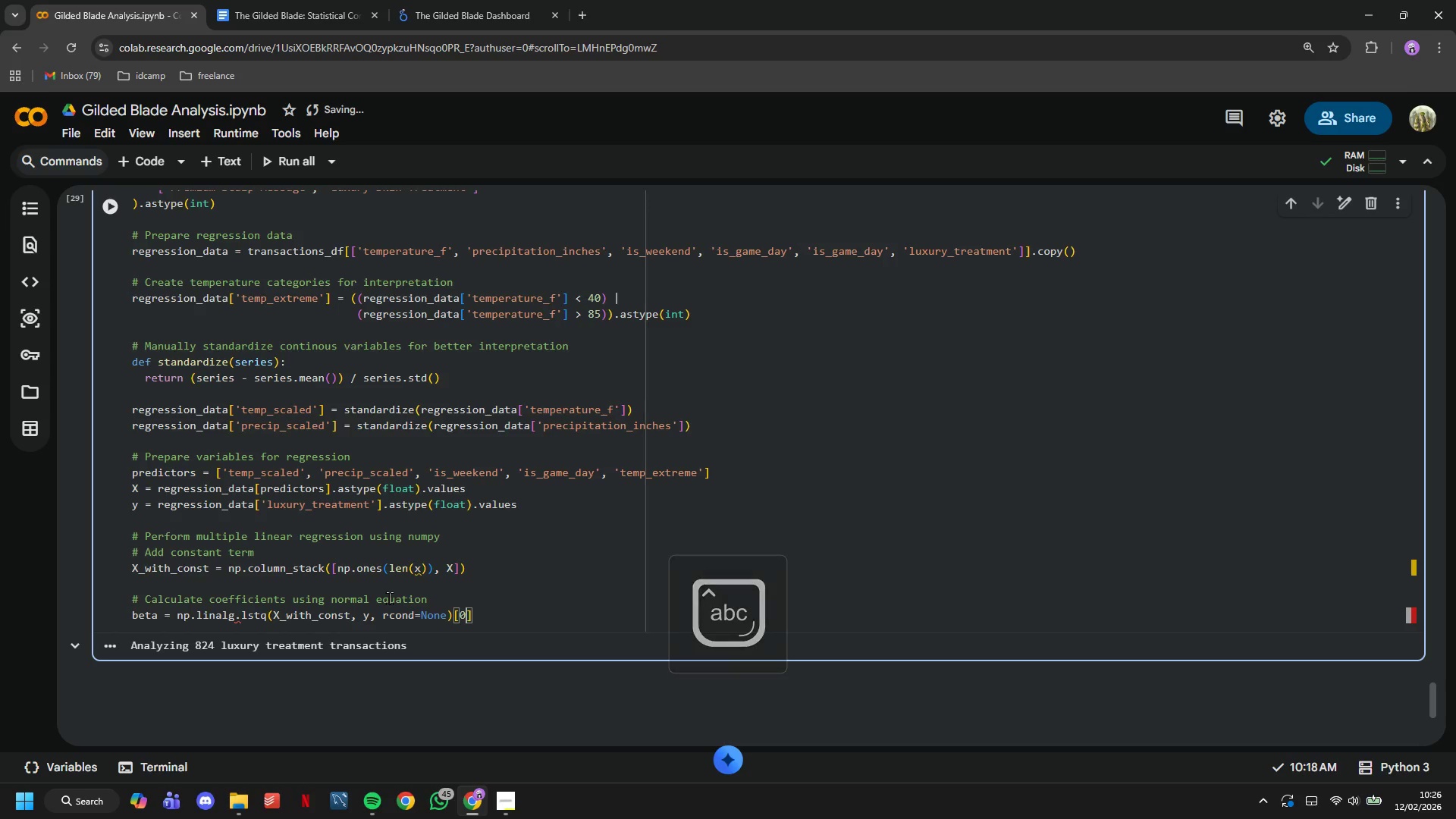 
key(ArrowRight)
 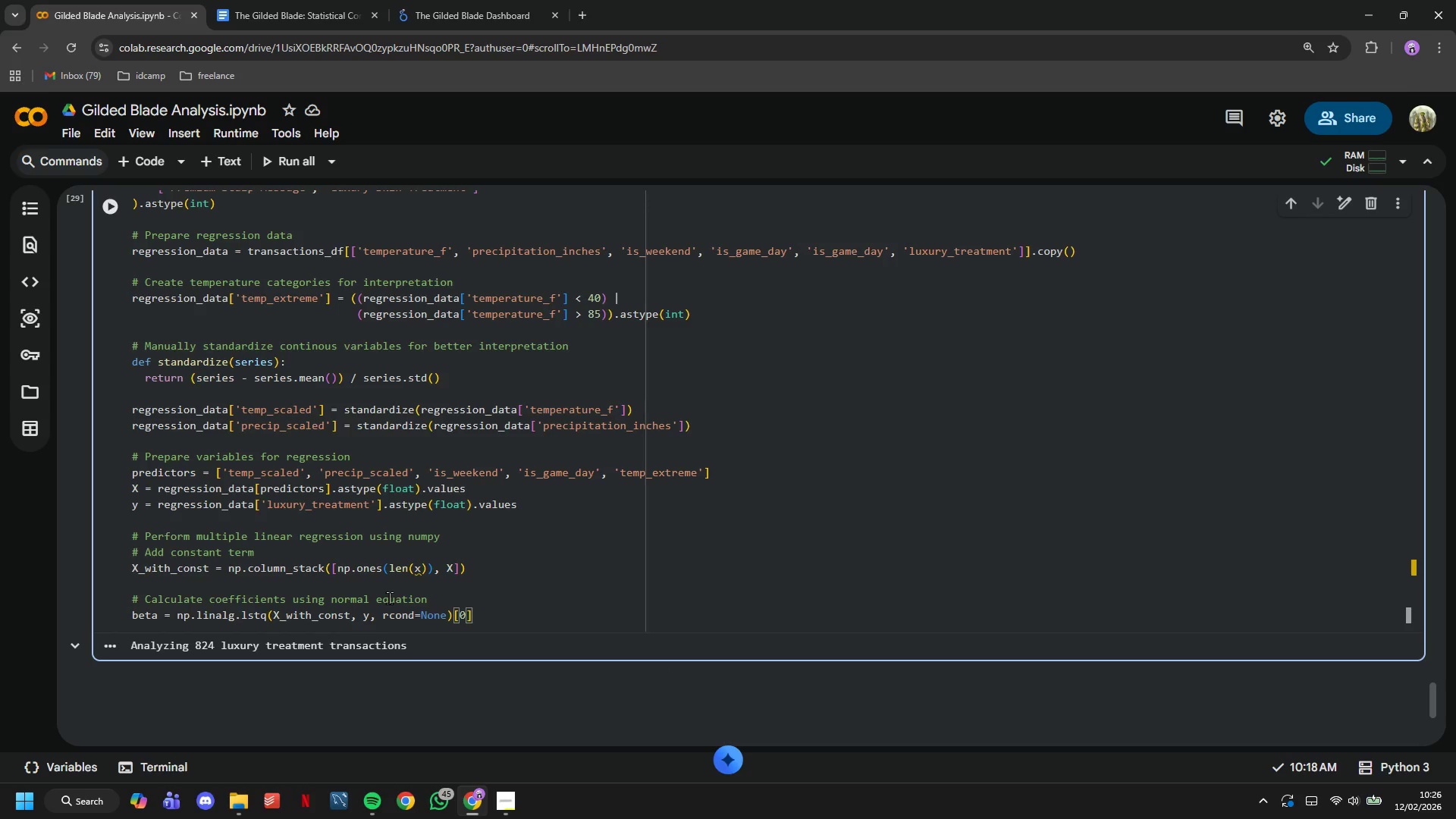 
hold_key(key=ArrowLeft, duration=1.47)
 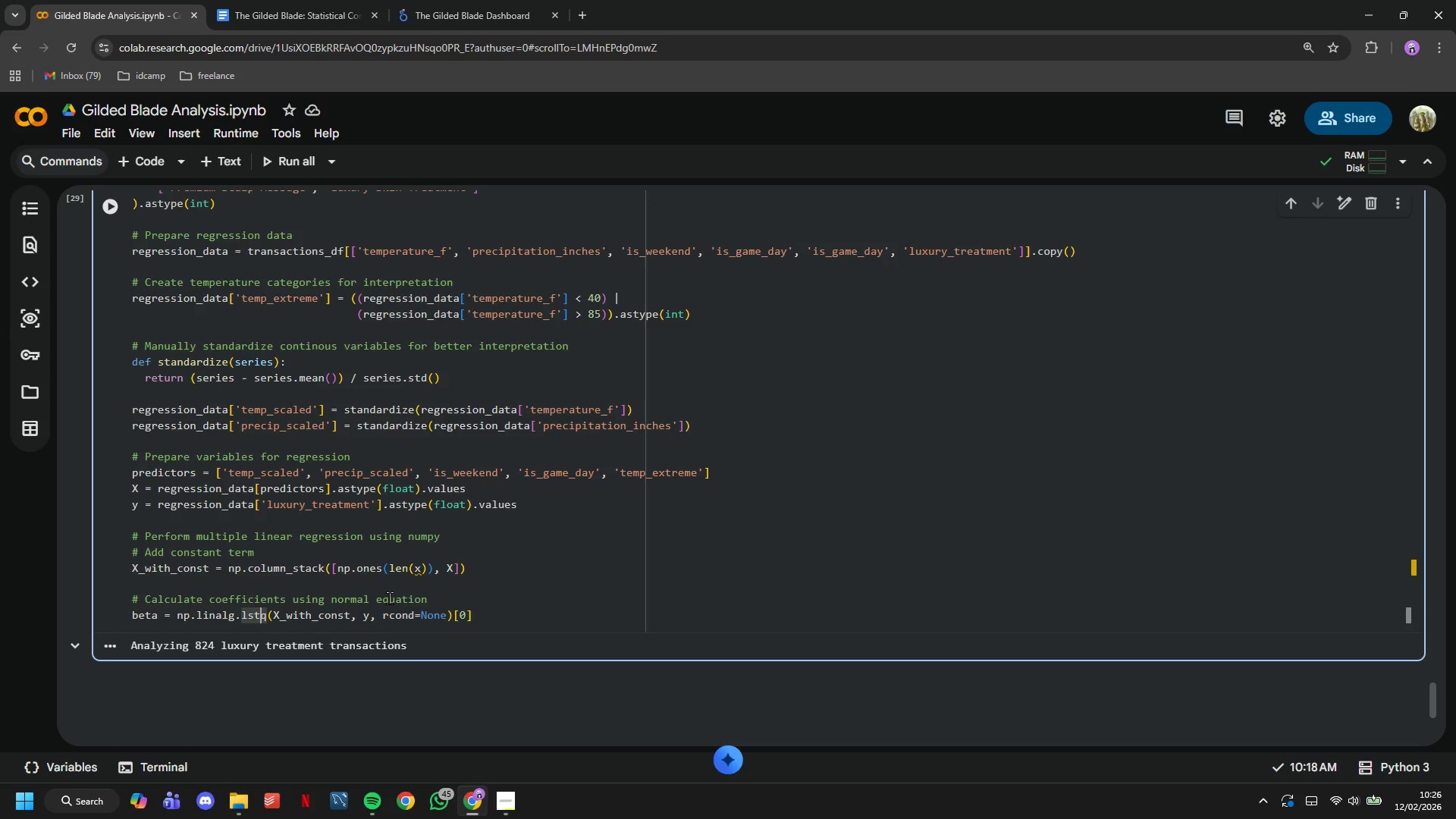 
hold_key(key=ArrowRight, duration=0.72)
 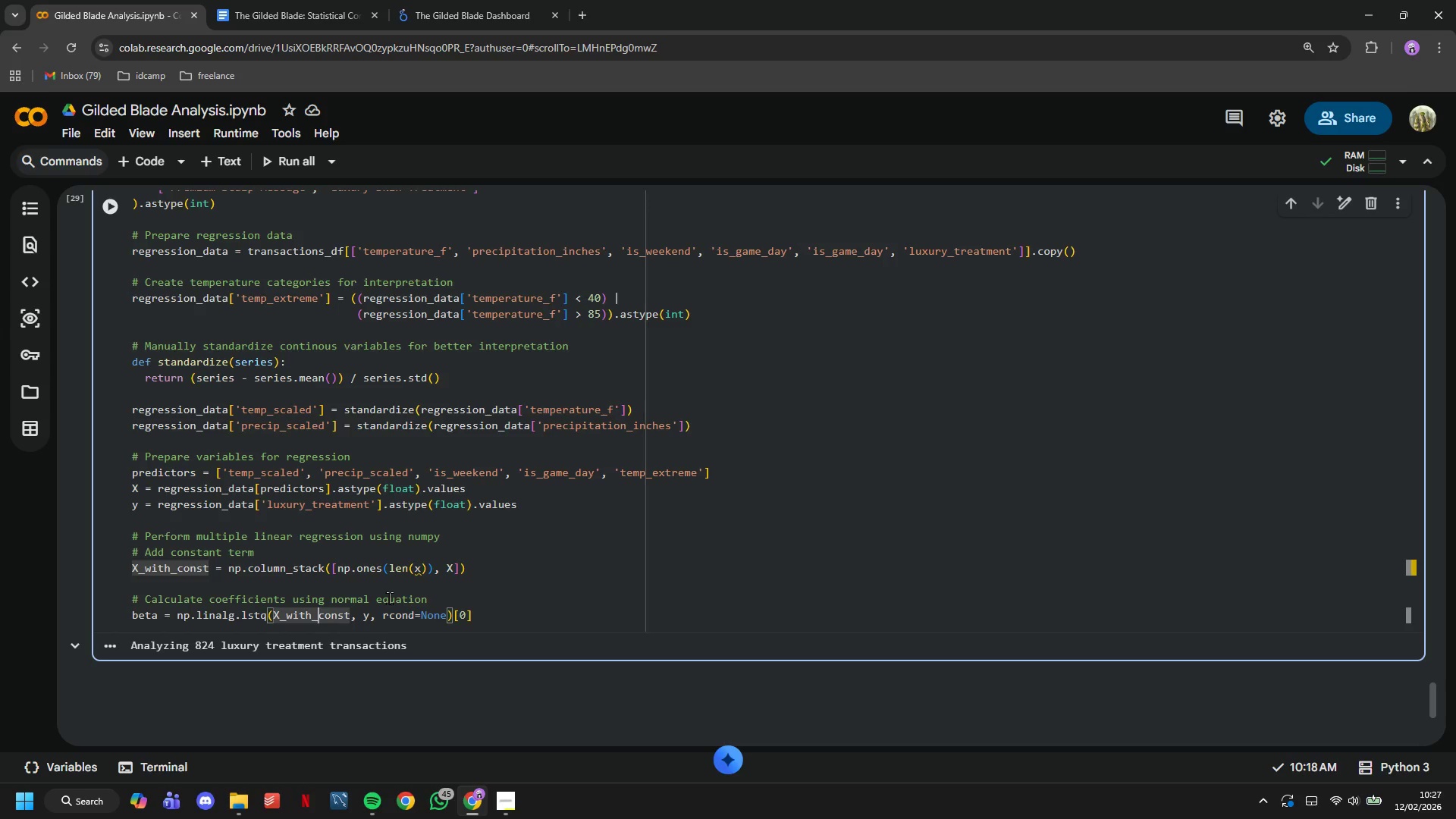 
hold_key(key=ArrowRight, duration=0.61)
 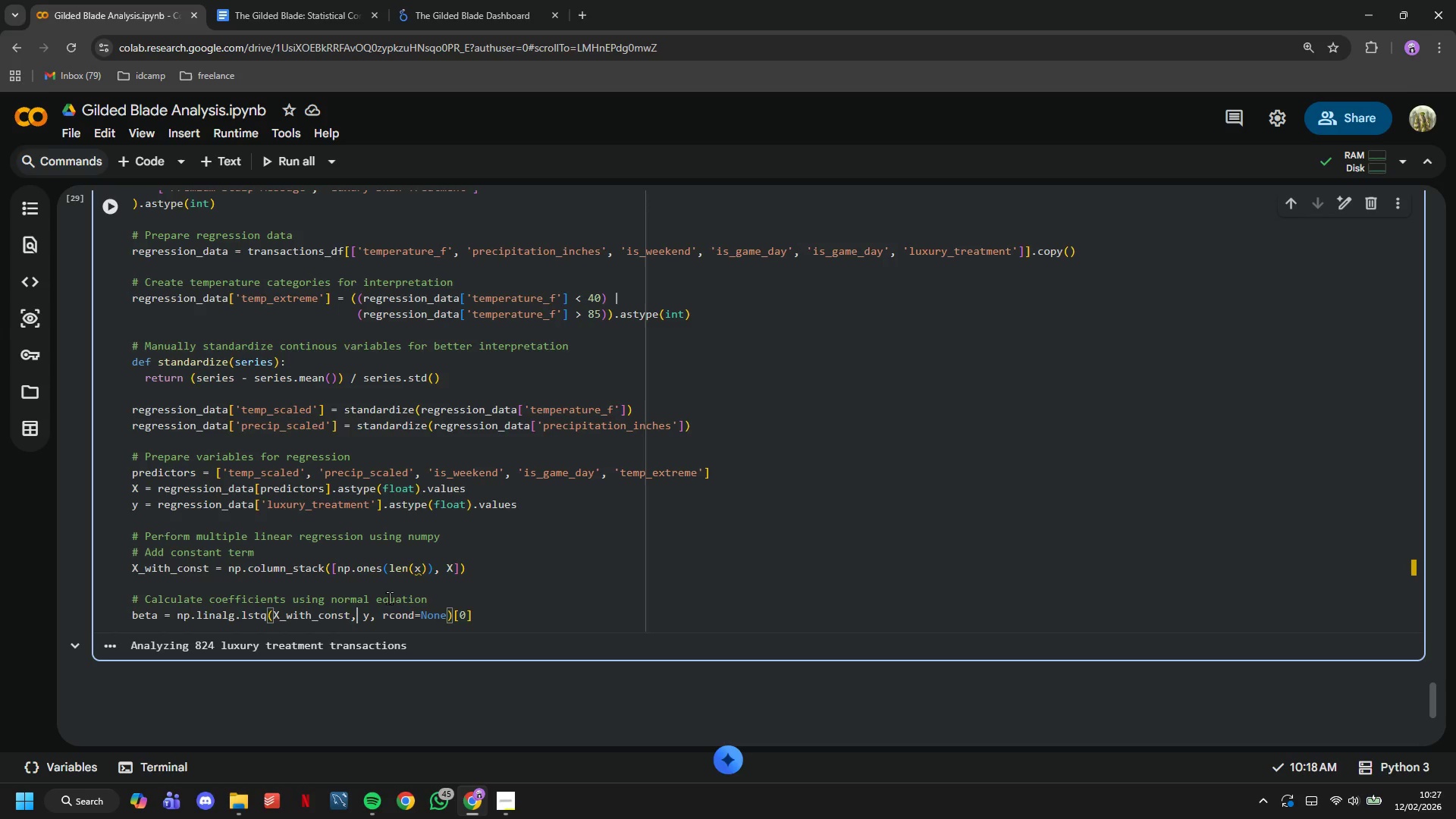 
hold_key(key=ArrowRight, duration=0.69)
 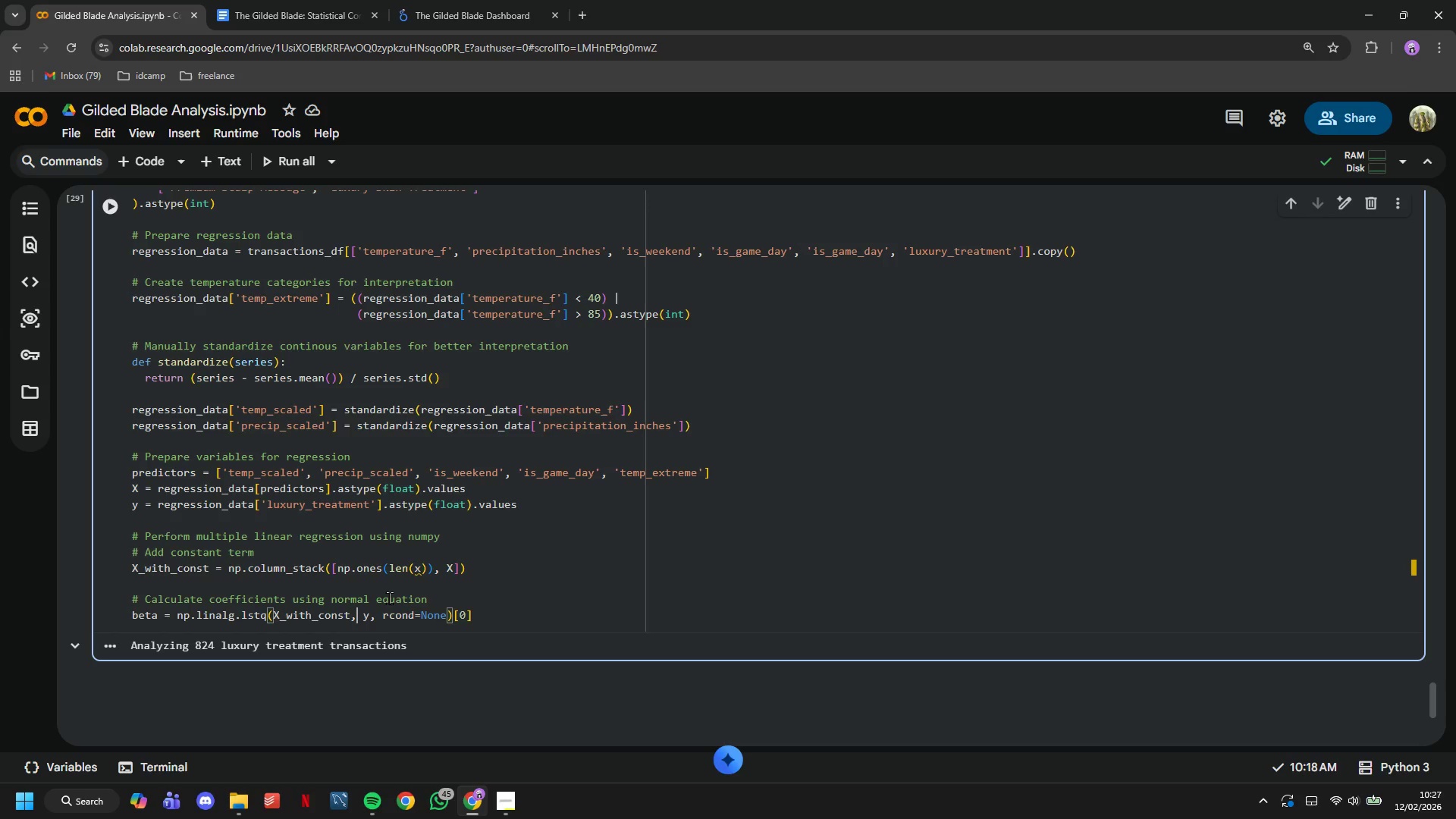 
hold_key(key=ArrowRight, duration=1.17)
 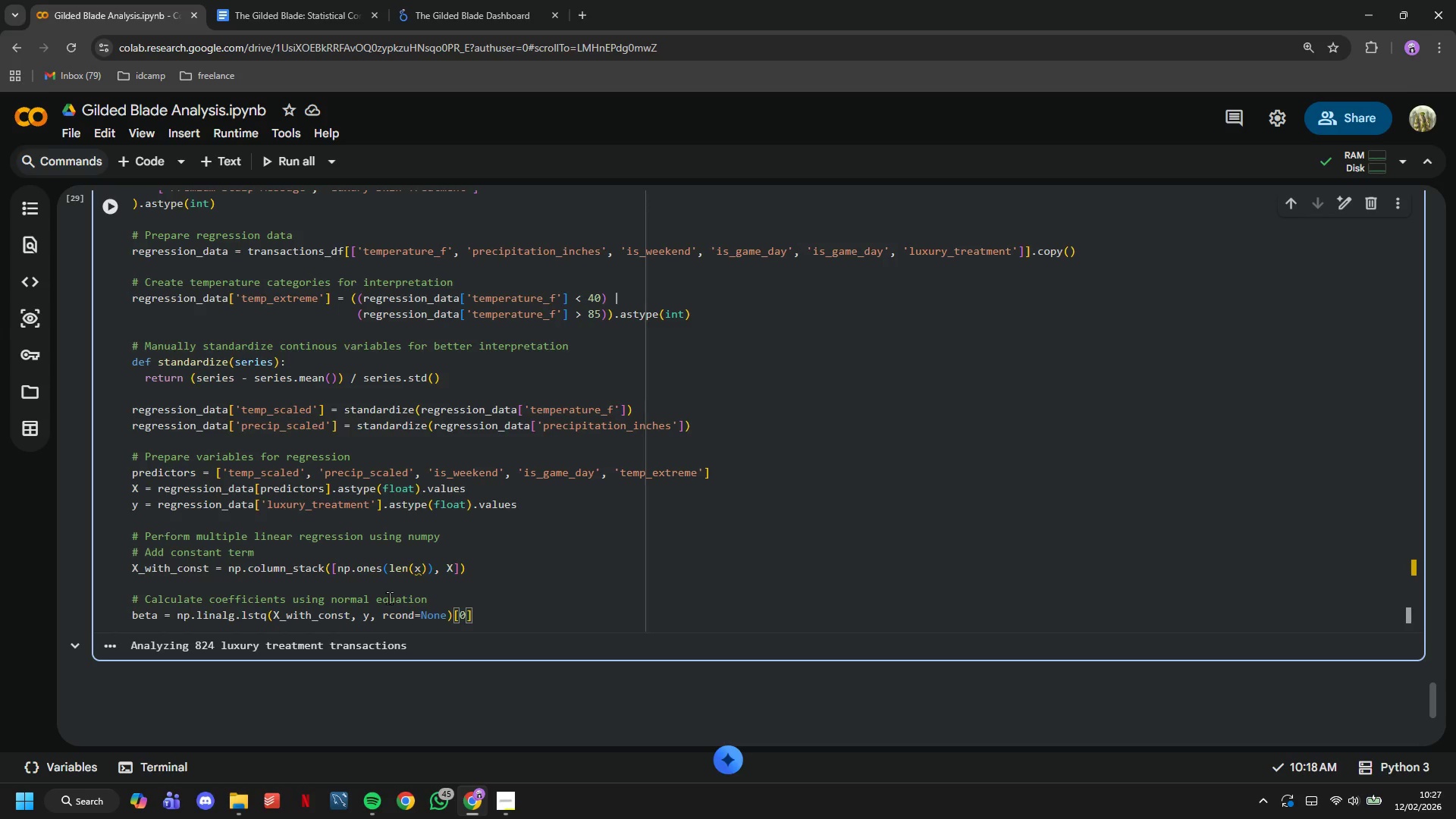 
key(Enter)
 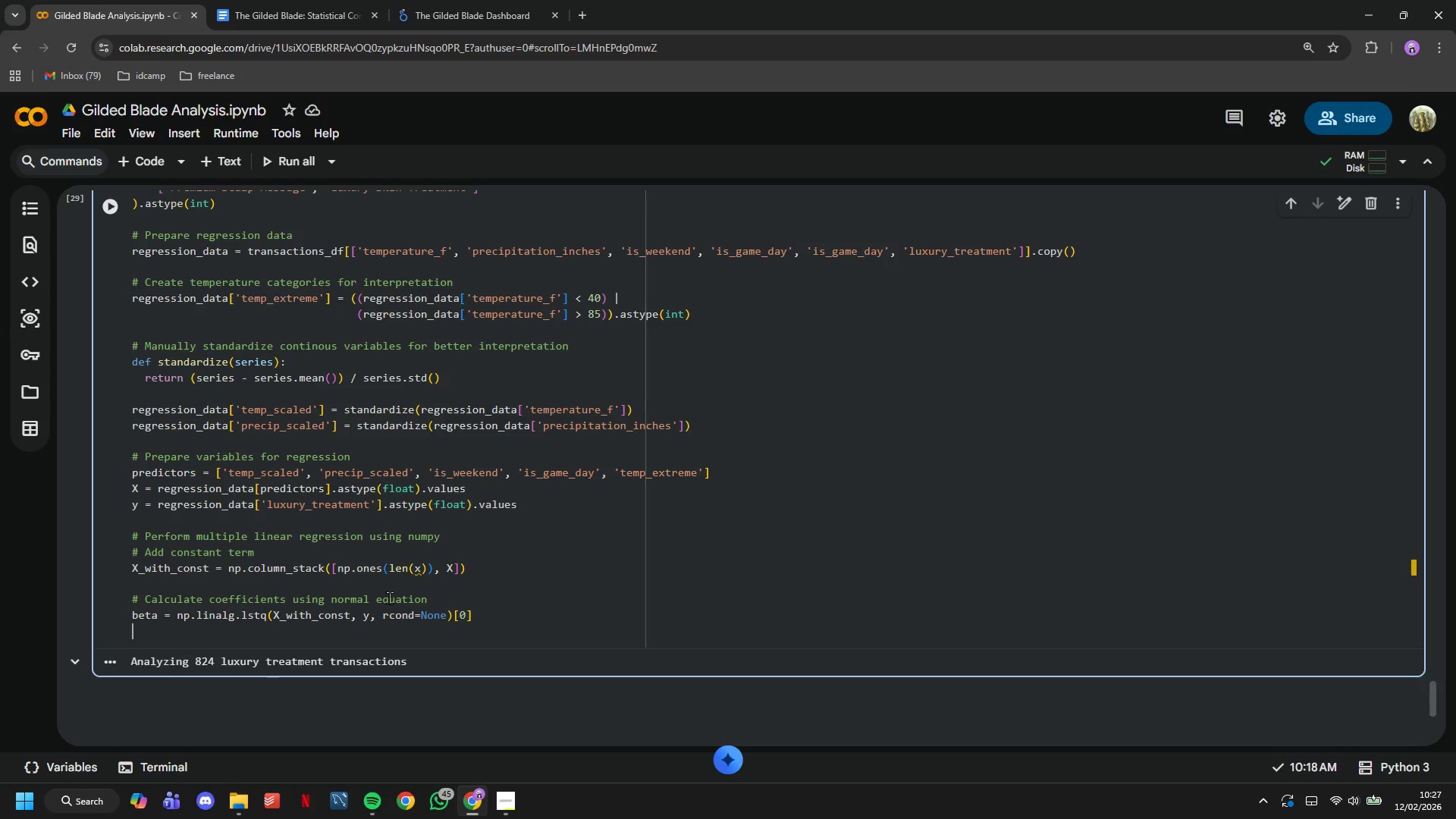 
key(Enter)
 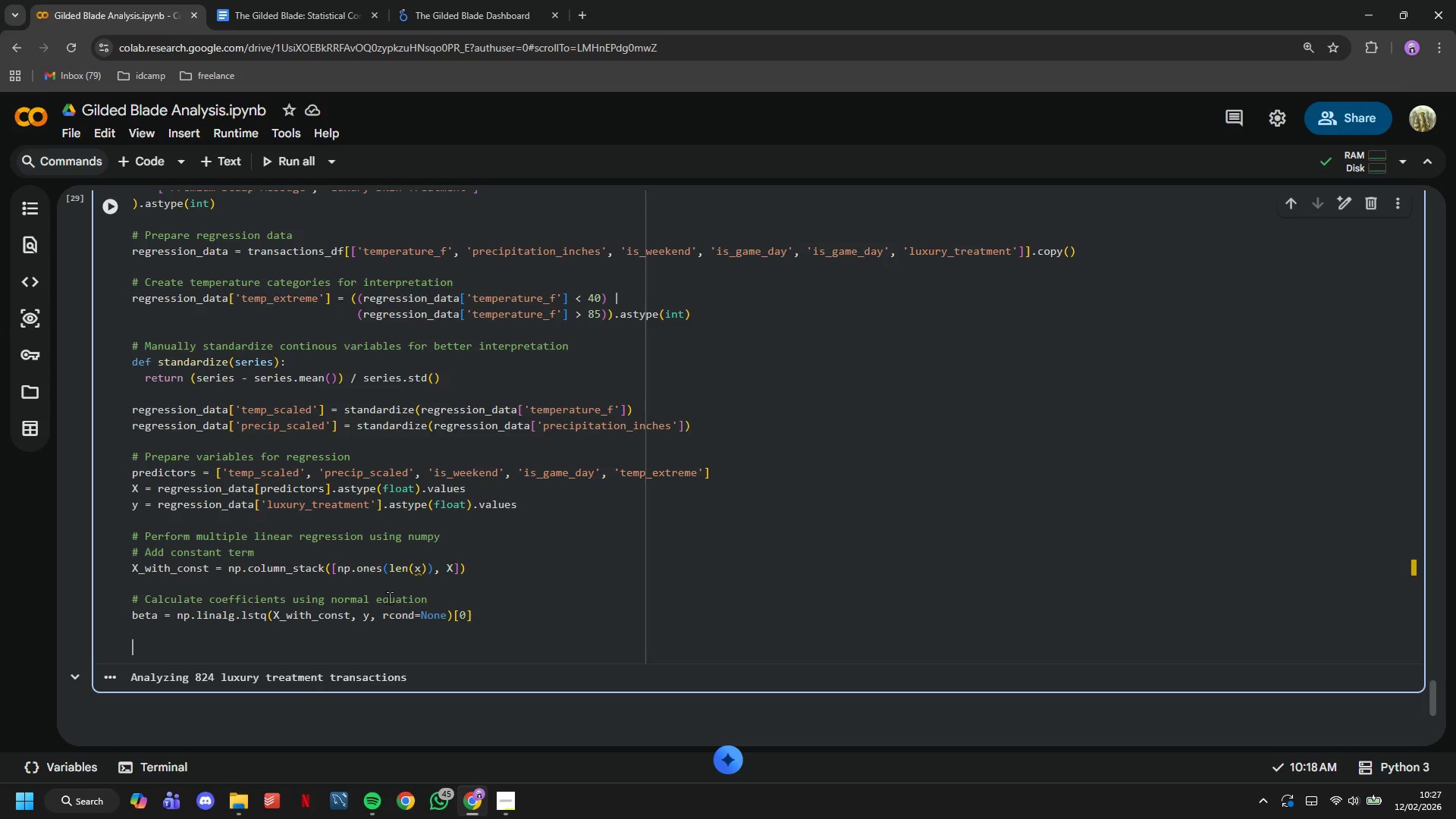 
type(# Calculate predictions )
 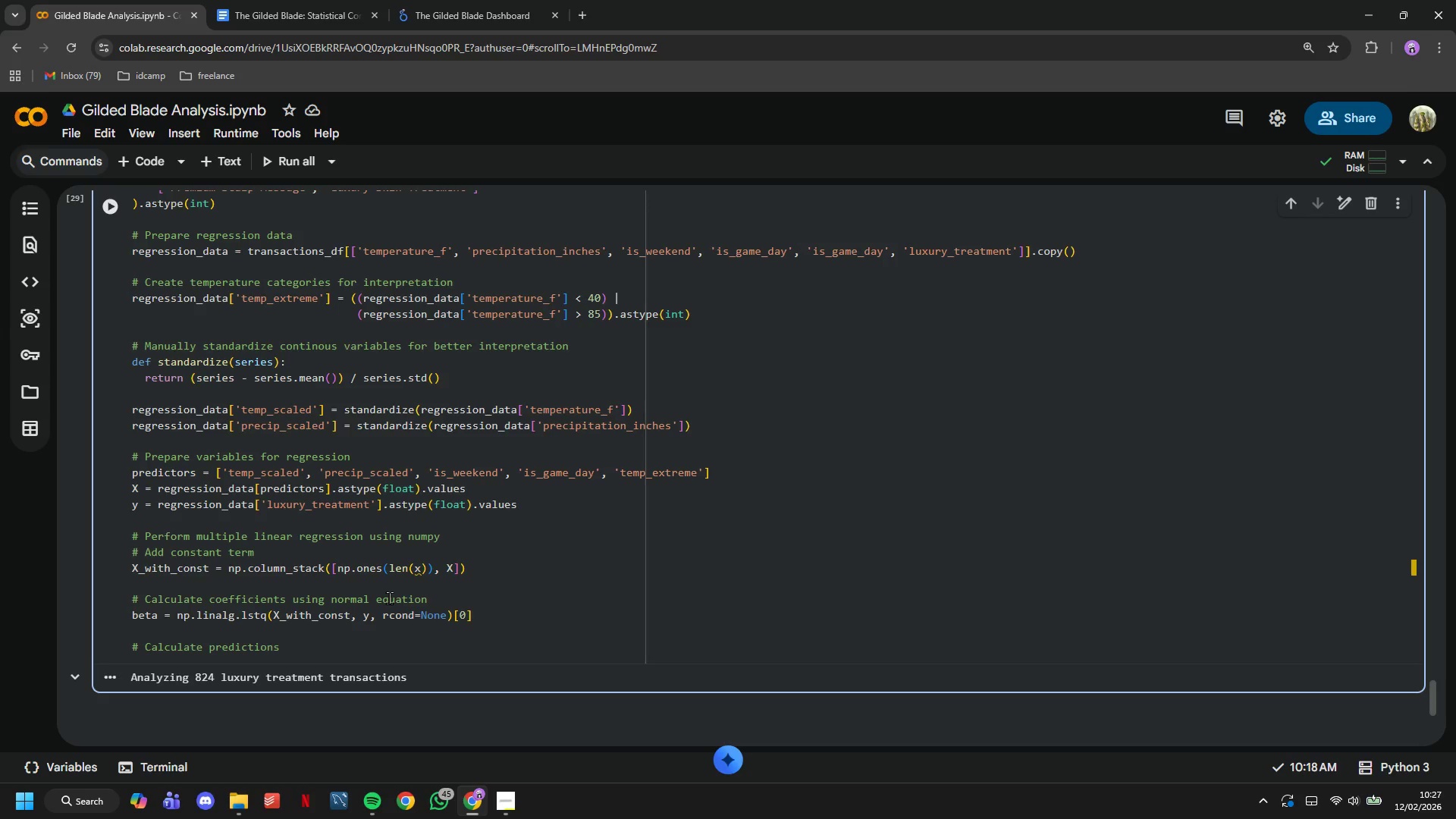 
wait(52.41)
 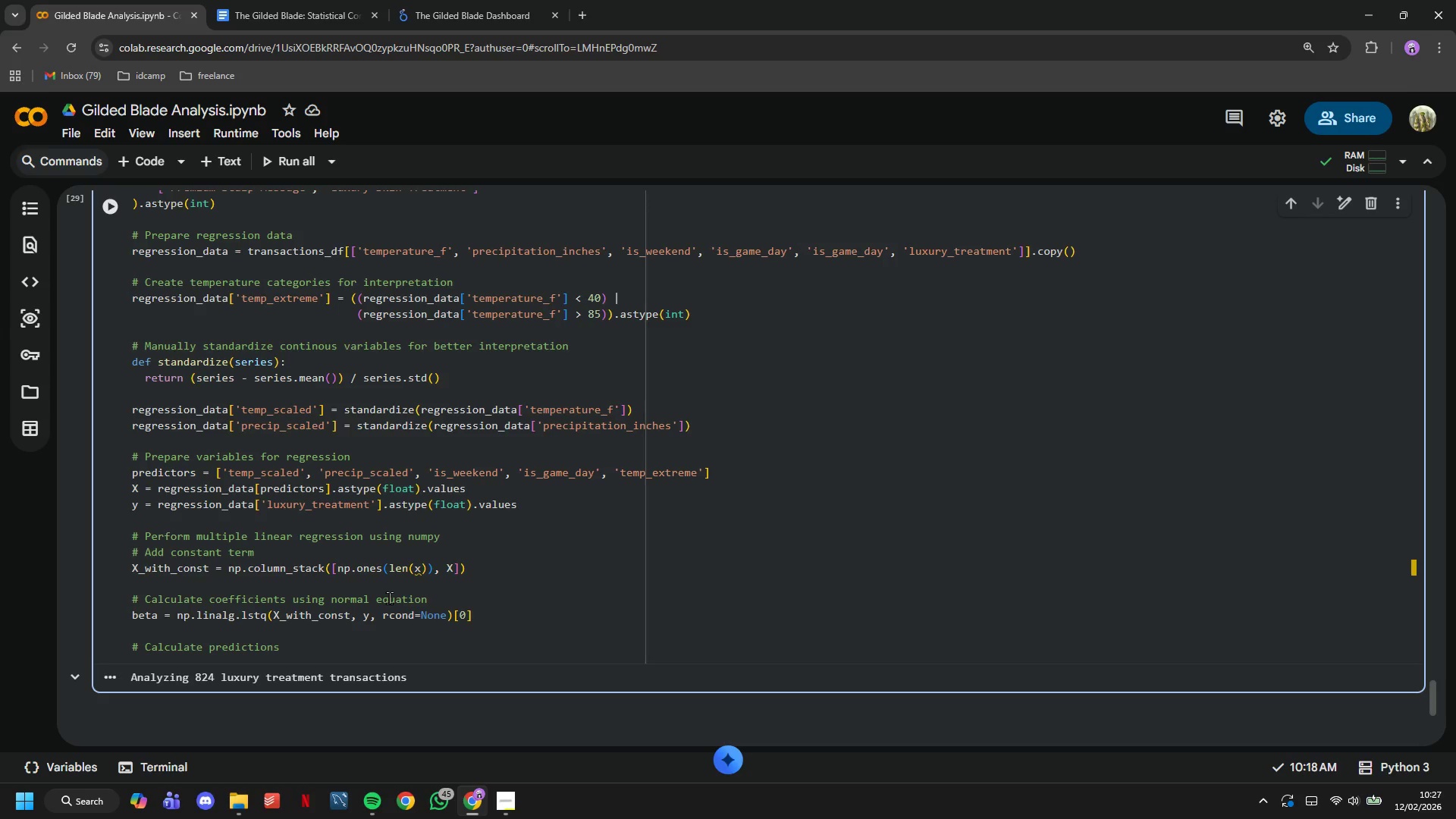 
key(Enter)
 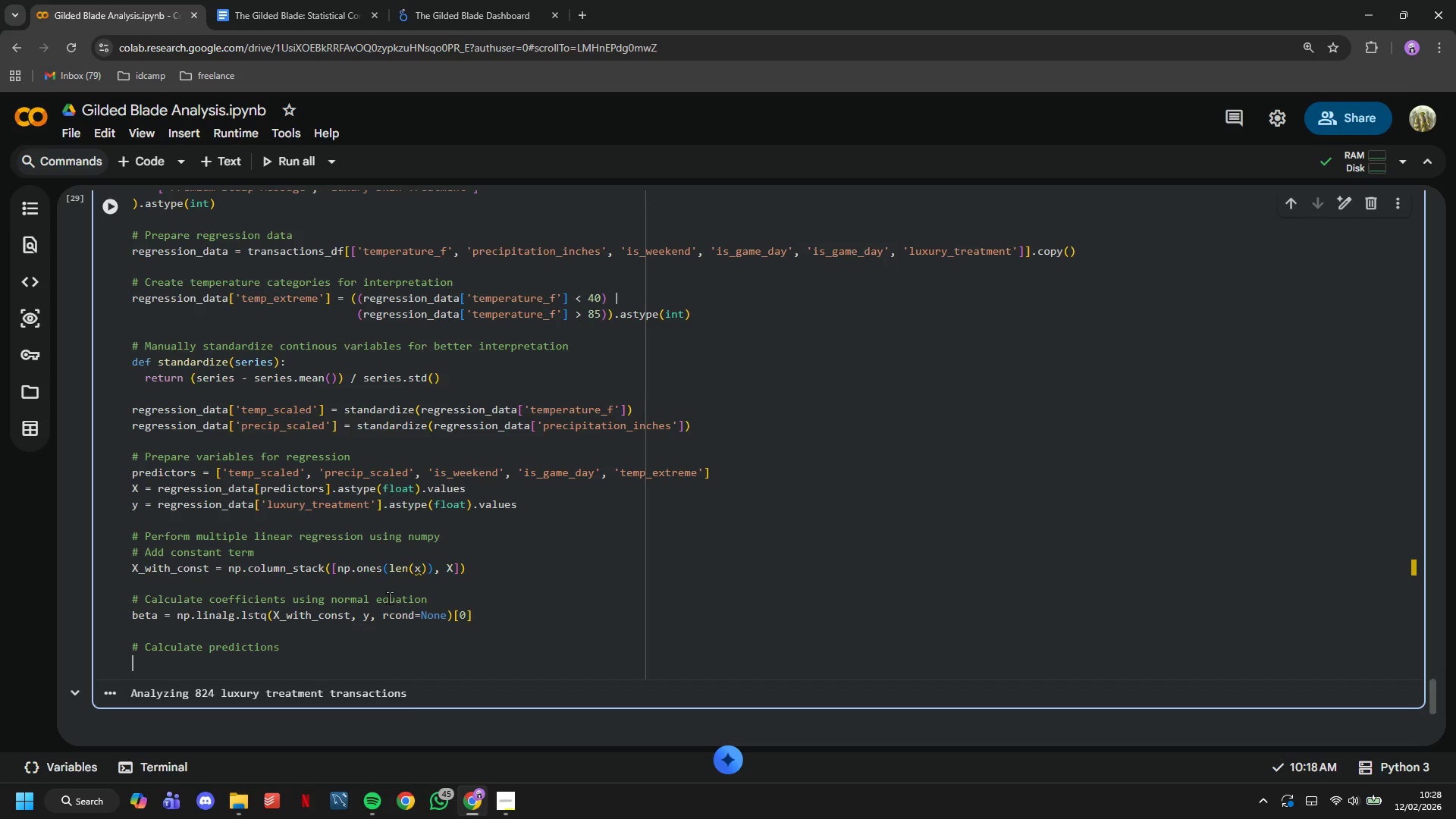 
type(y_pred = X_with_cont)
key(Backspace)
type(st @ beta)
 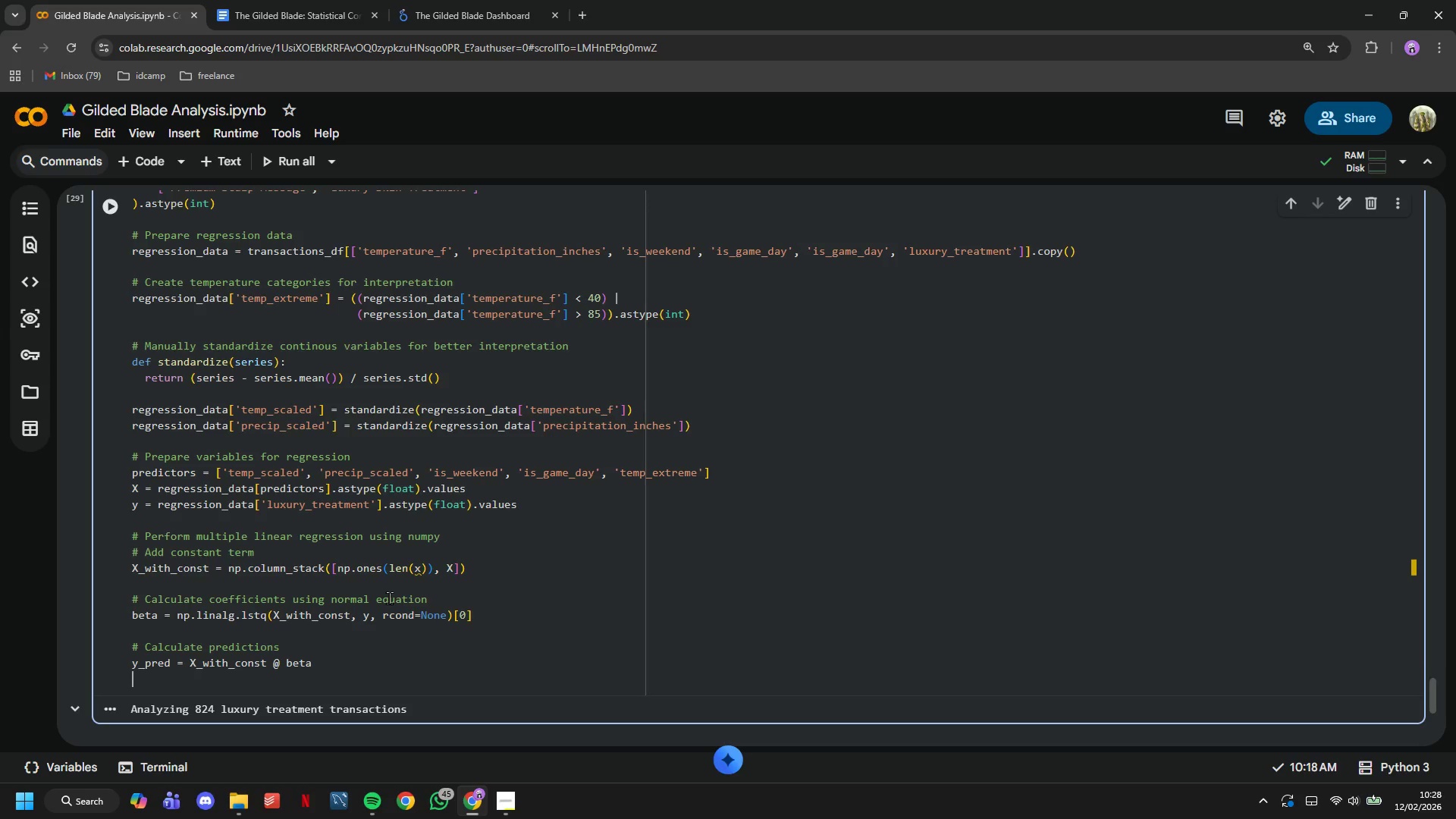 
 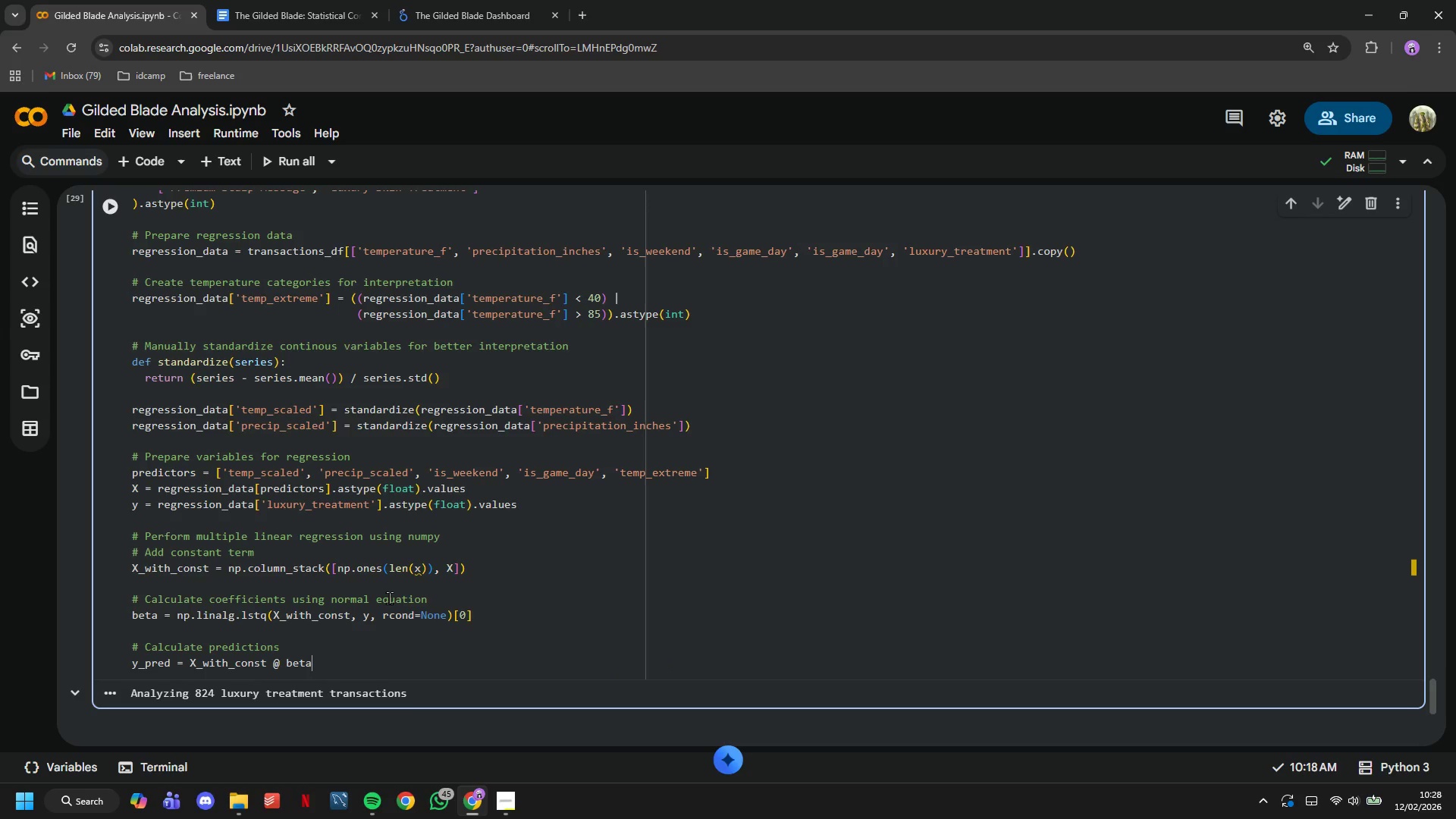 
key(Enter)
 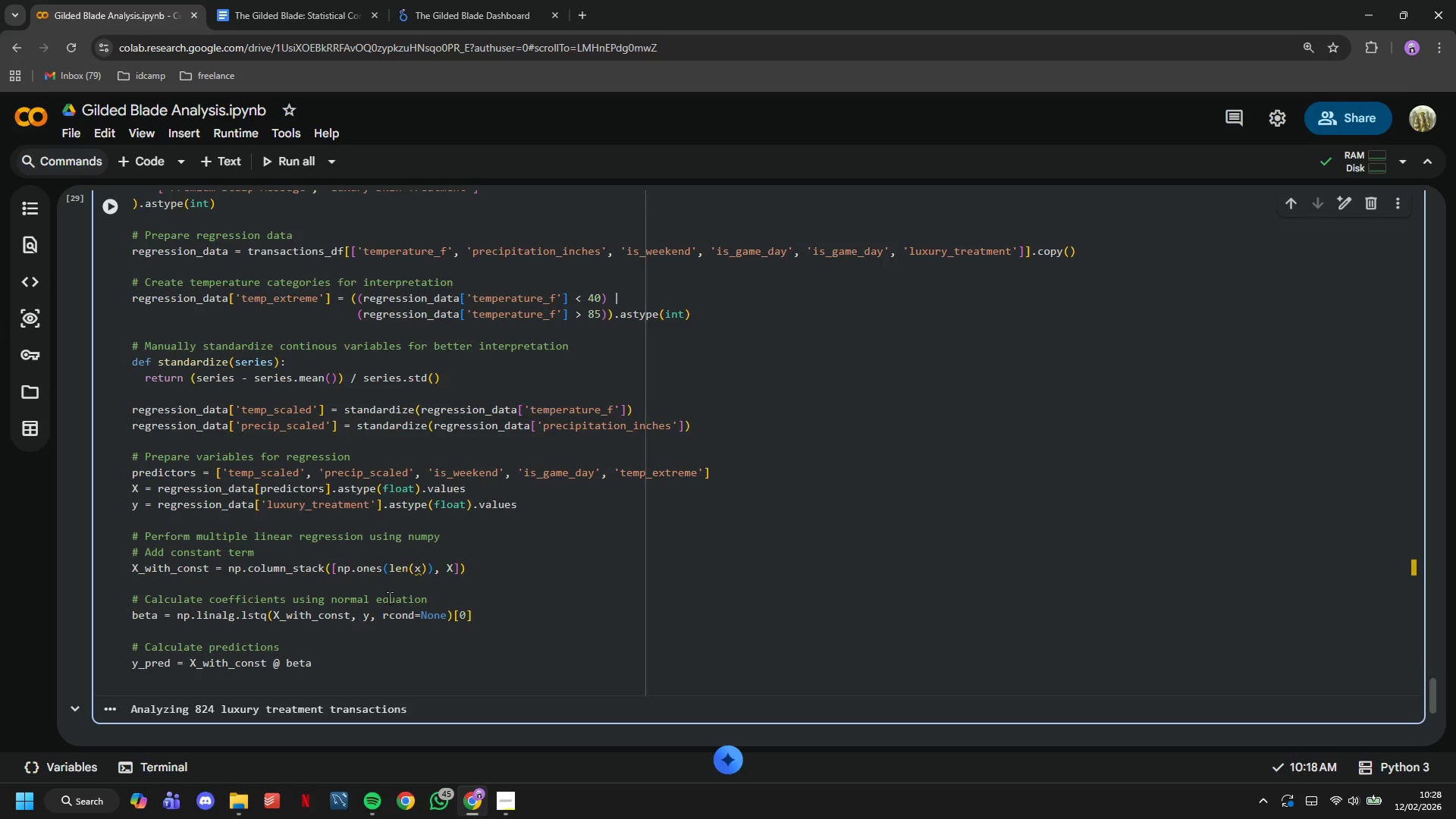 
key(Enter)
 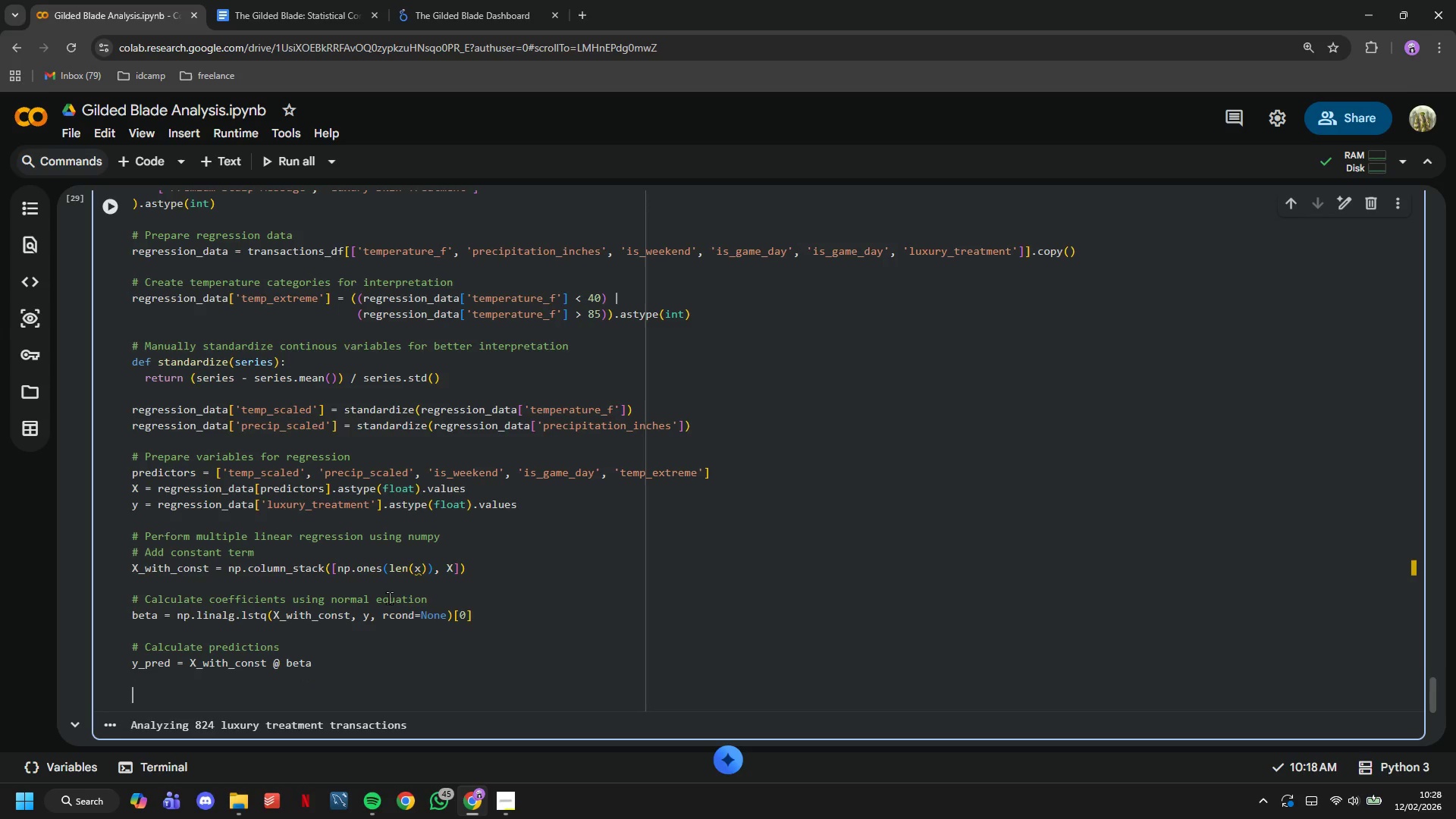 
type(# Calculate residuals)
 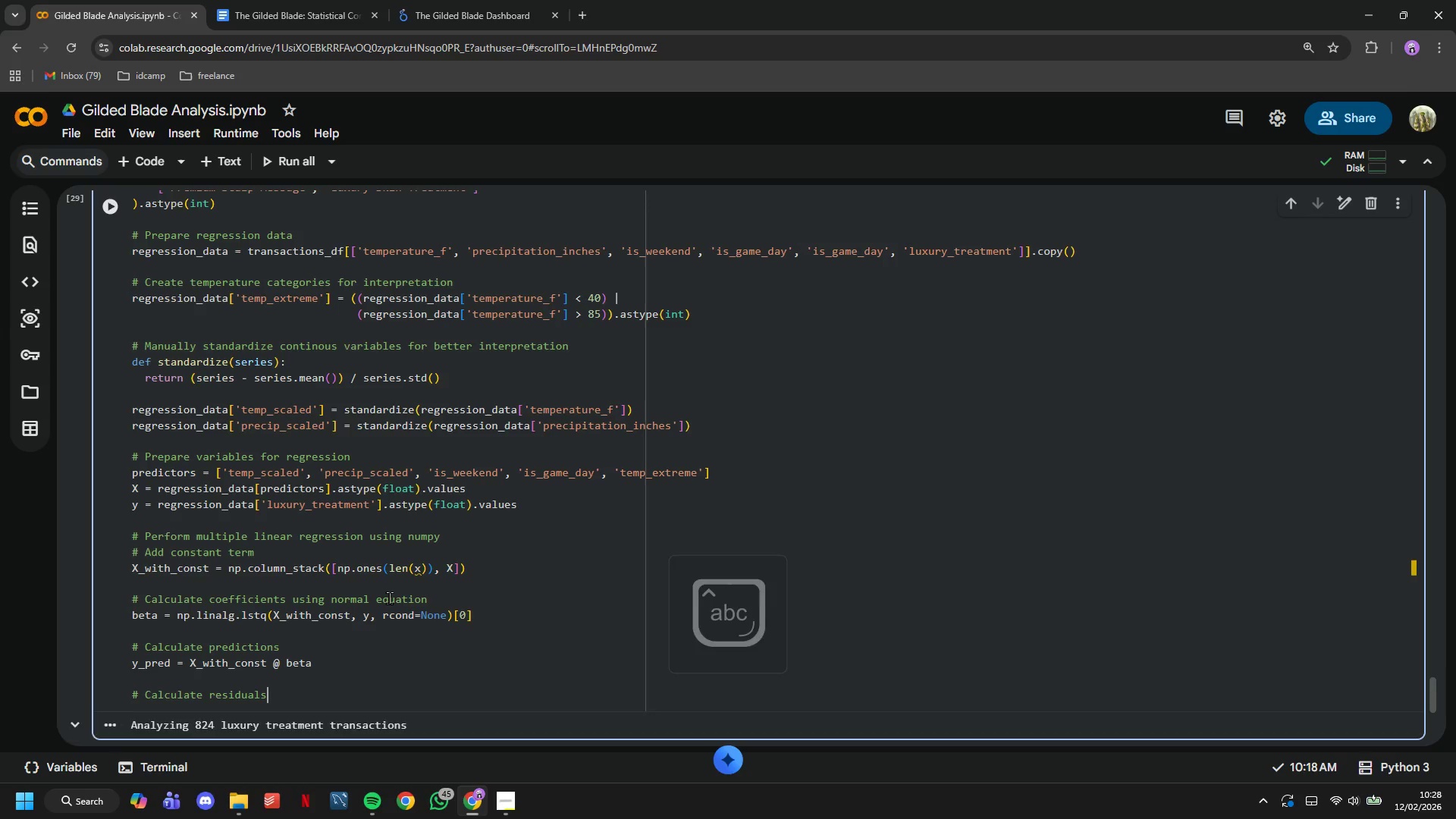 
key(Enter)
 